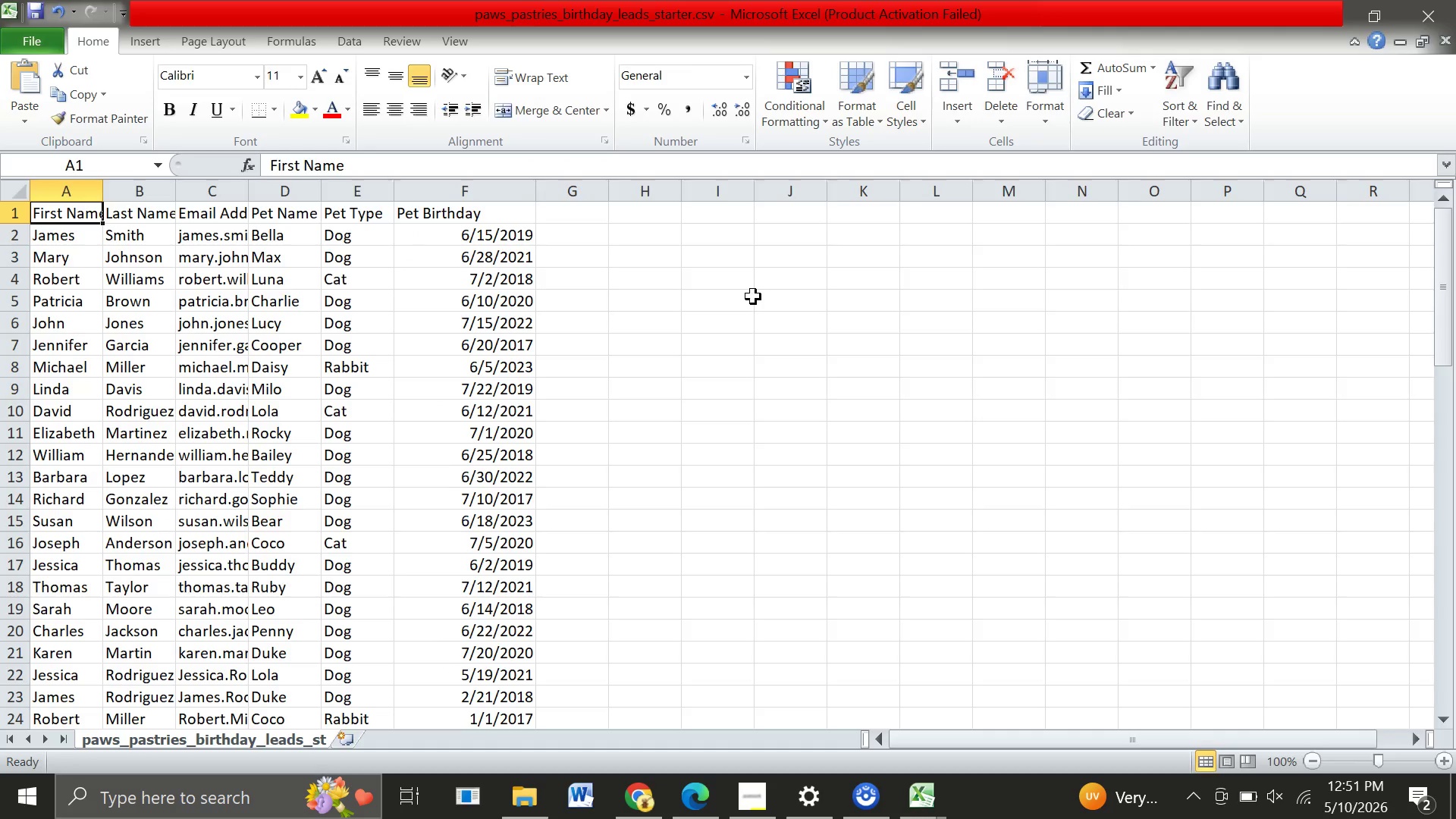 
scroll: coordinate [753, 297], scroll_direction: none, amount: 0.0
 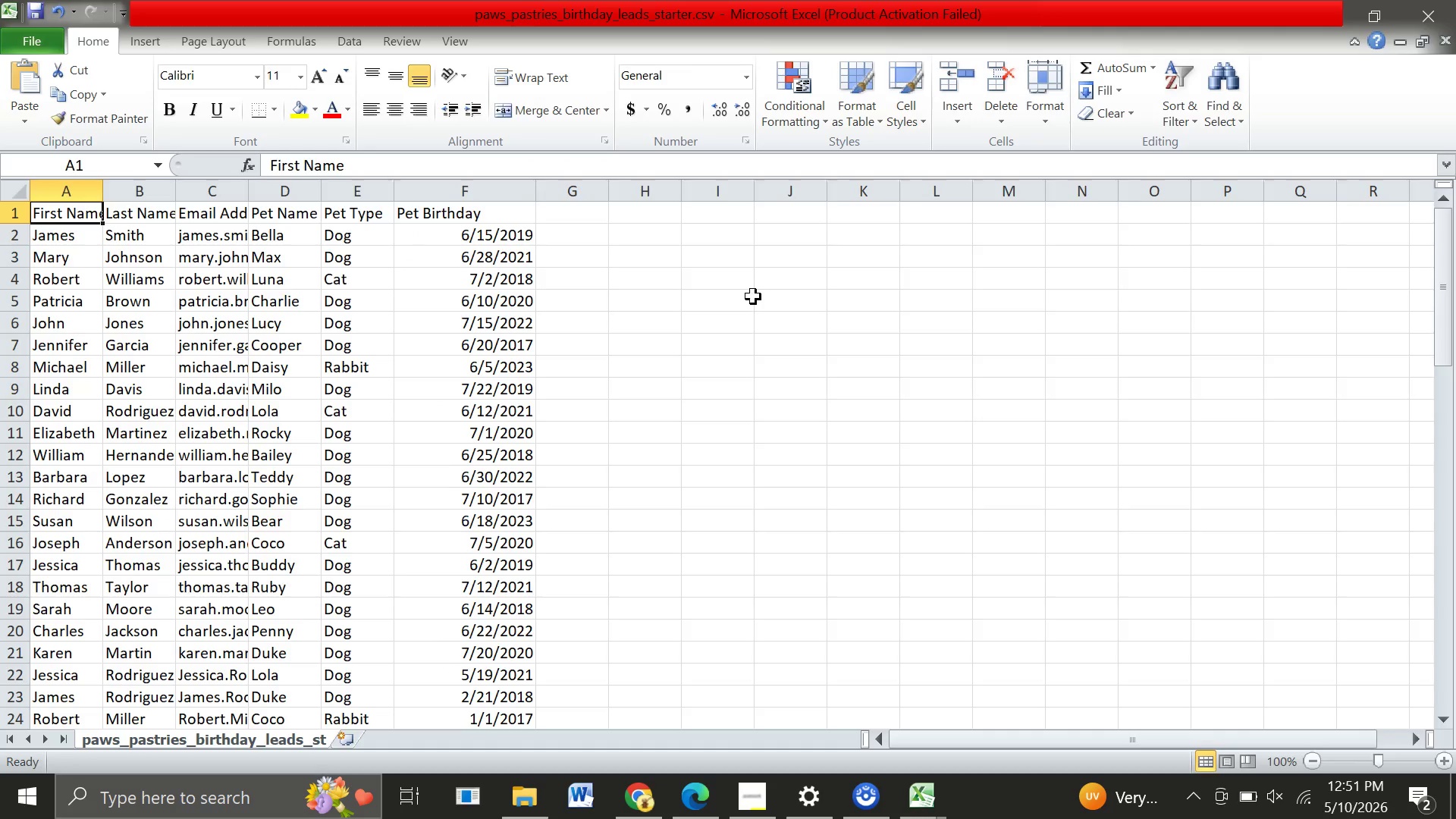 
wait(9.65)
 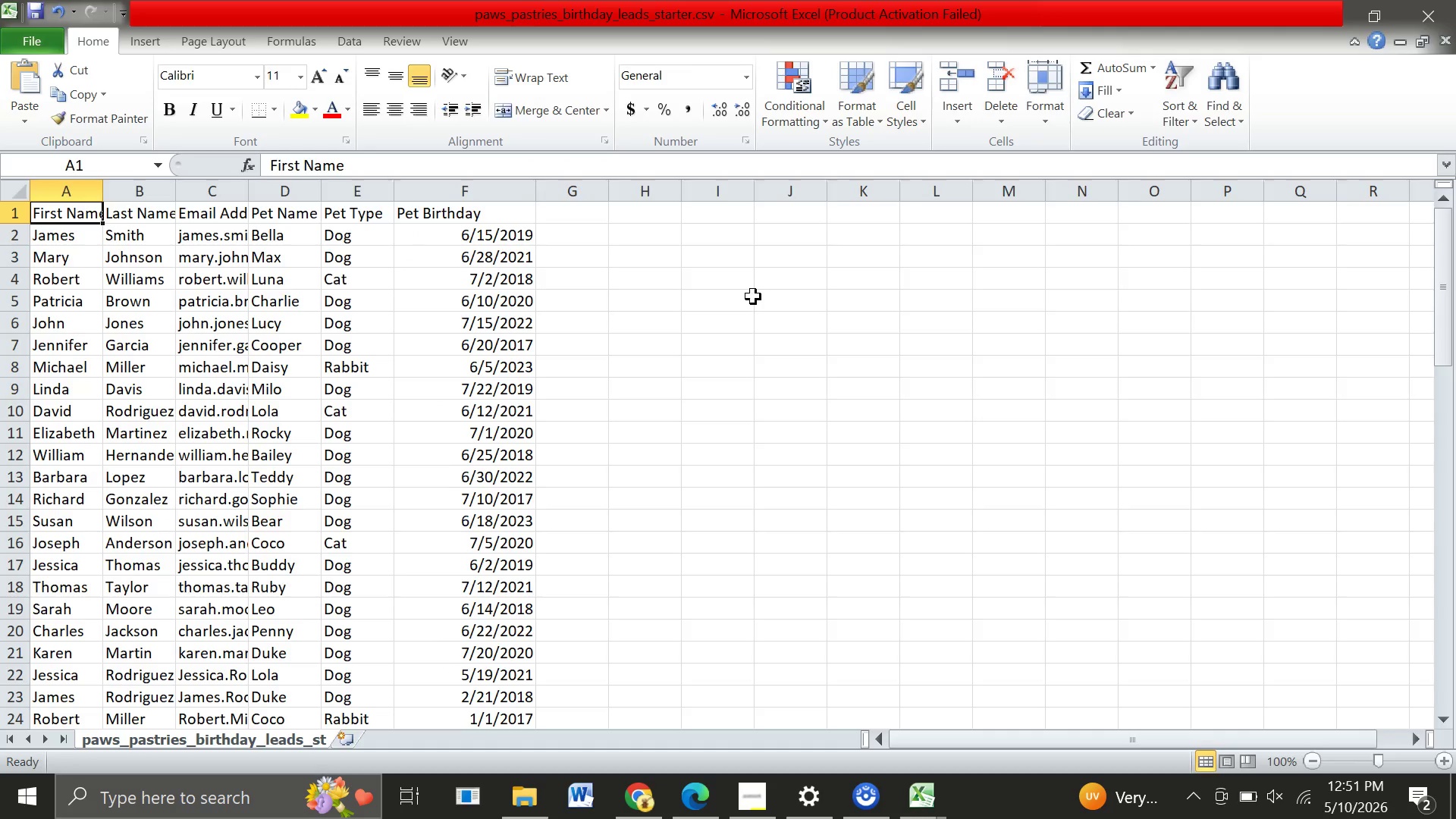 
left_click([693, 702])
 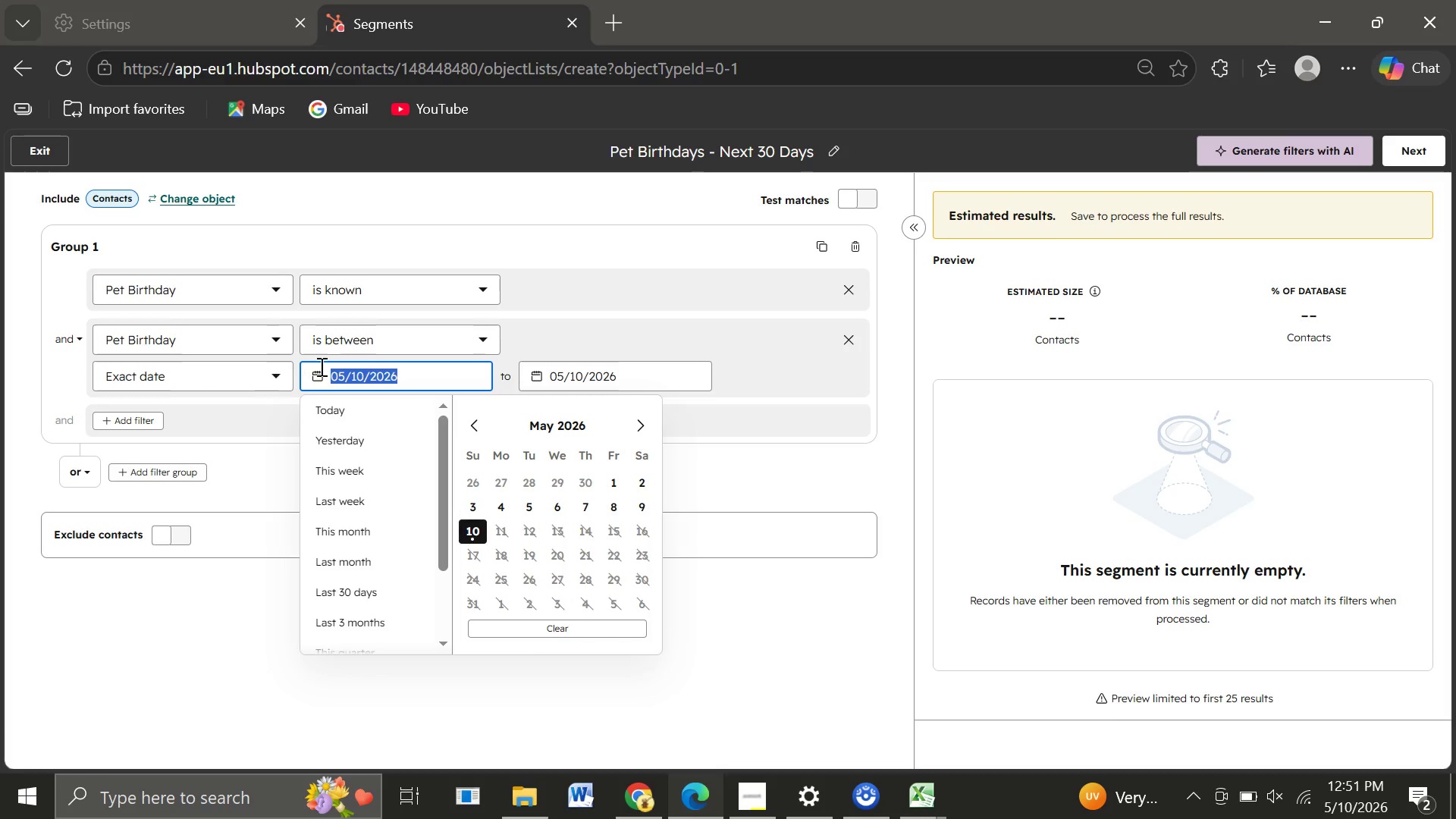 
left_click([249, 375])
 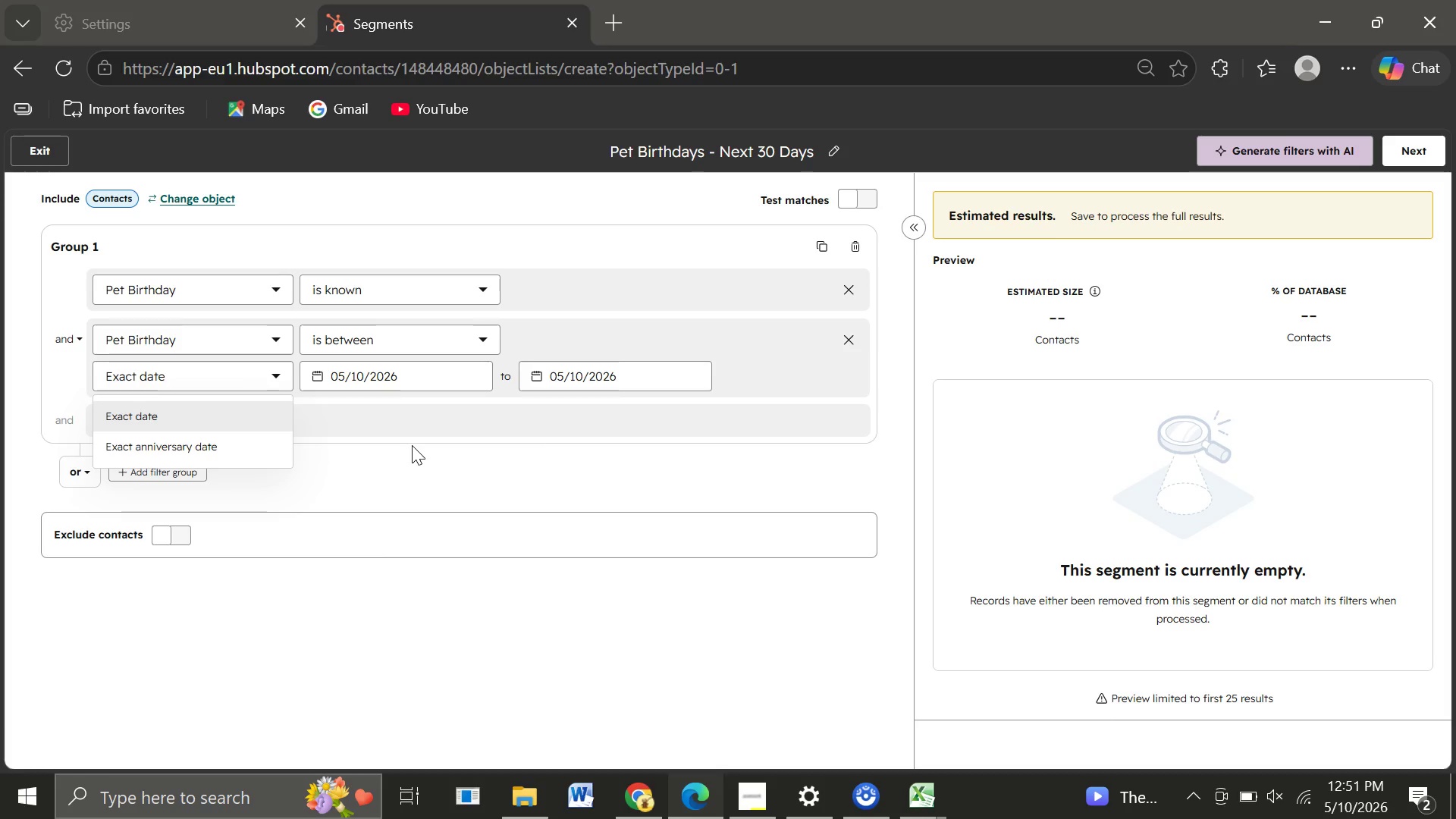 
wait(19.53)
 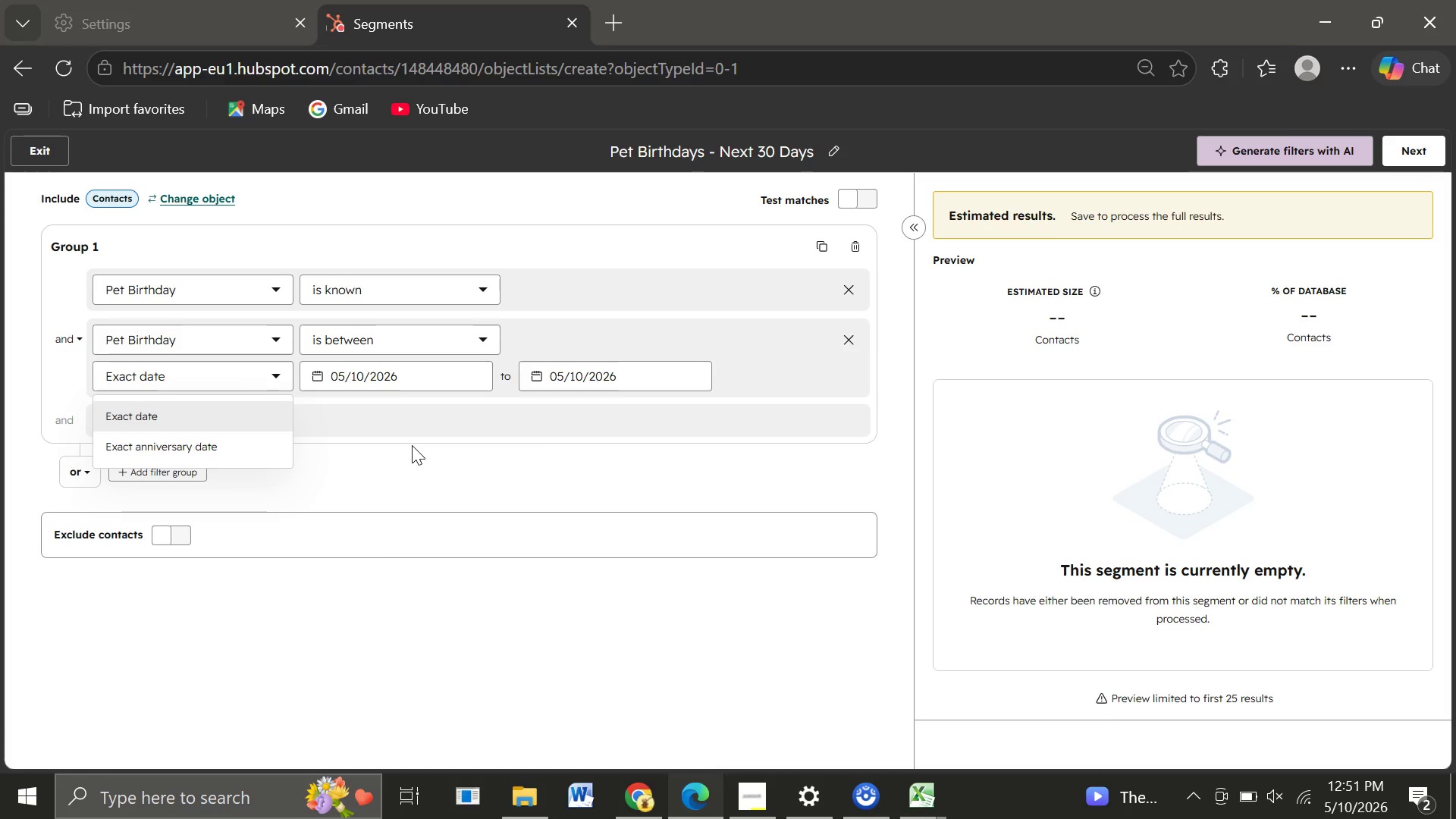 
left_click([841, 335])
 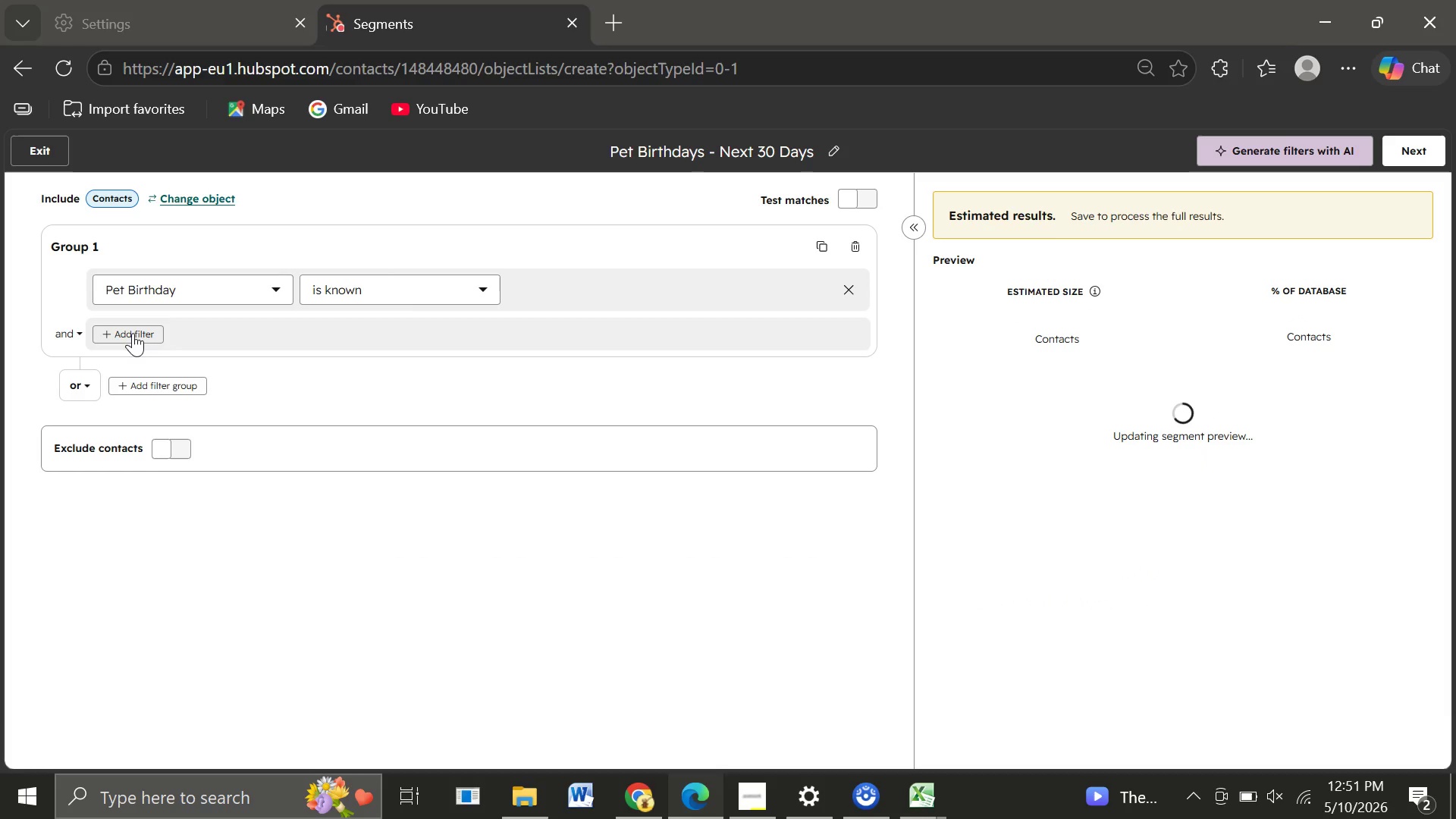 
left_click([133, 333])
 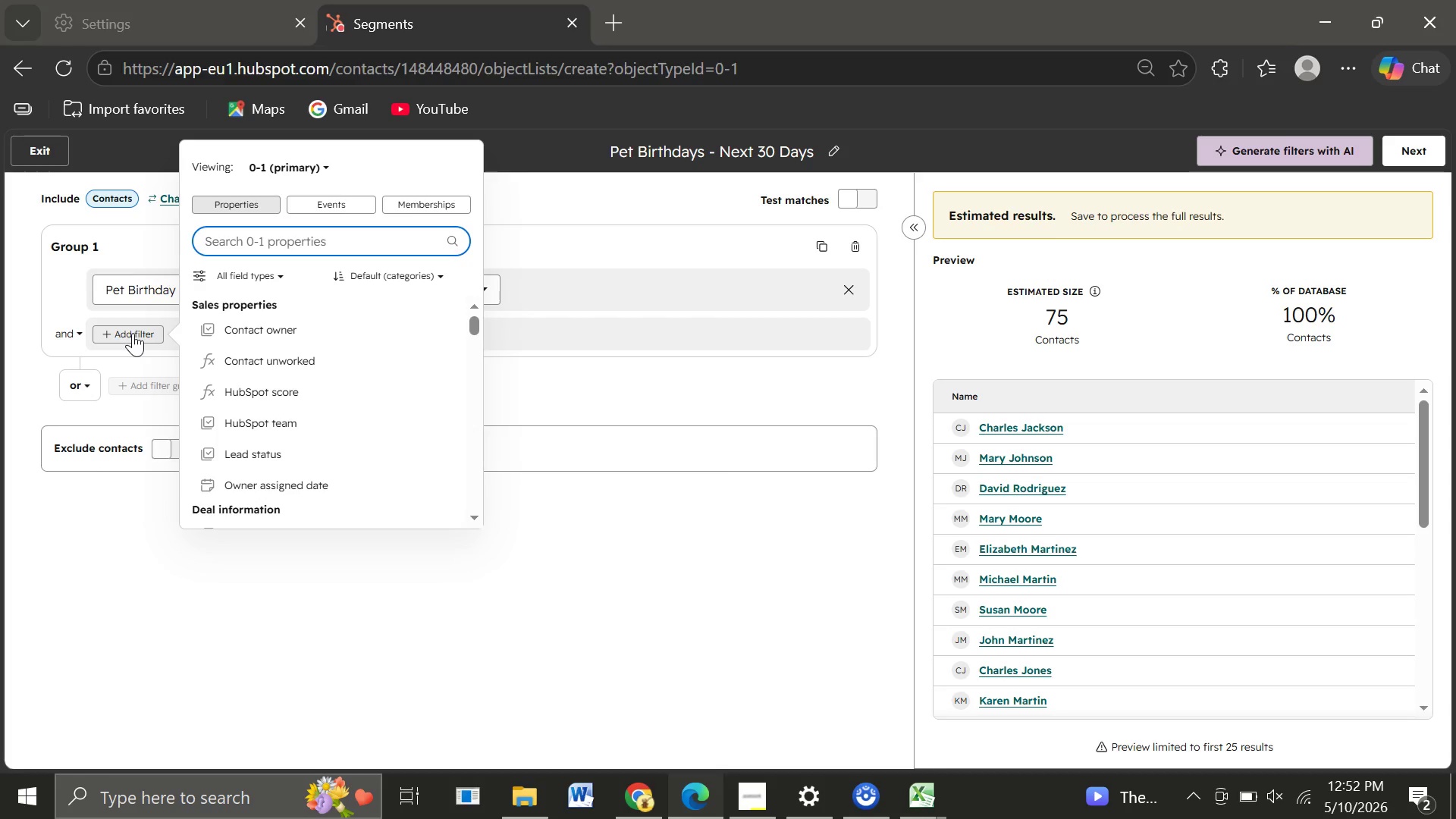 
wait(12.47)
 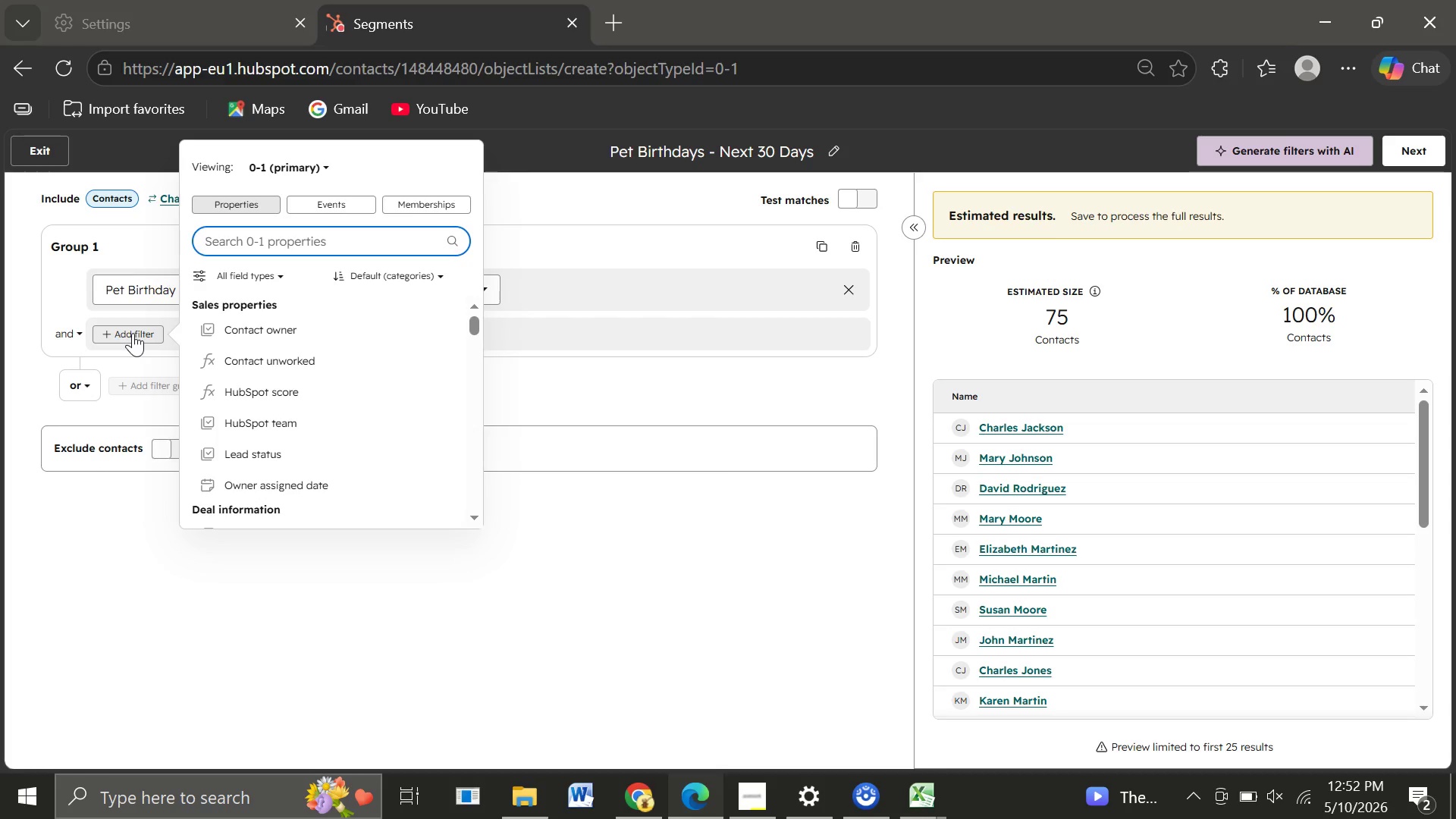 
type(pet)
 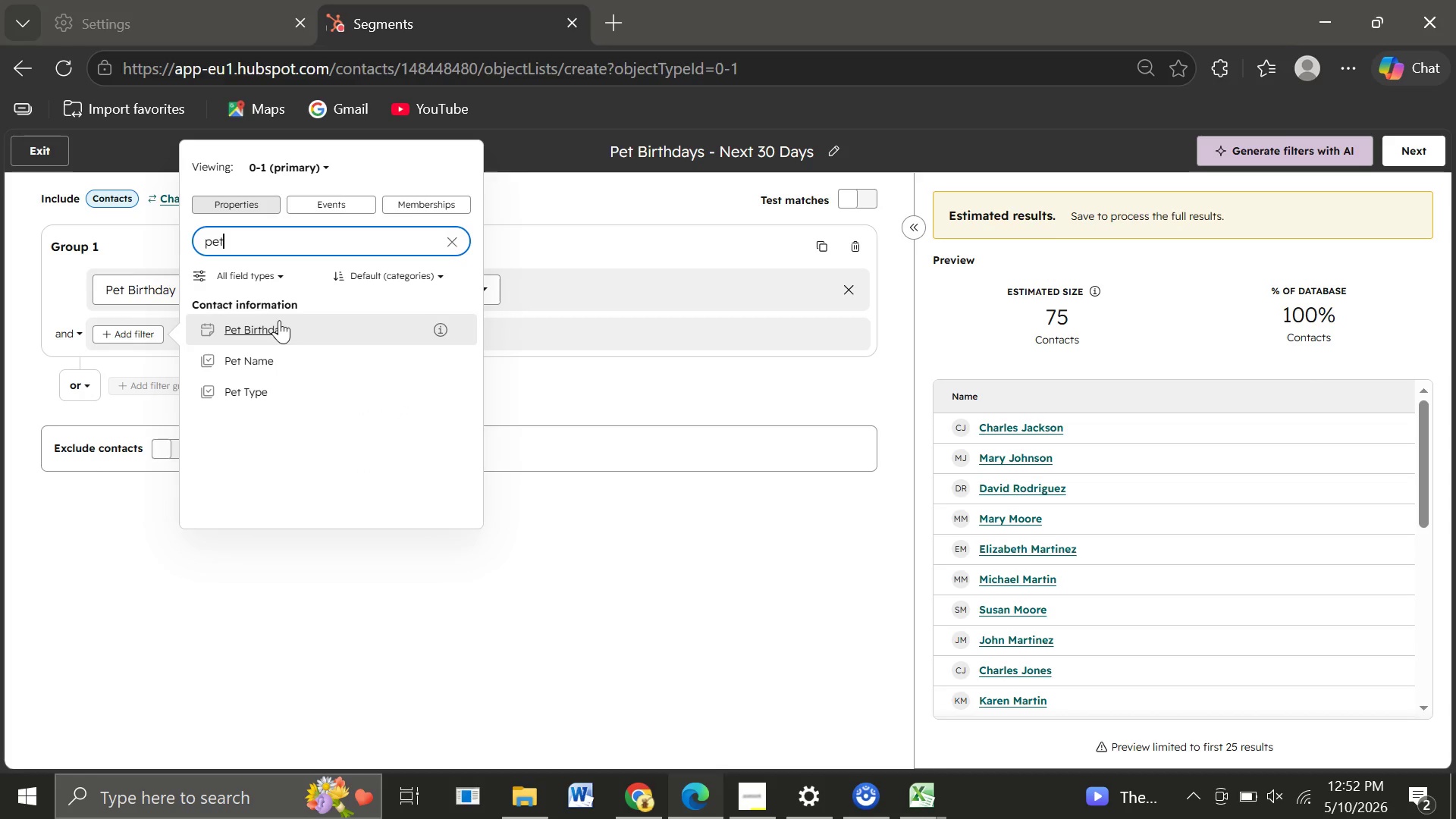 
left_click([279, 320])
 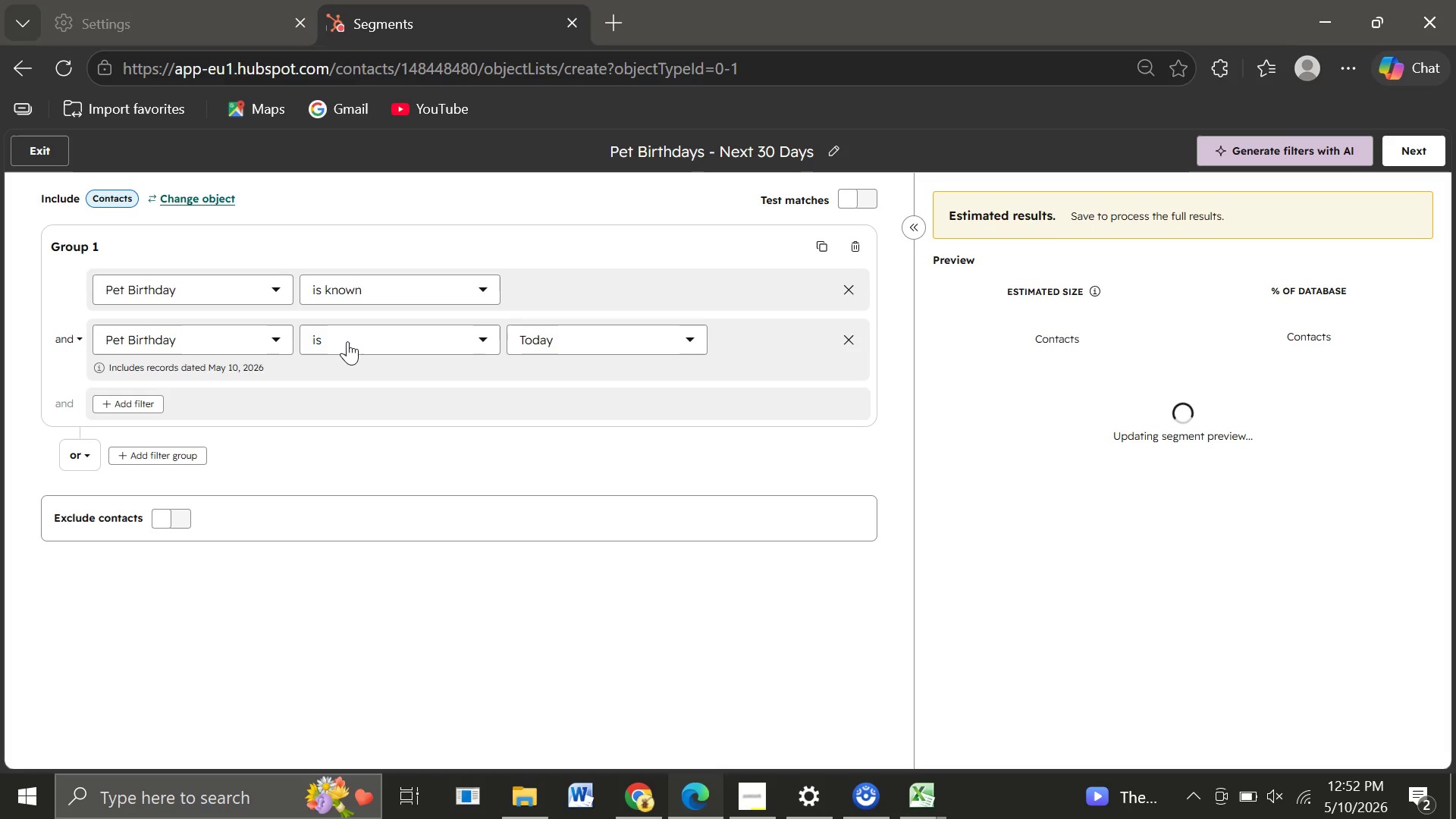 
wait(10.91)
 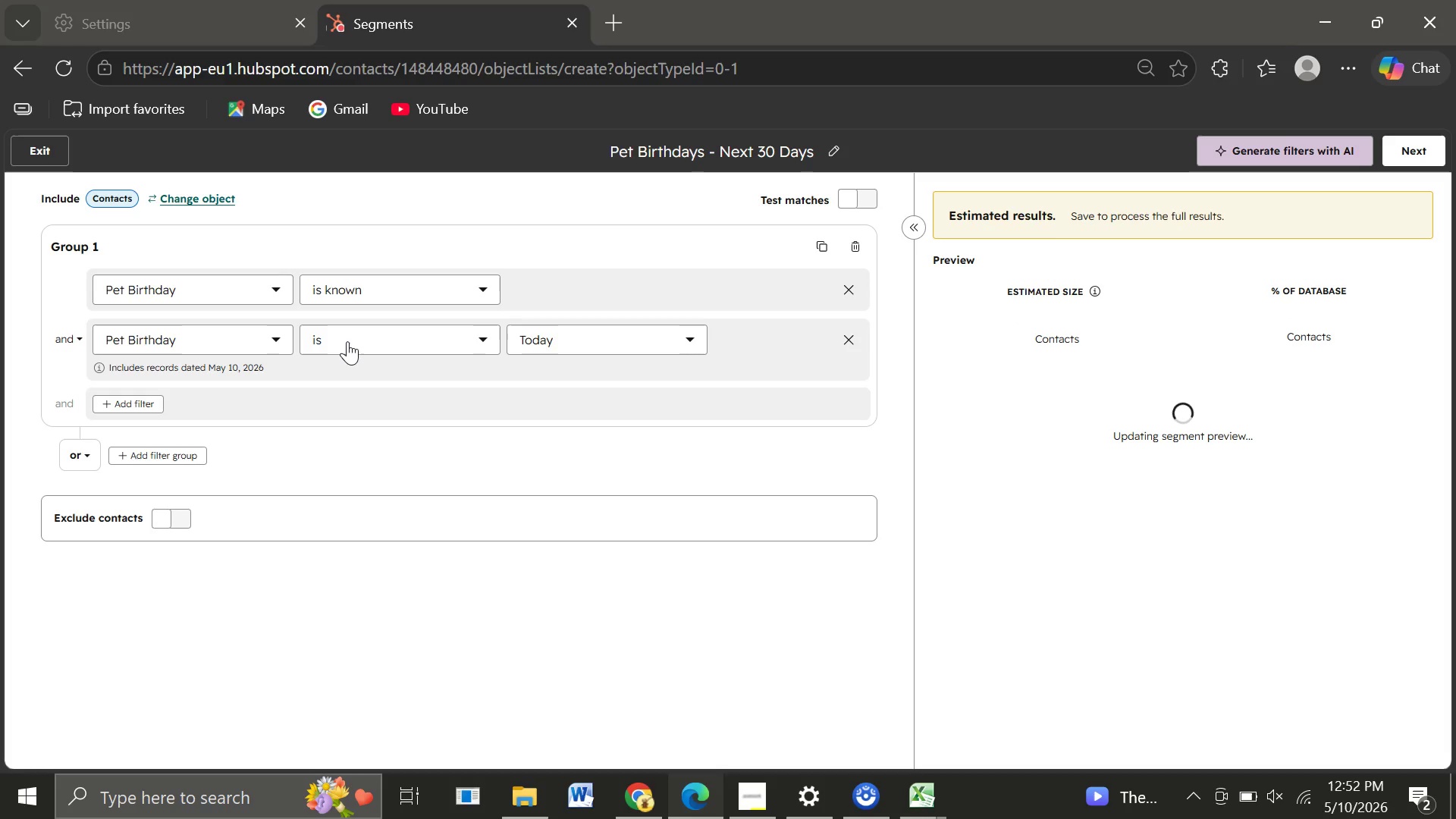 
left_click([347, 341])
 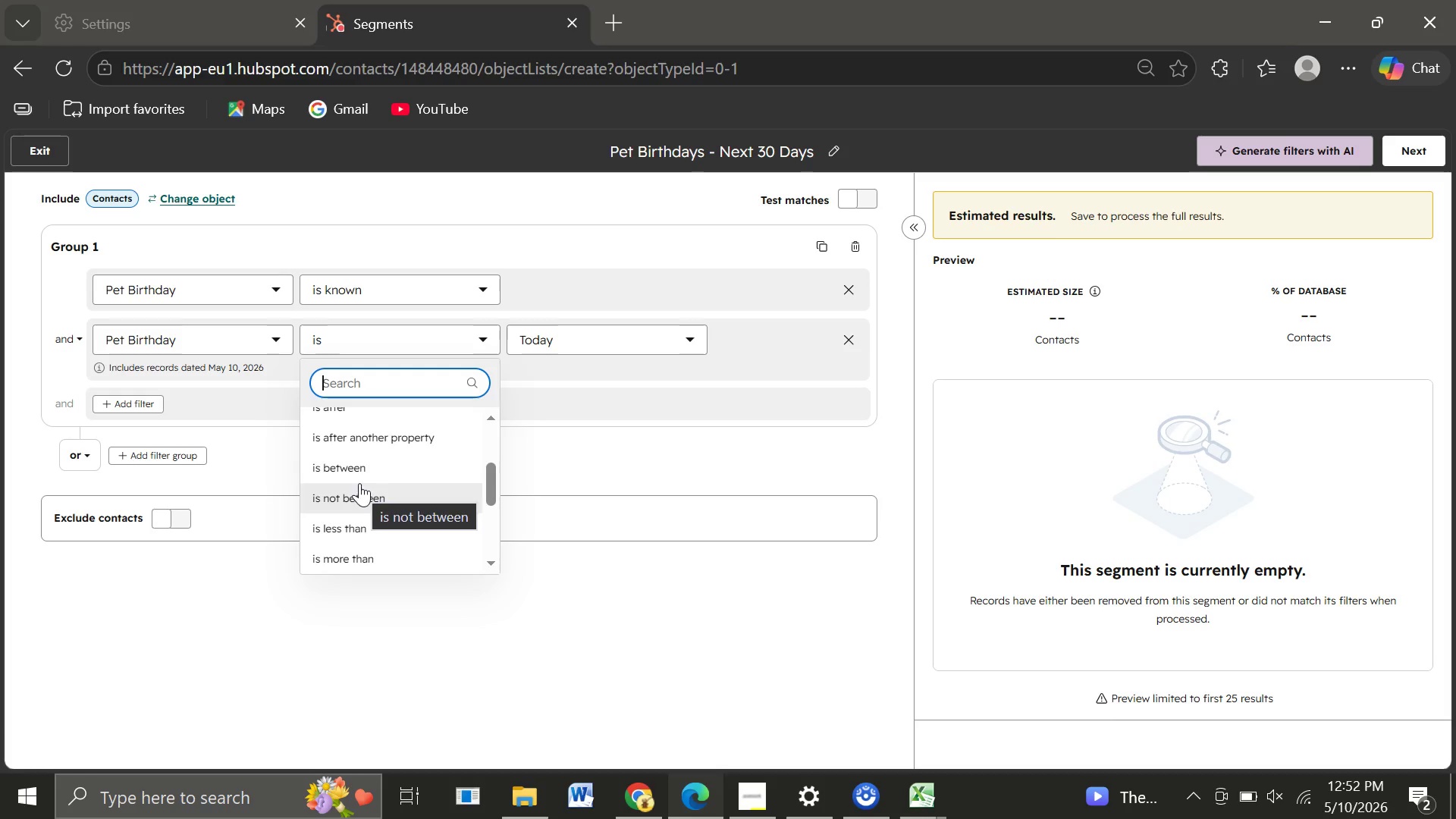 
left_click([340, 471])
 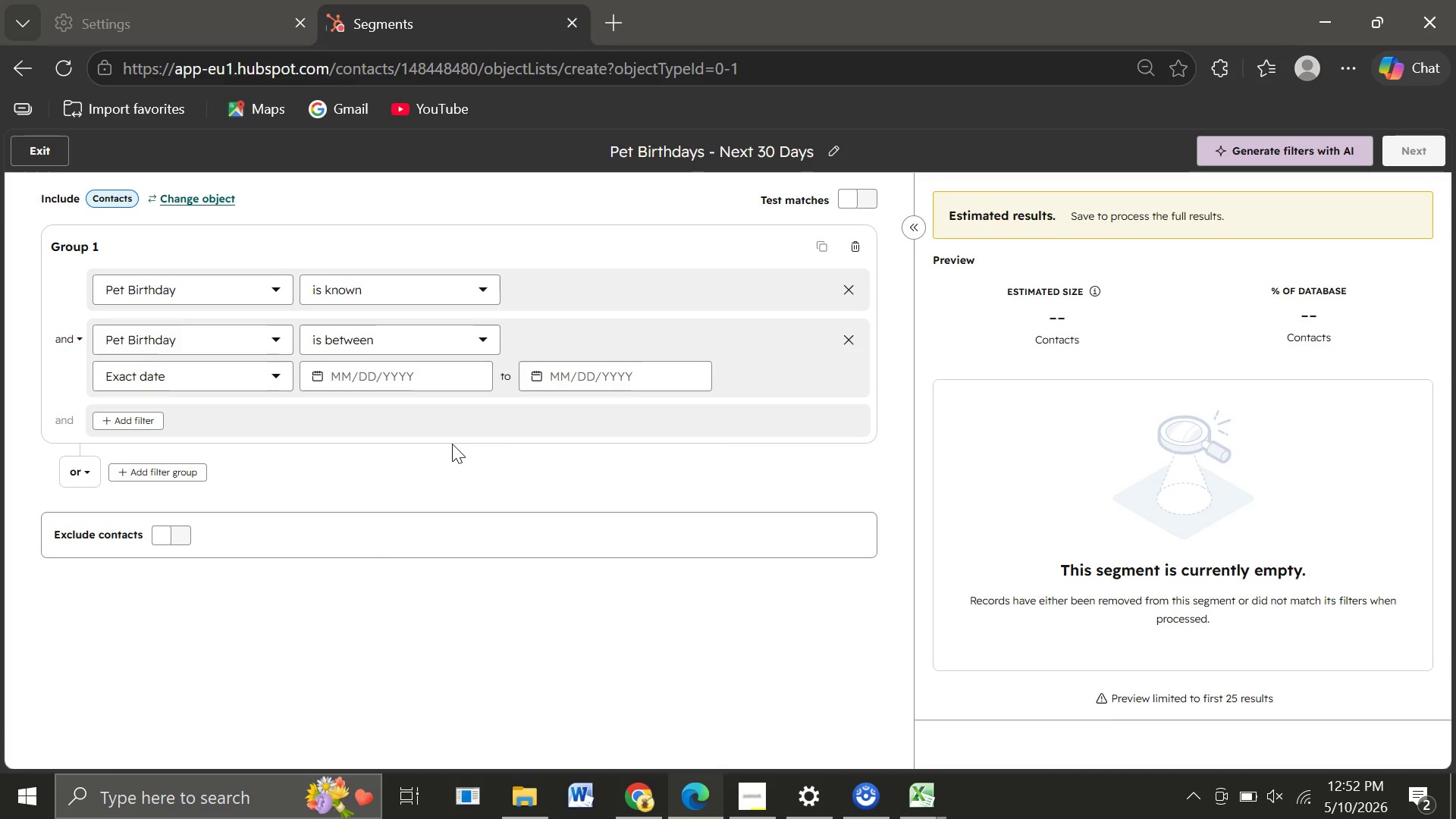 
wait(16.16)
 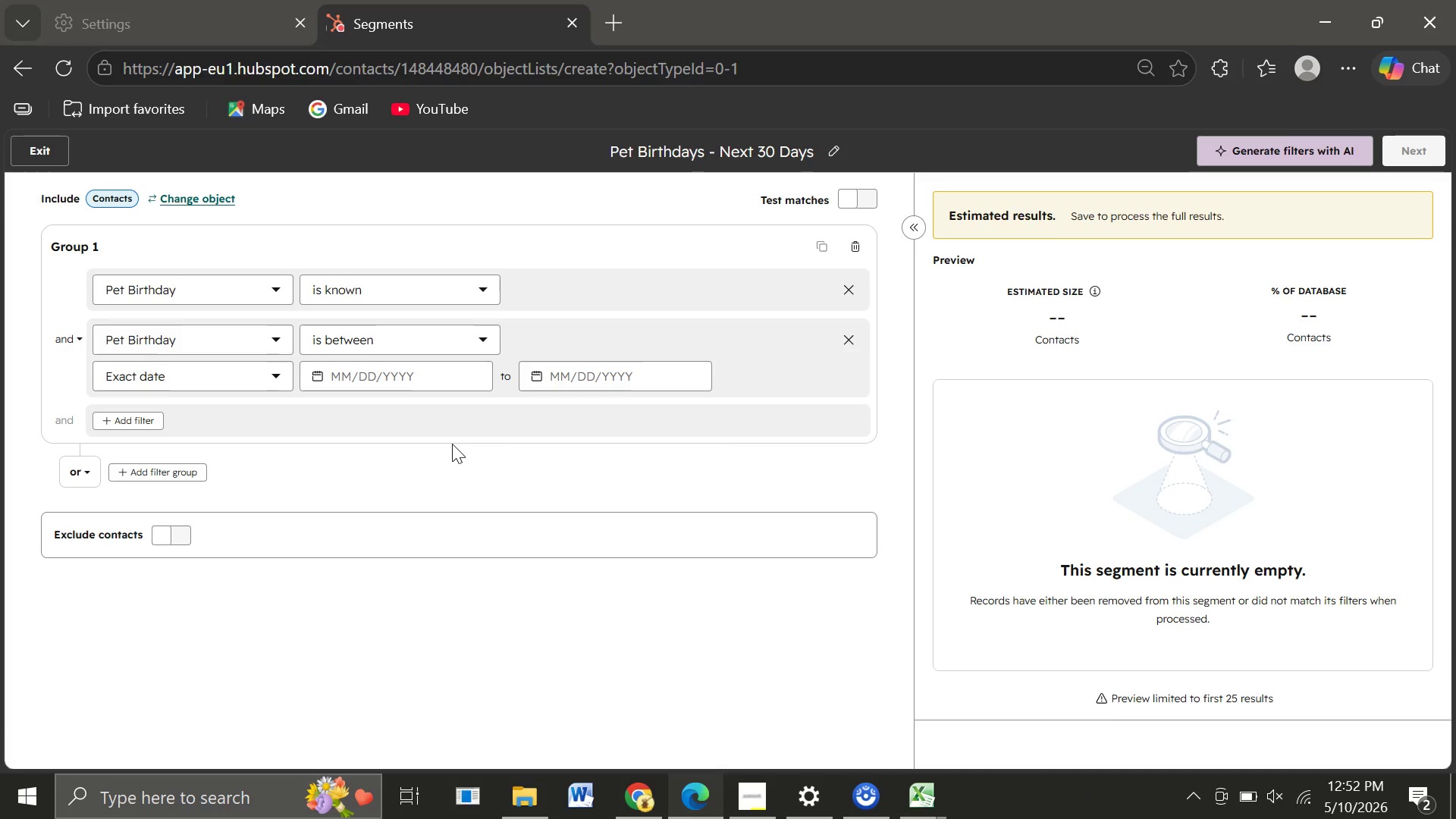 
left_click([344, 377])
 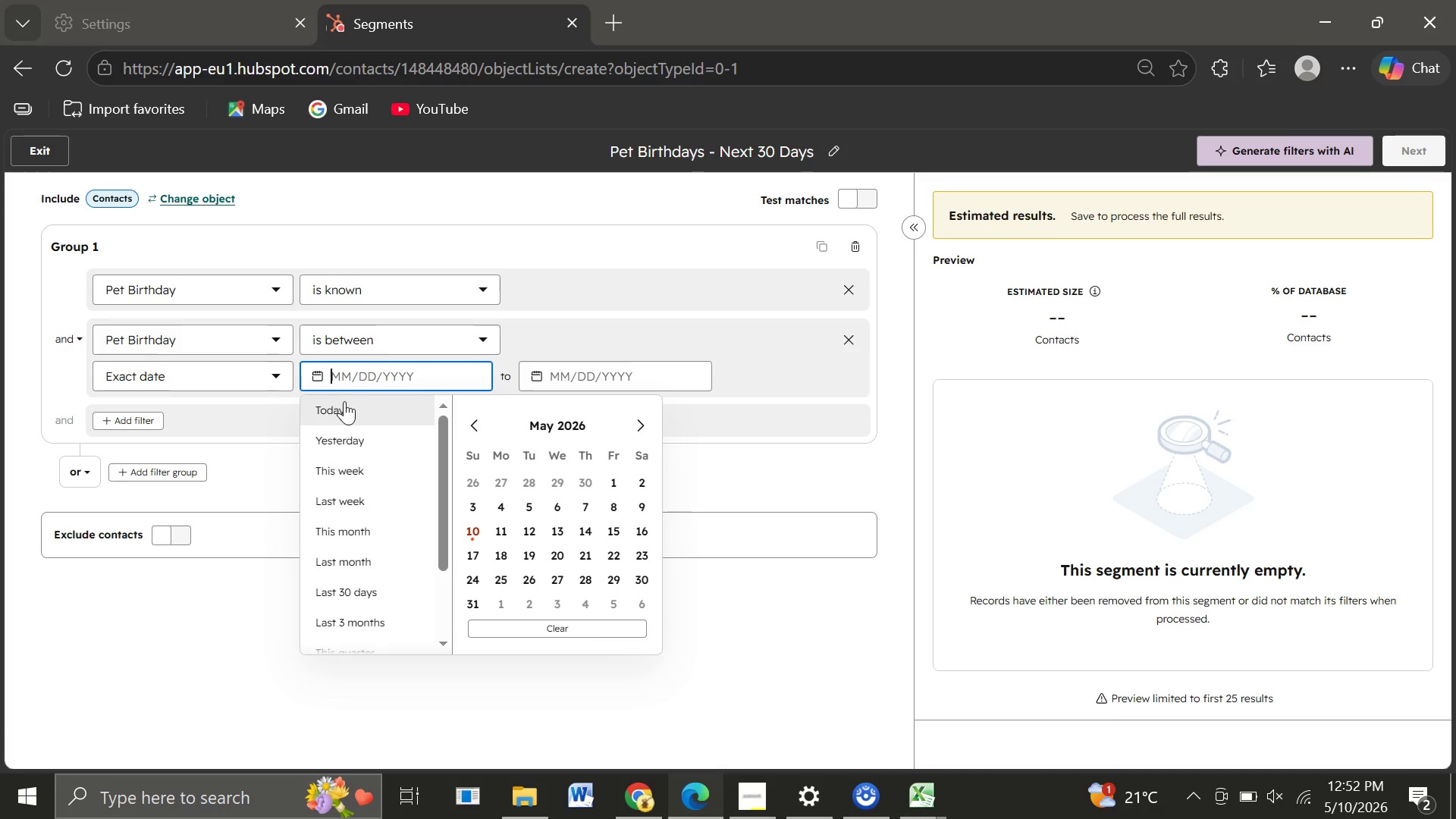 
left_click([344, 401])
 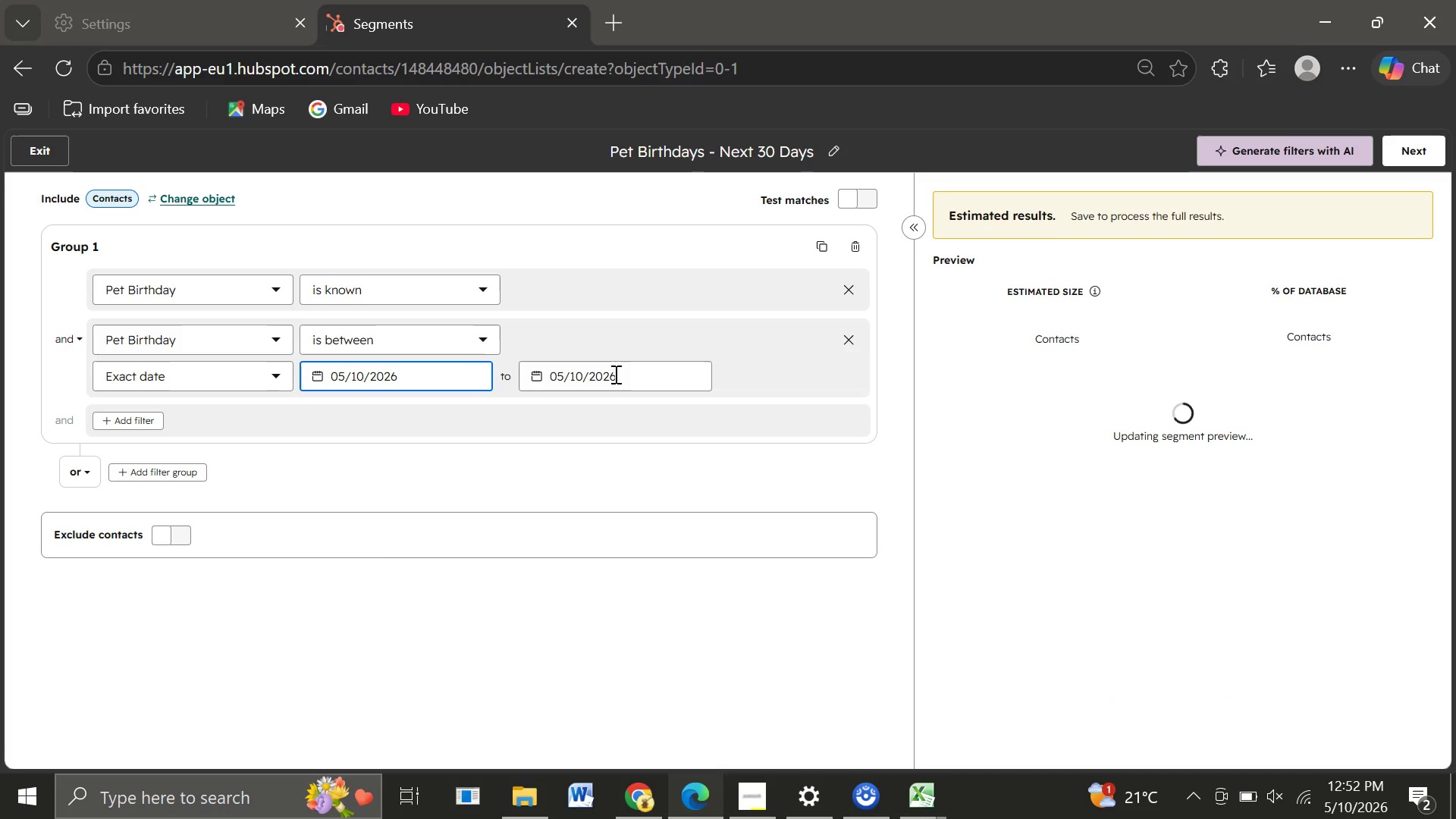 
left_click([625, 374])
 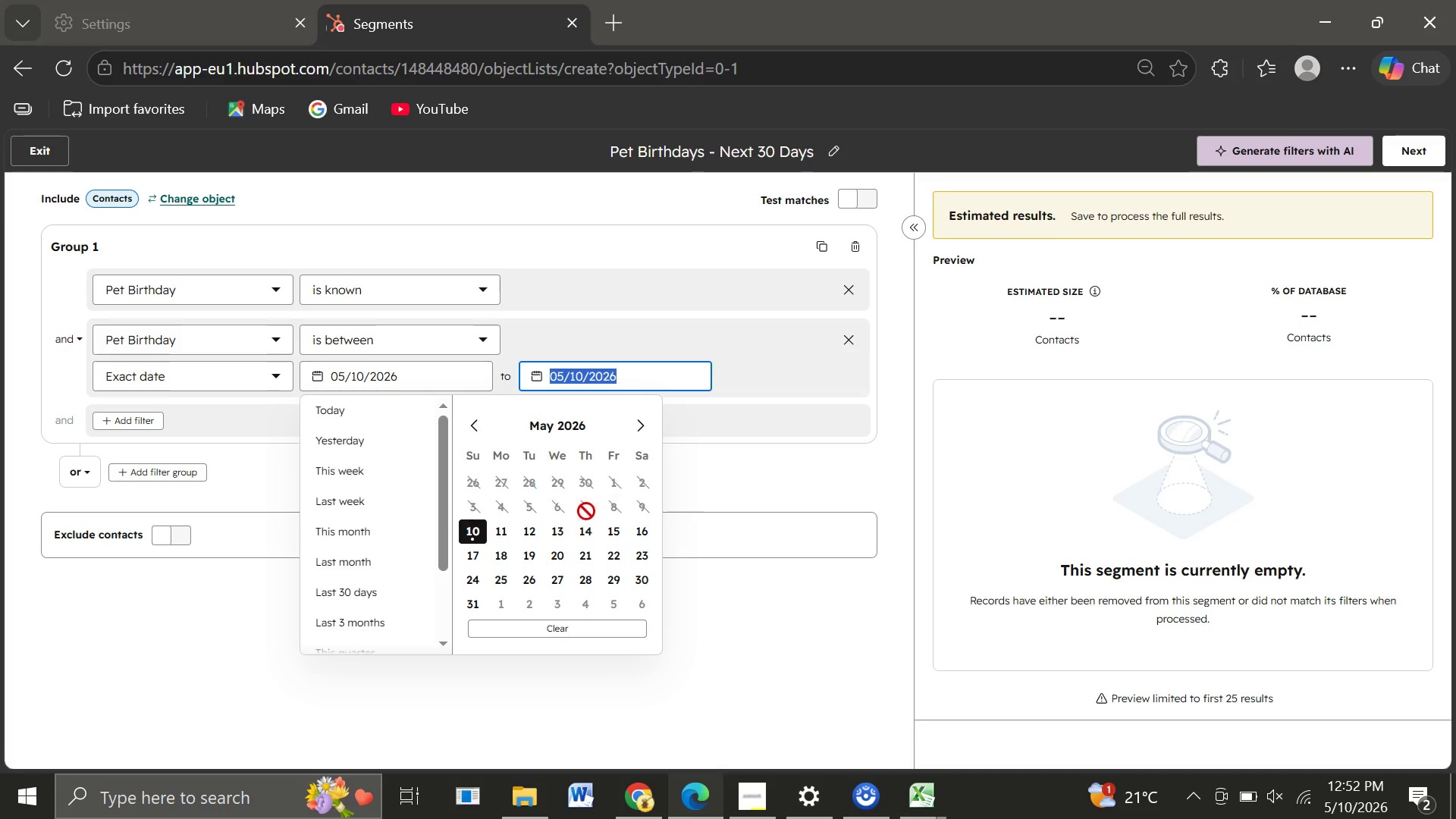 
wait(10.33)
 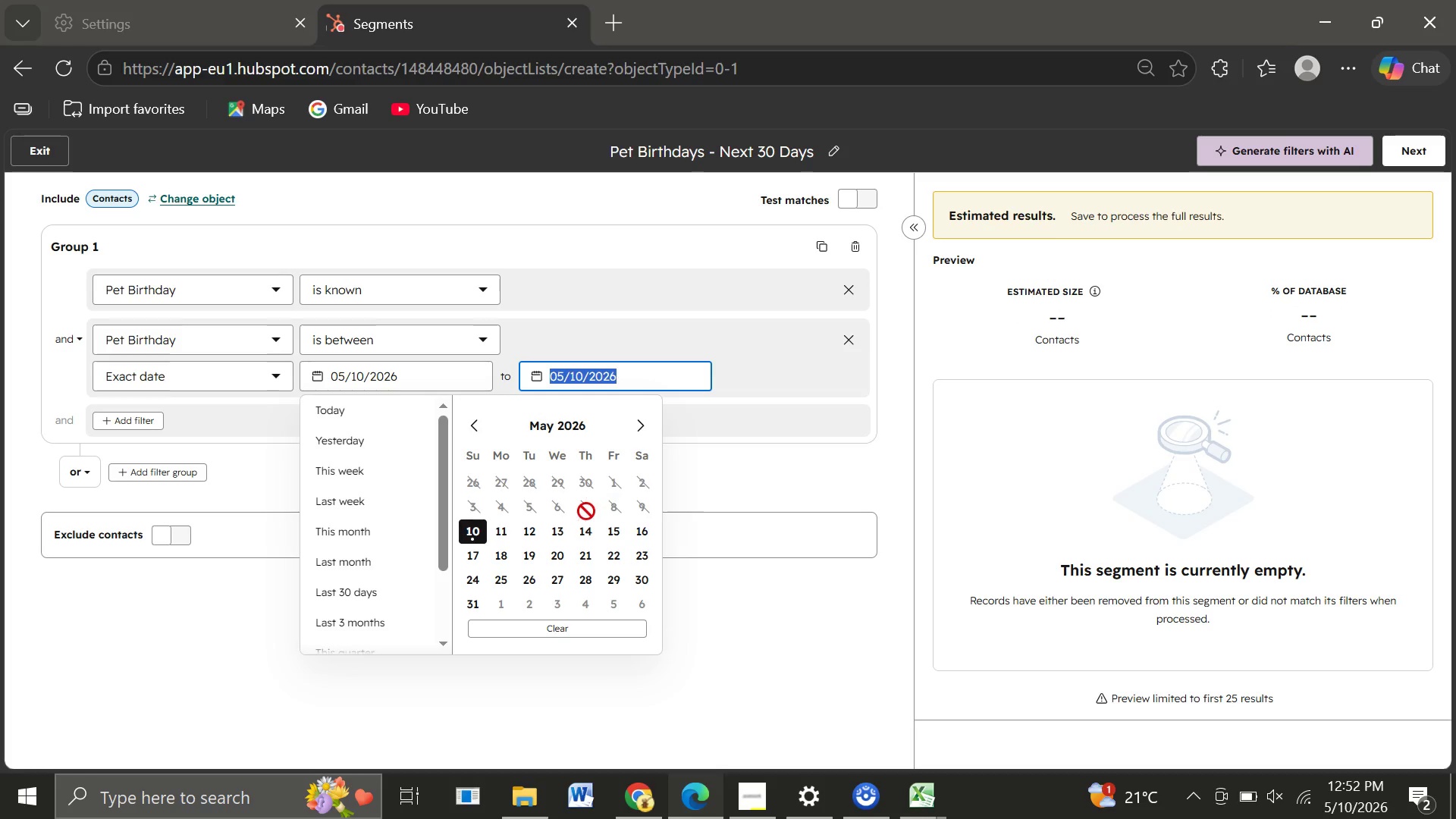 
left_click([633, 422])
 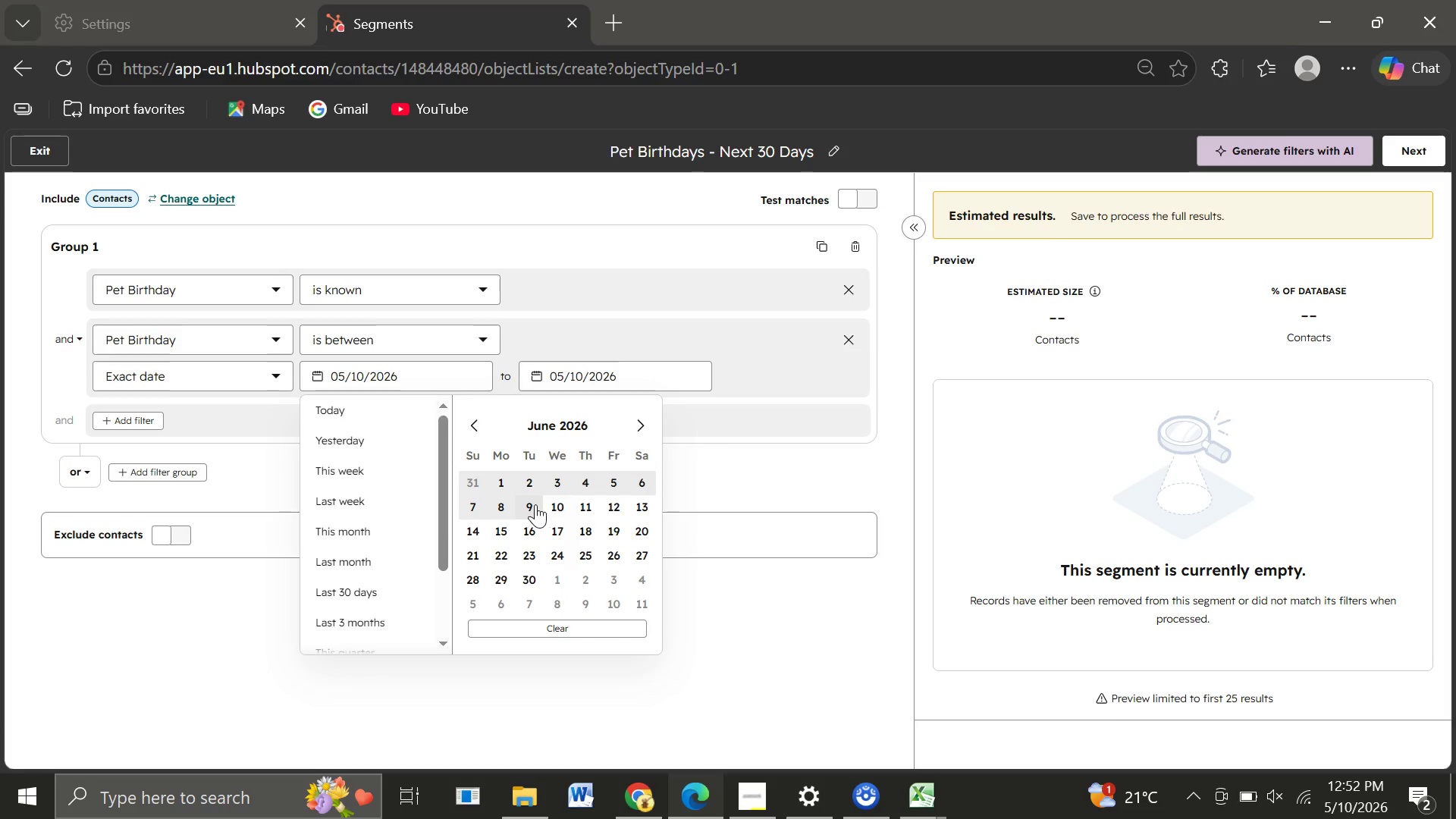 
left_click([532, 504])
 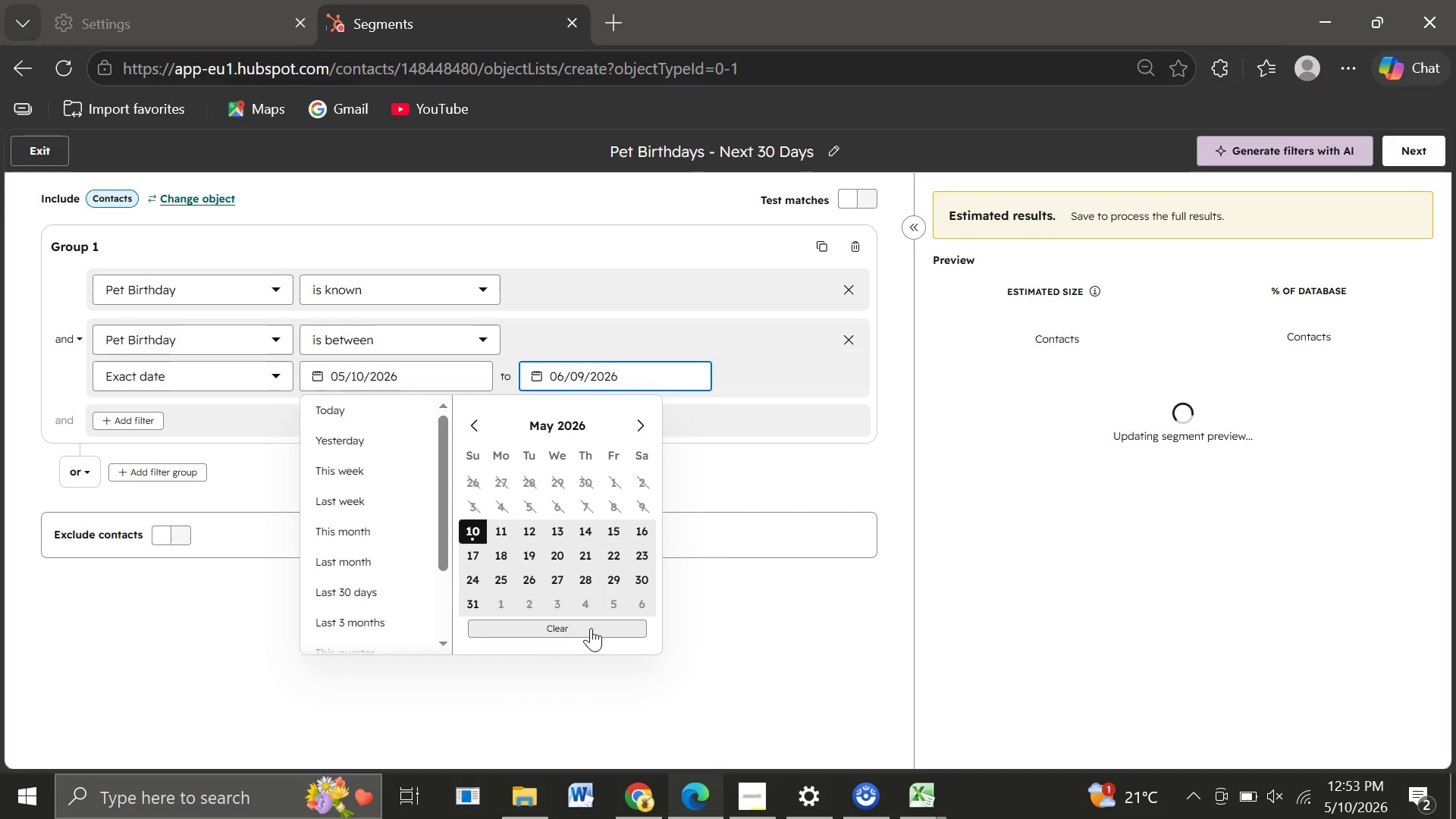 
wait(7.31)
 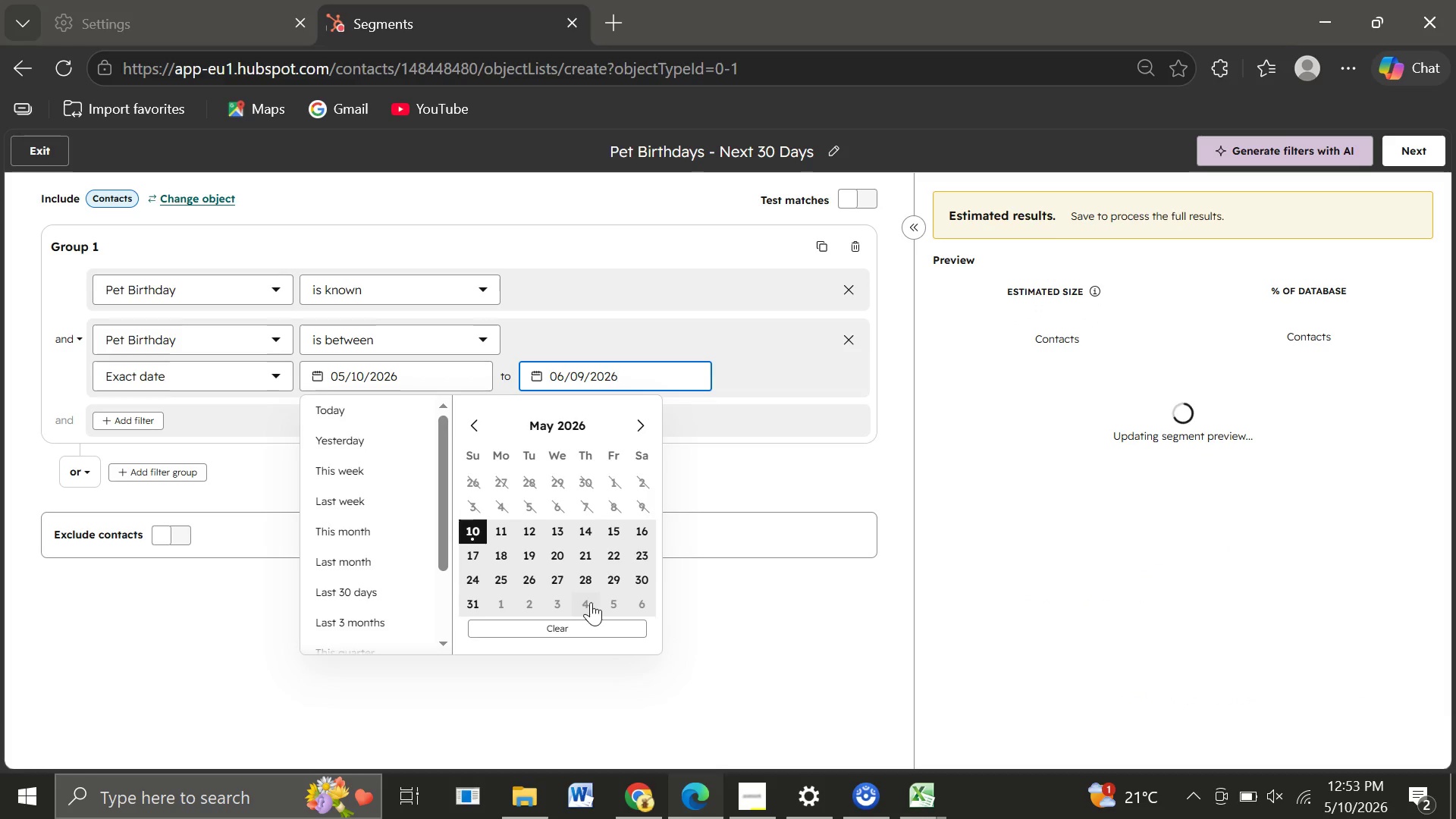 
mouse_move([643, 504])
 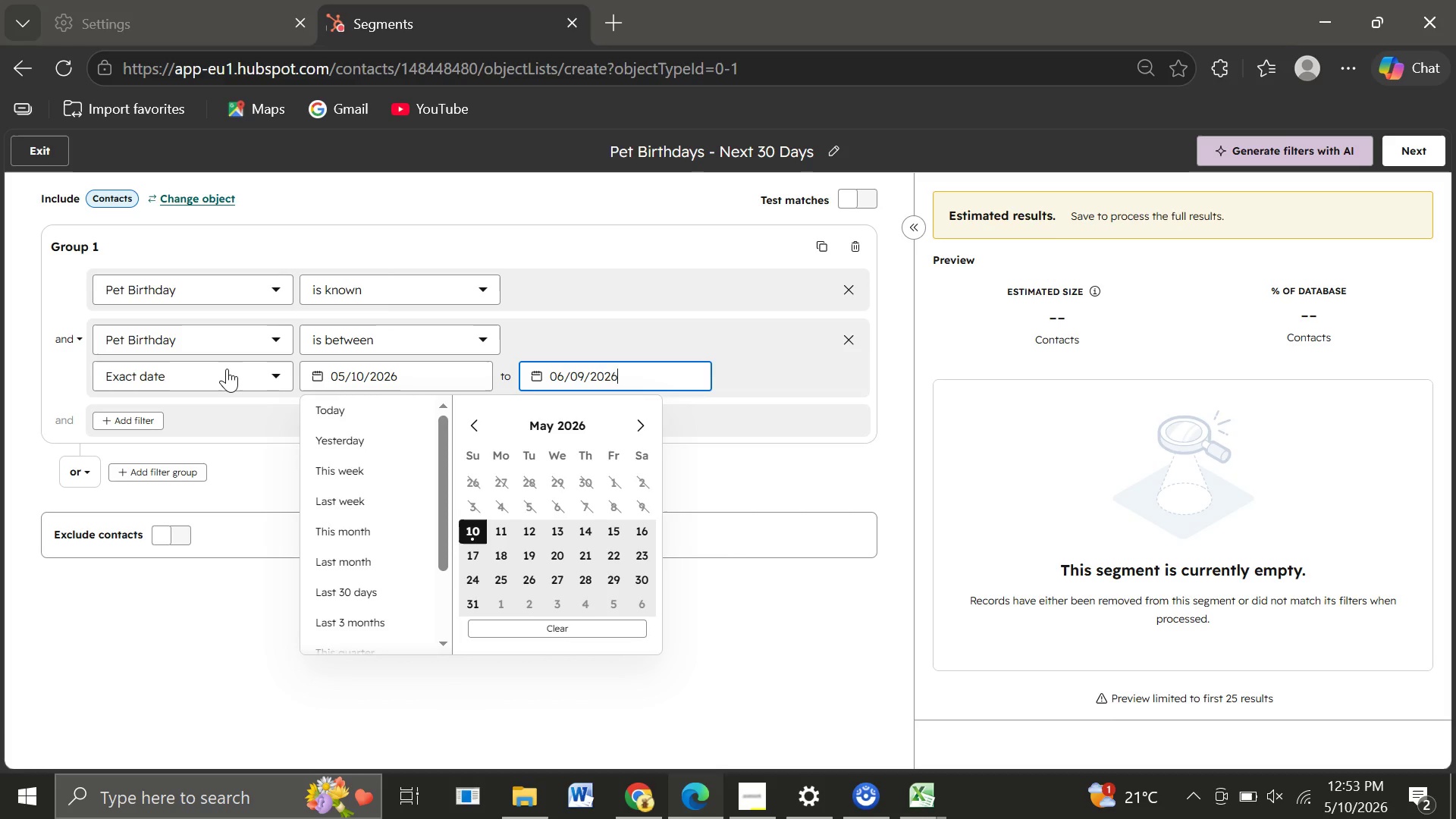 
wait(31.3)
 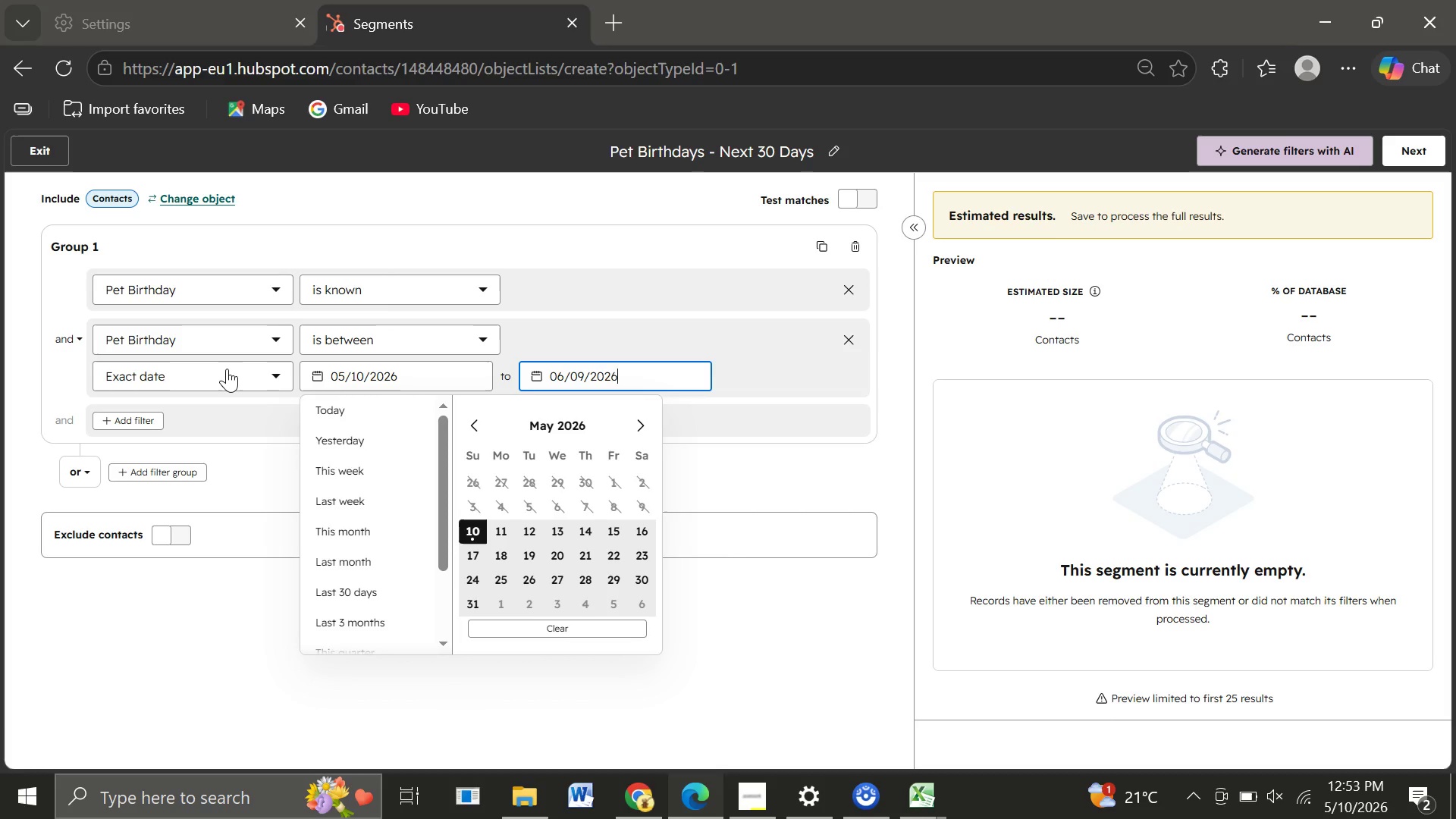 
left_click([479, 532])
 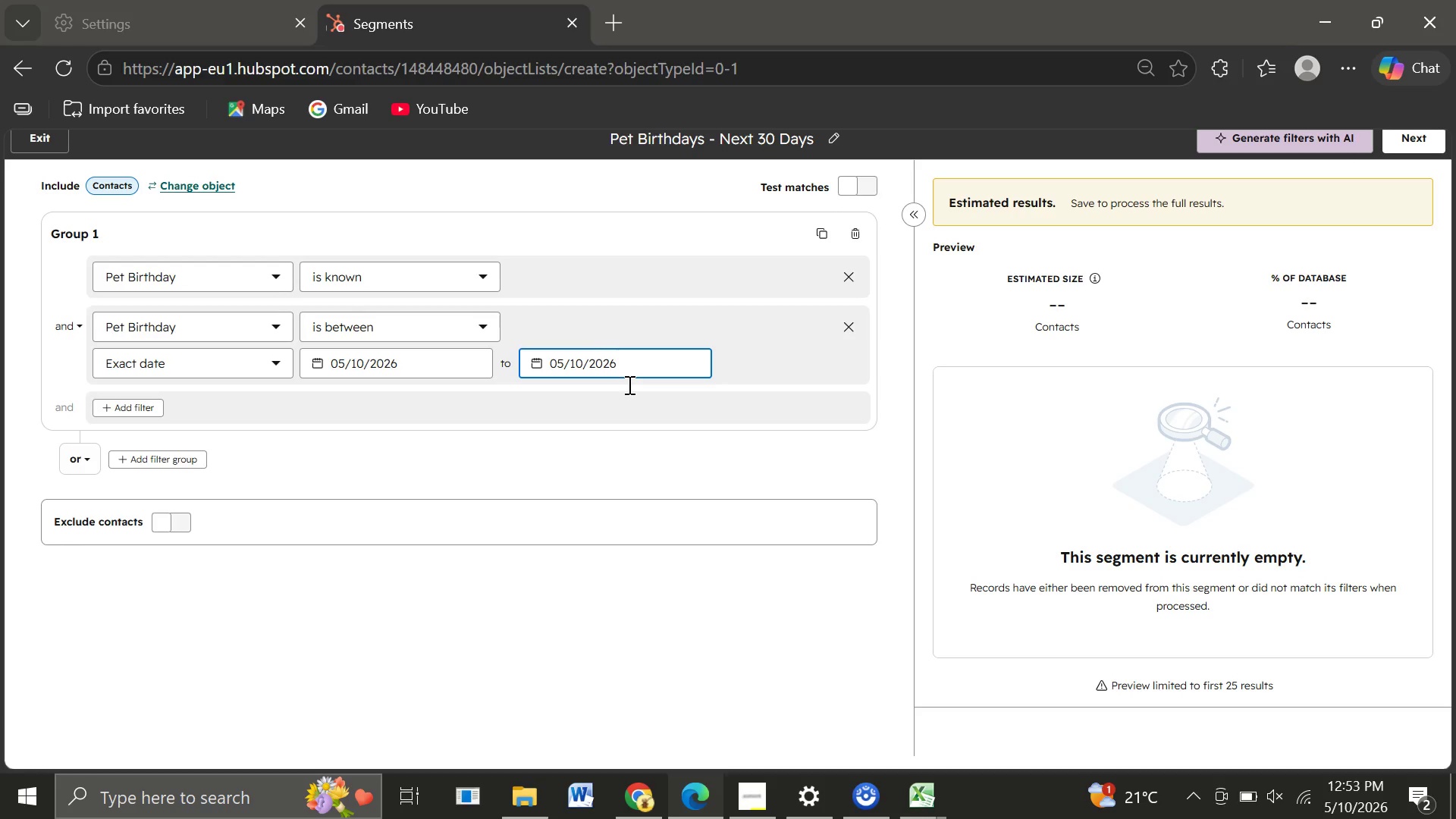 
wait(24.45)
 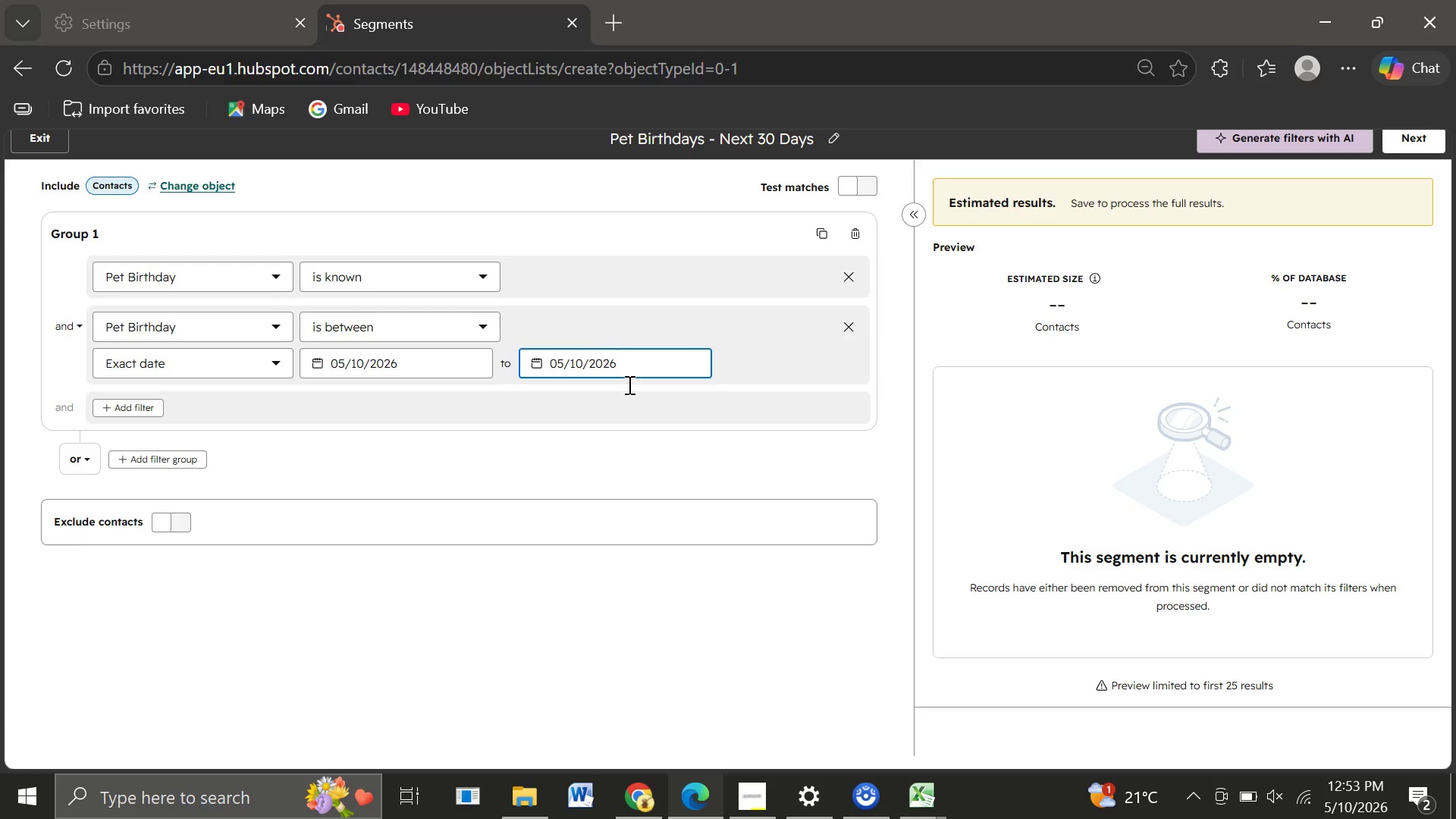 
left_click([845, 346])
 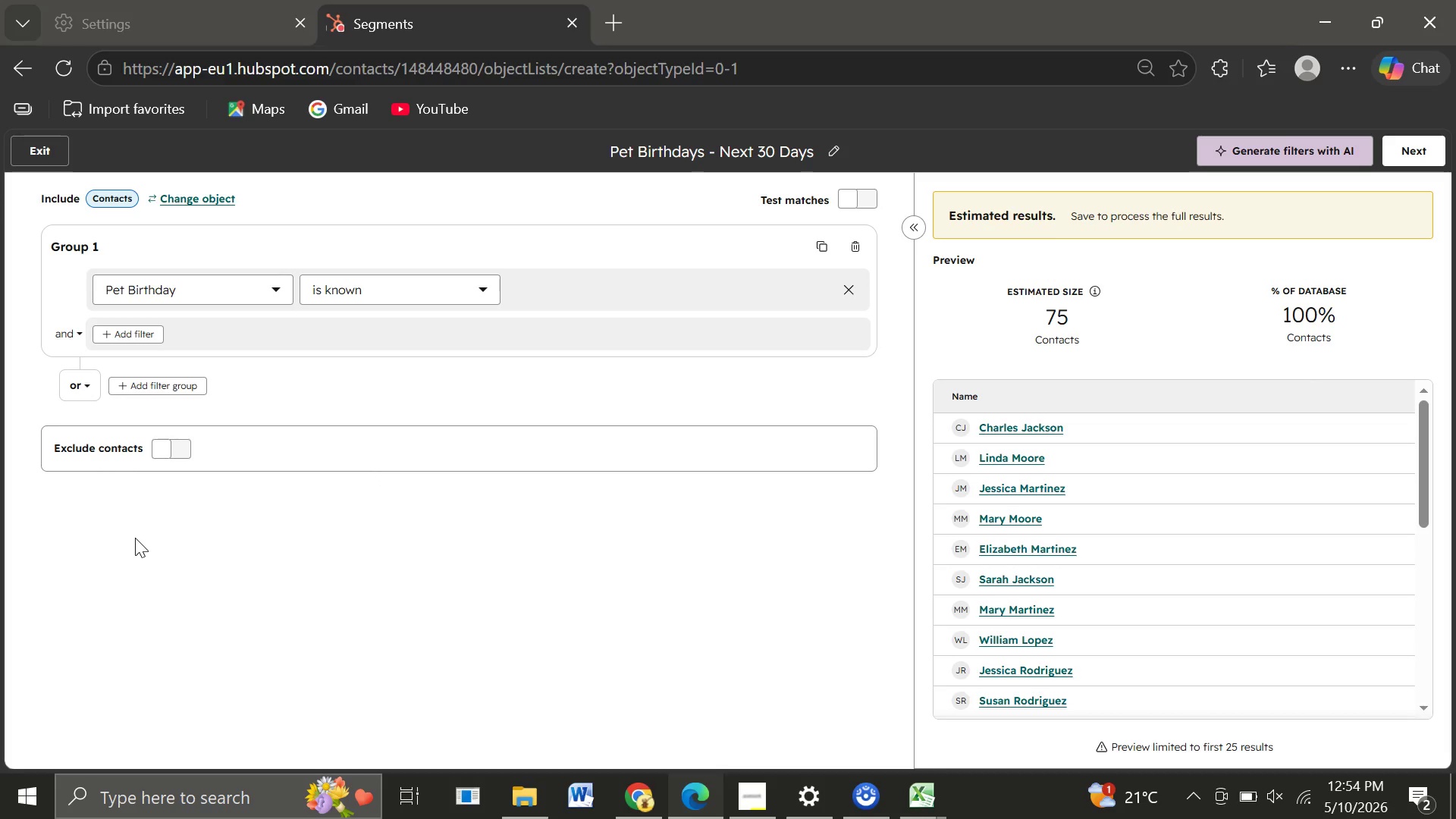 
wait(25.61)
 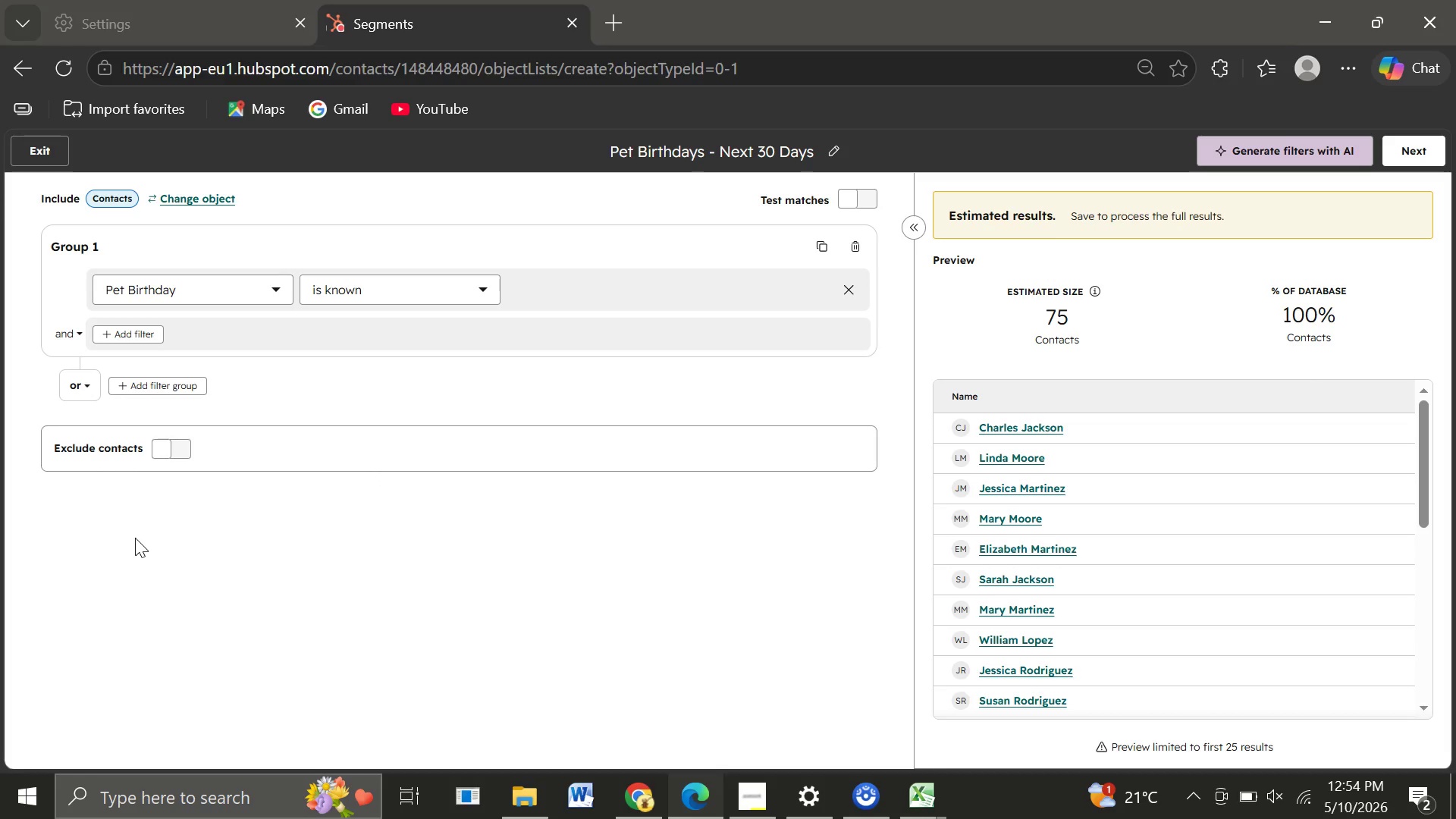 
mouse_move([948, 774])
 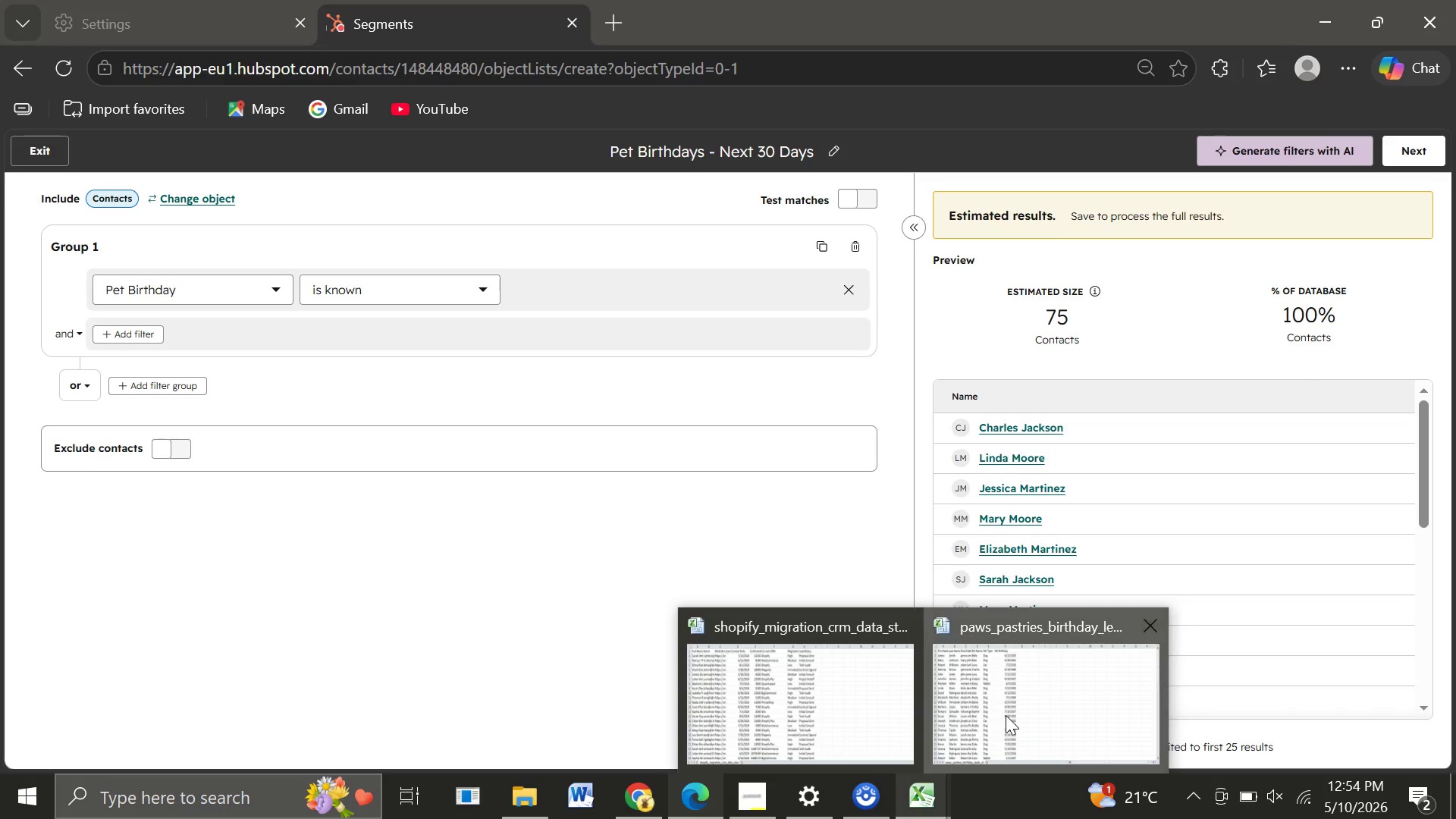 
left_click([1006, 715])
 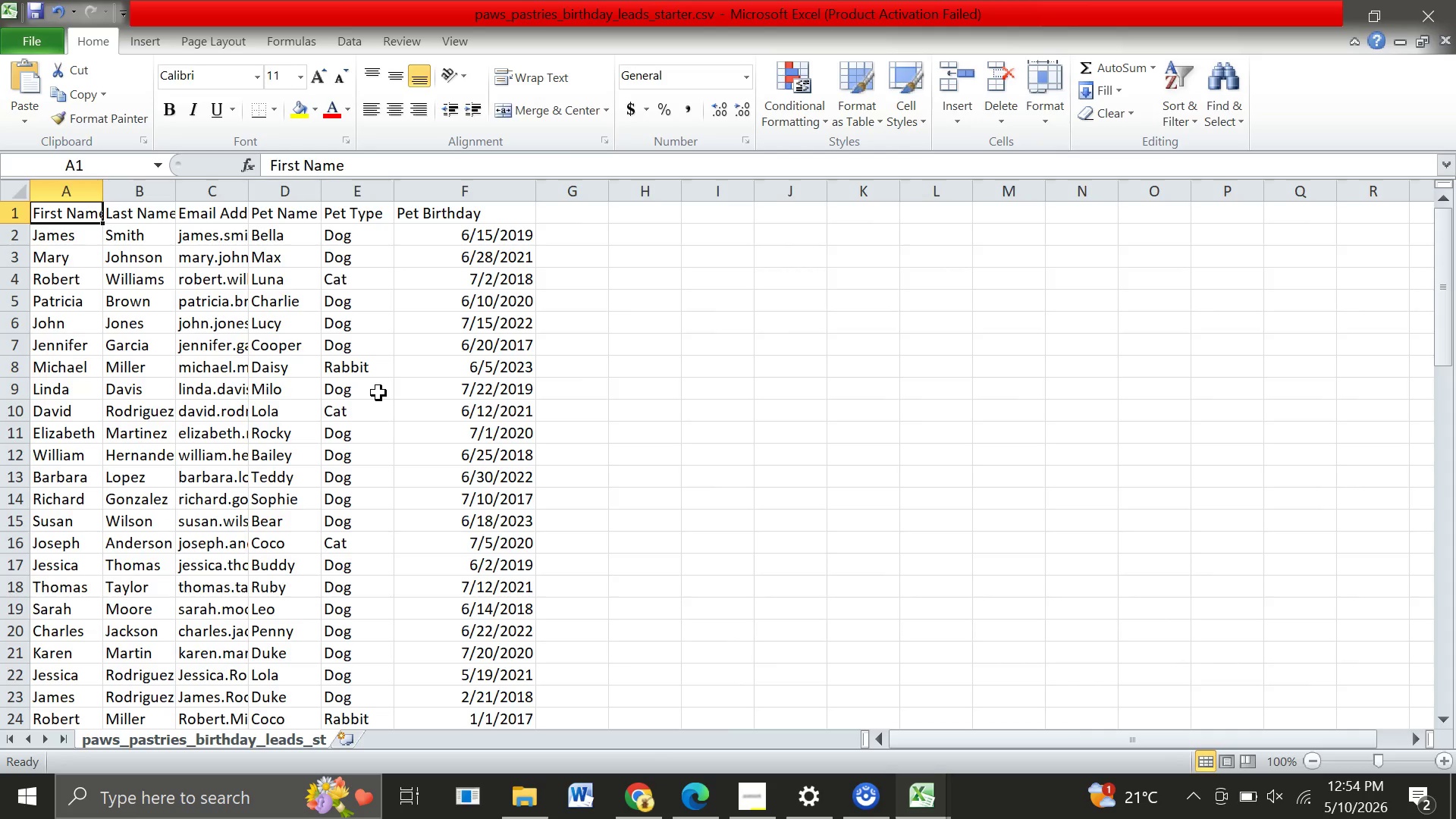 
wait(10.81)
 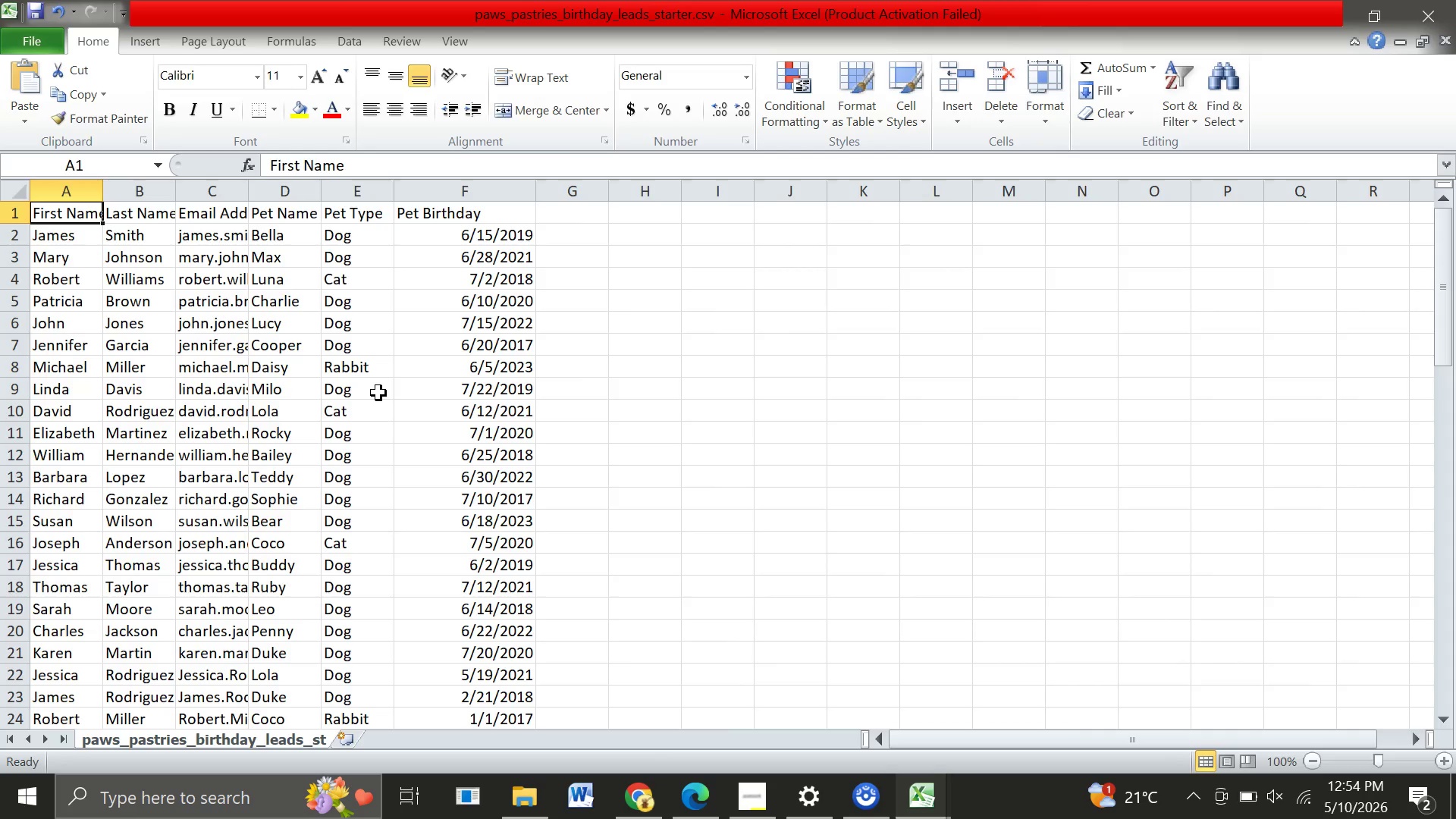 
double_click([526, 235])
 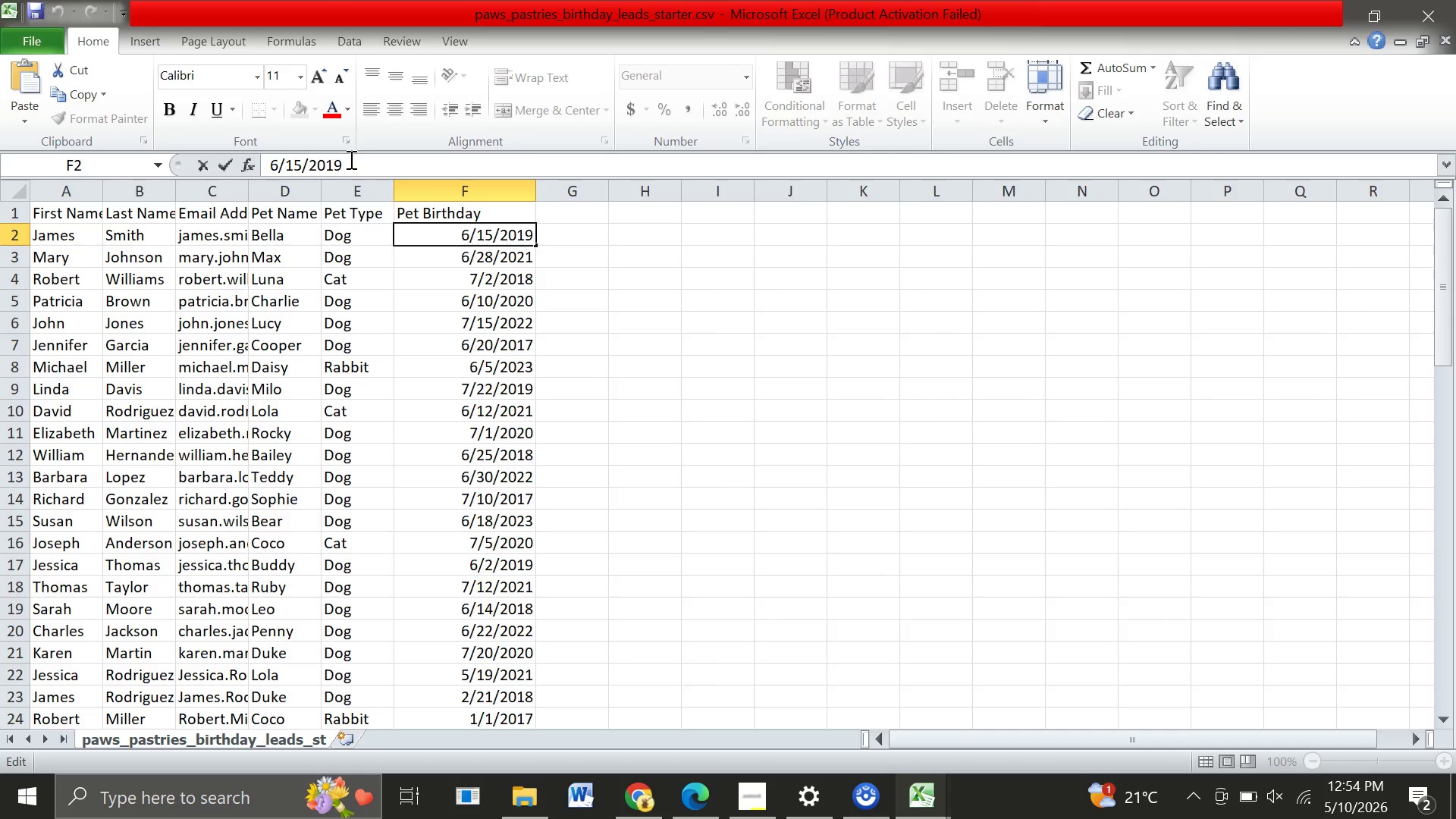 
left_click([350, 159])
 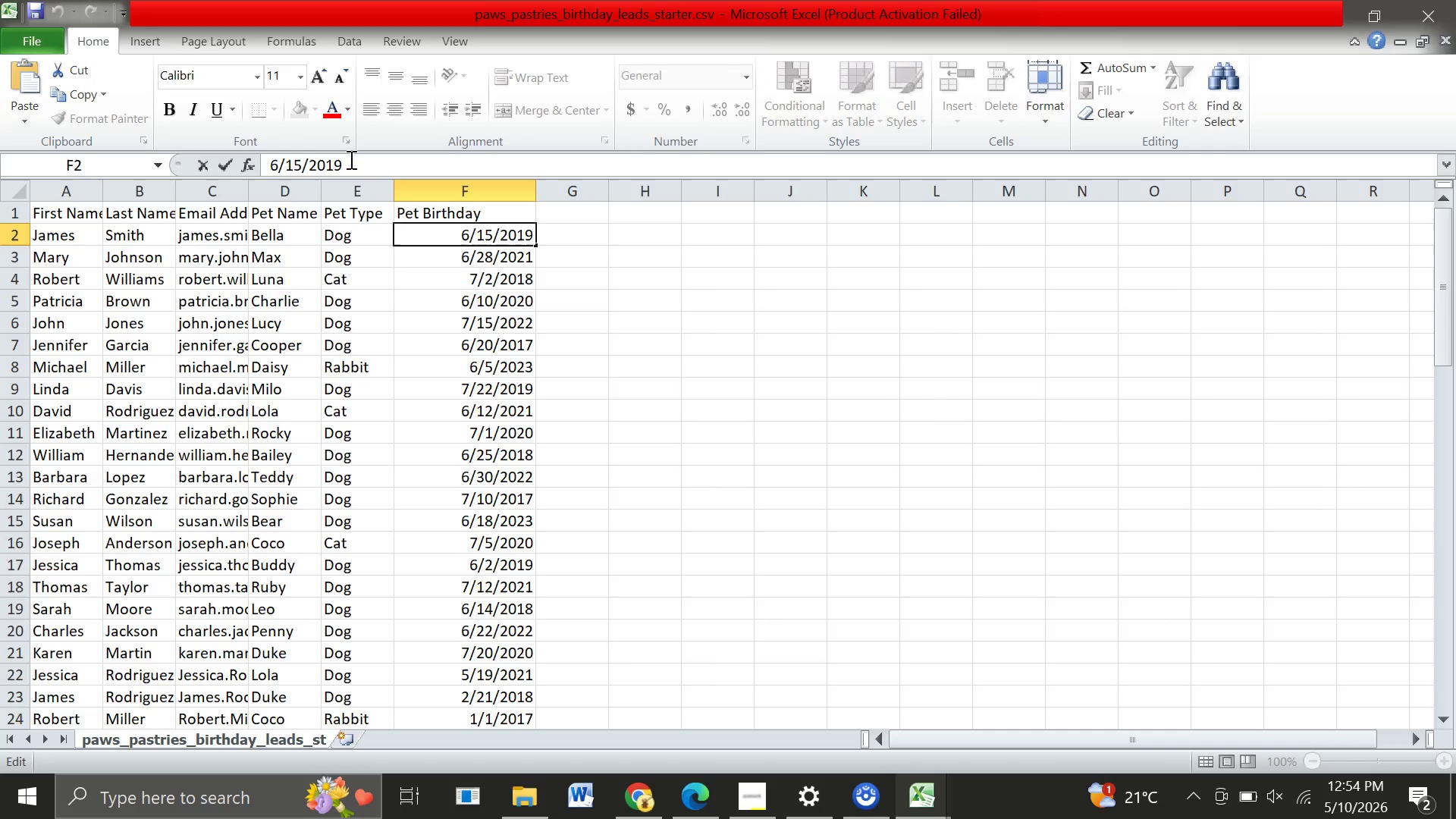 
key(Backspace)
key(Backspace)
type(26)
 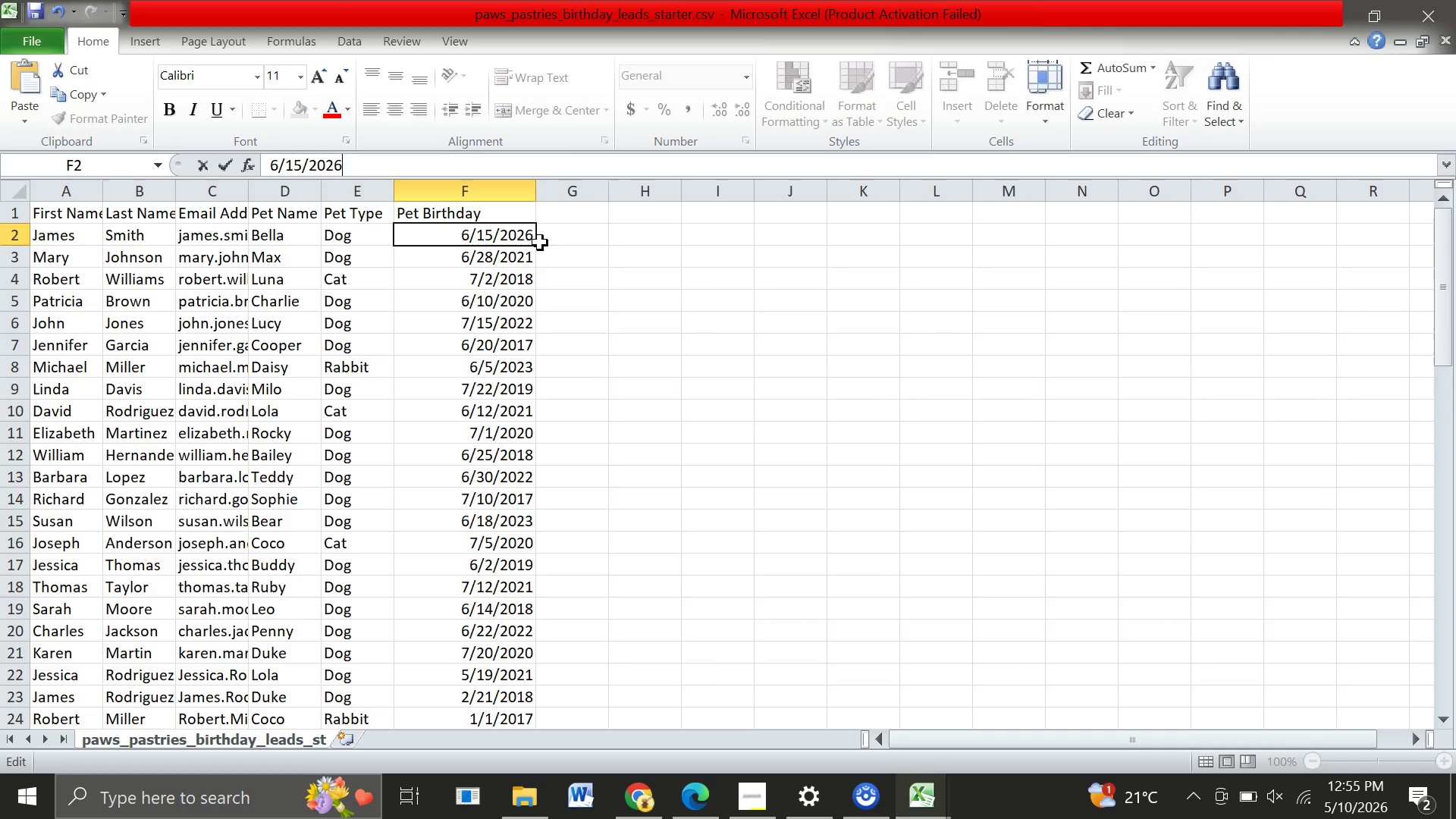 
wait(15.81)
 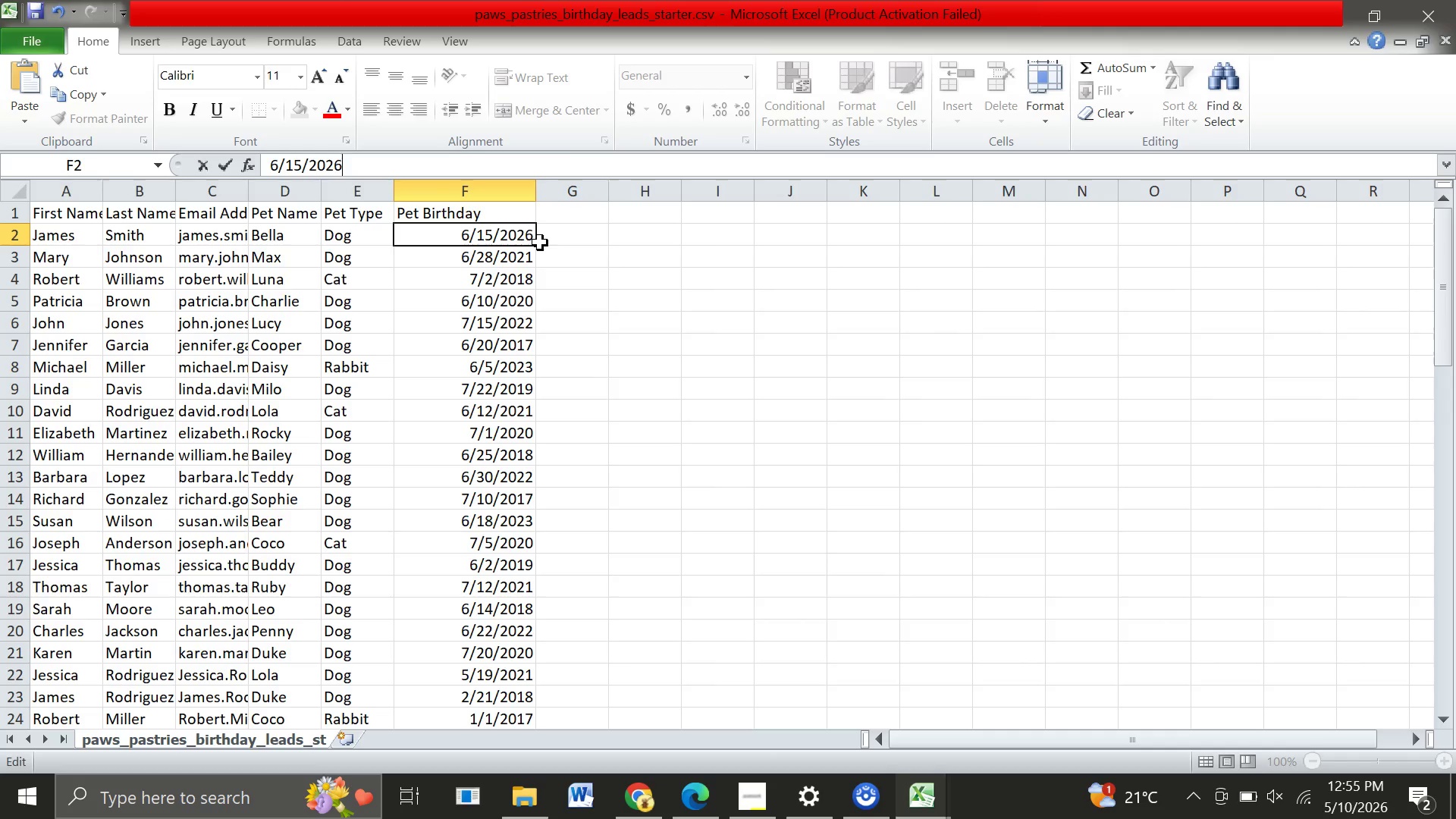 
left_click_drag(start_coordinate=[538, 243], to_coordinate=[538, 259])
 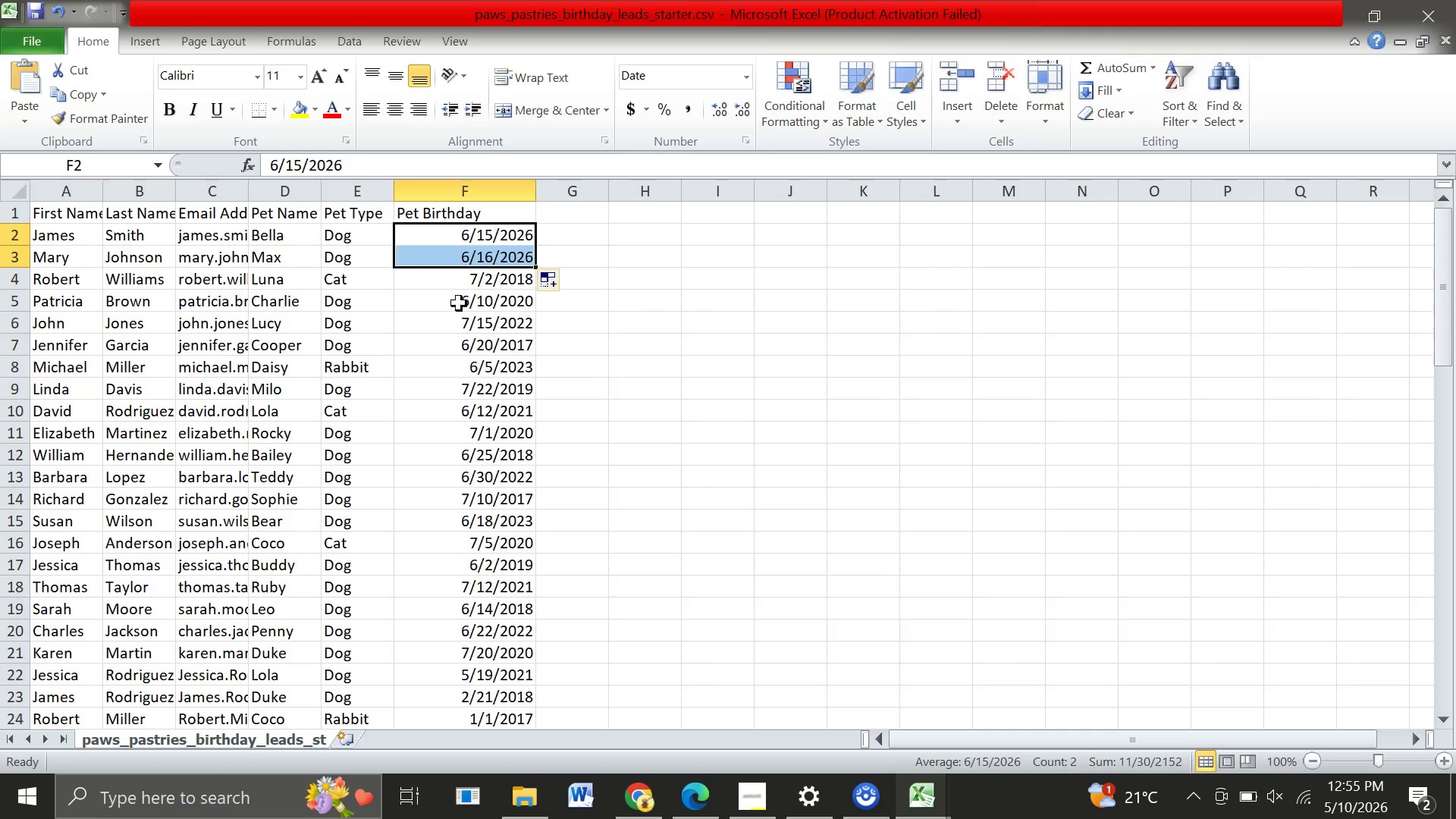 
wait(5.98)
 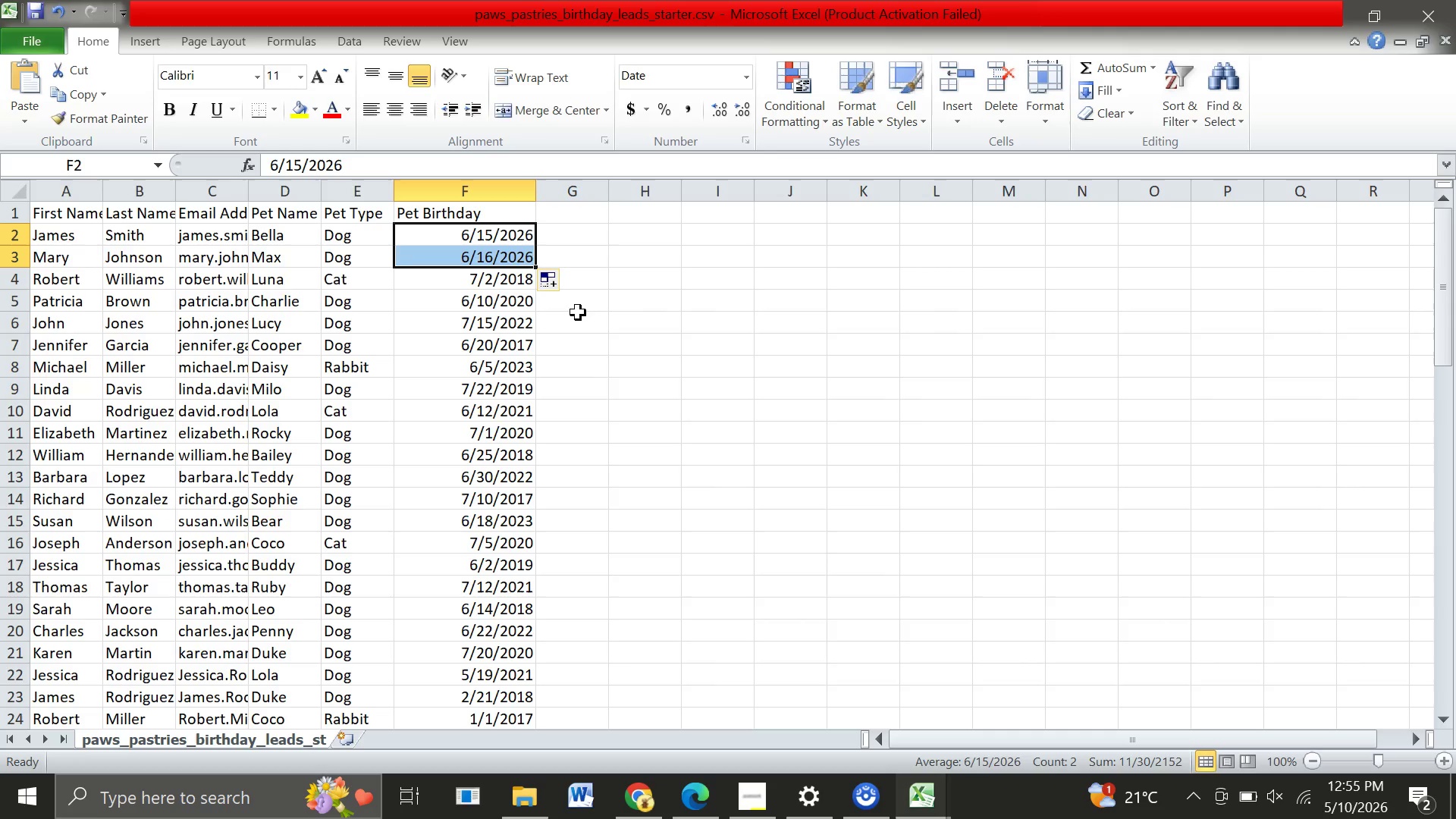 
left_click([466, 278])
 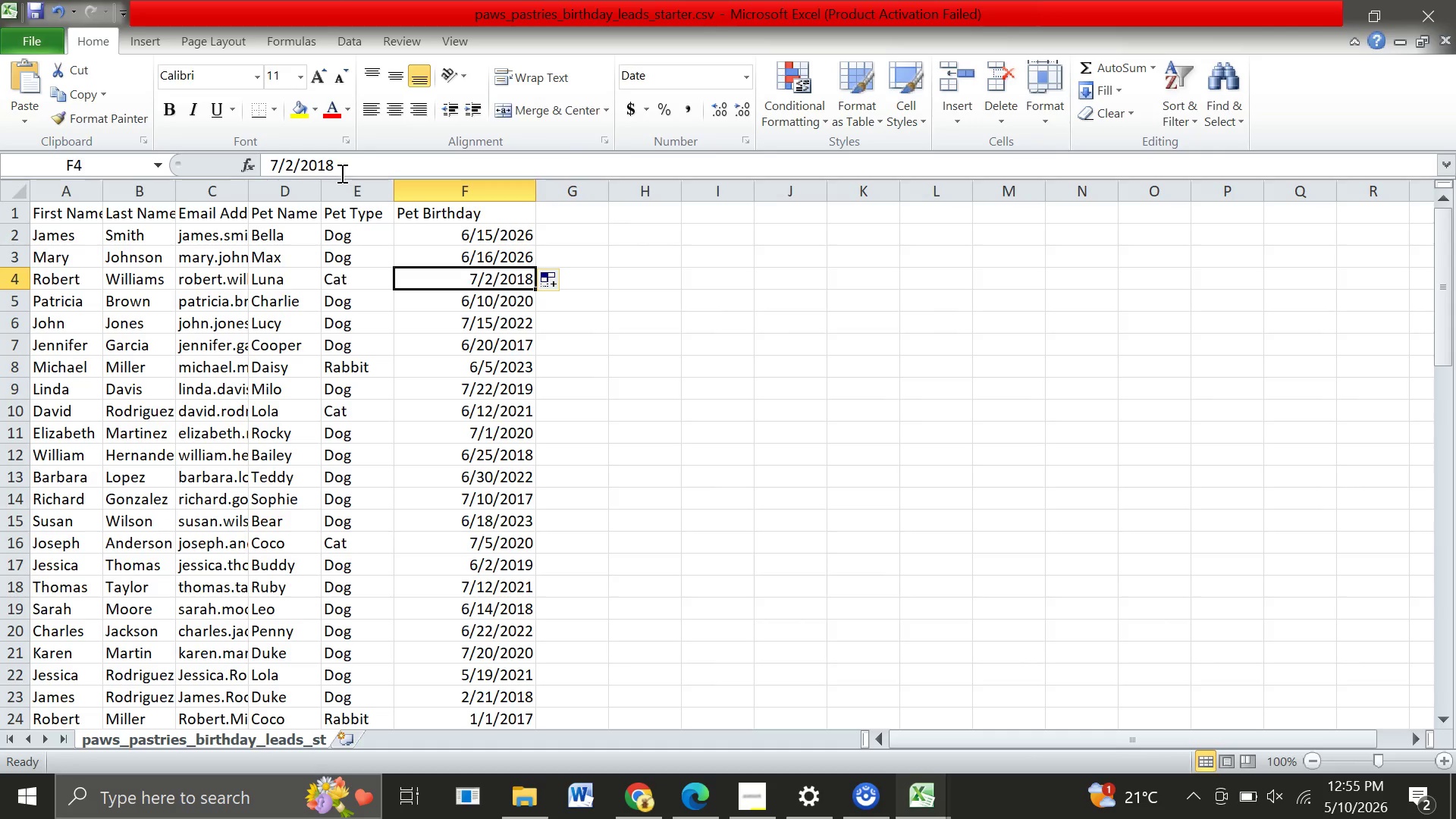 
left_click([340, 170])
 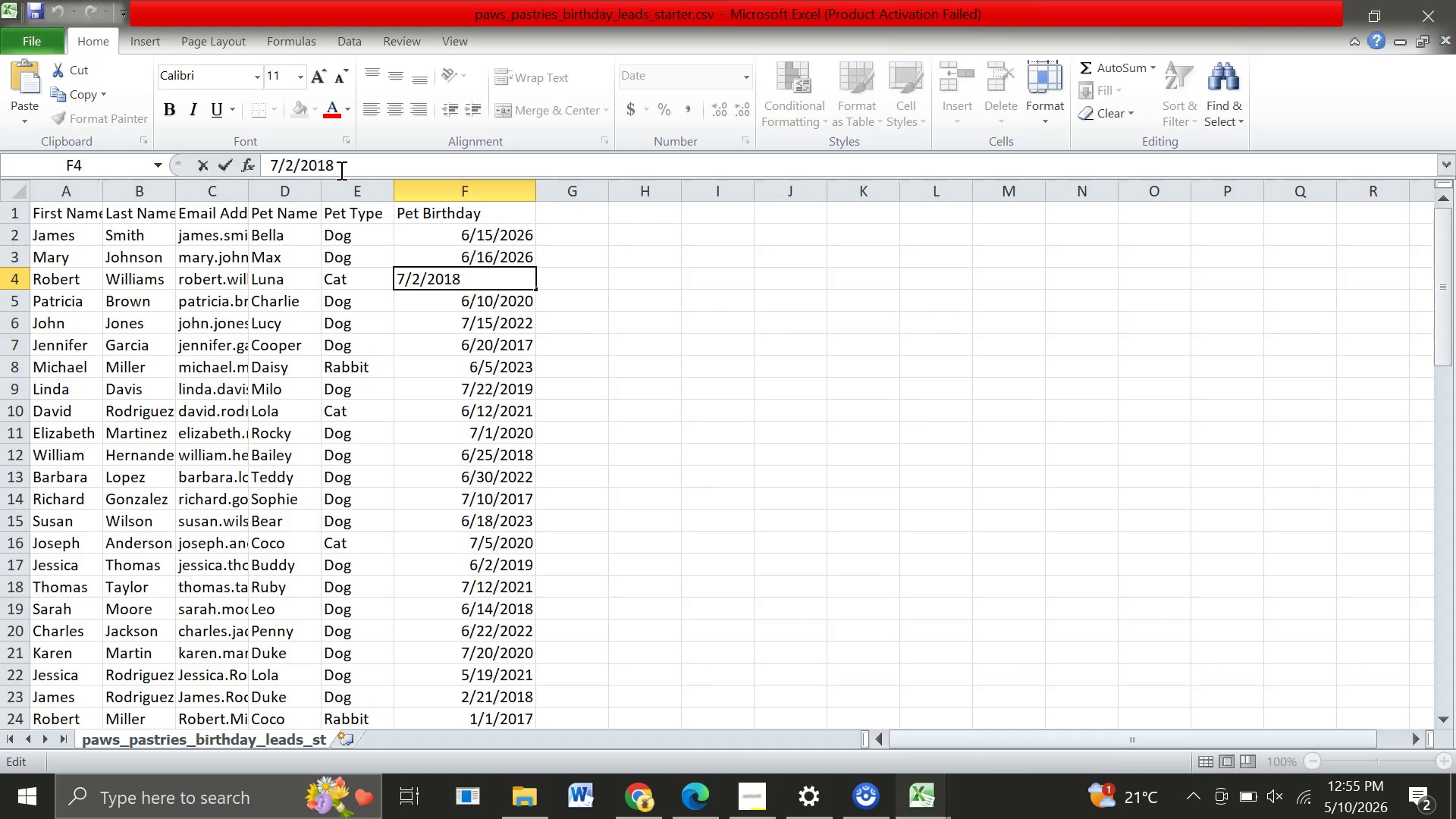 
key(Backspace)
key(Backspace)
type(26)
 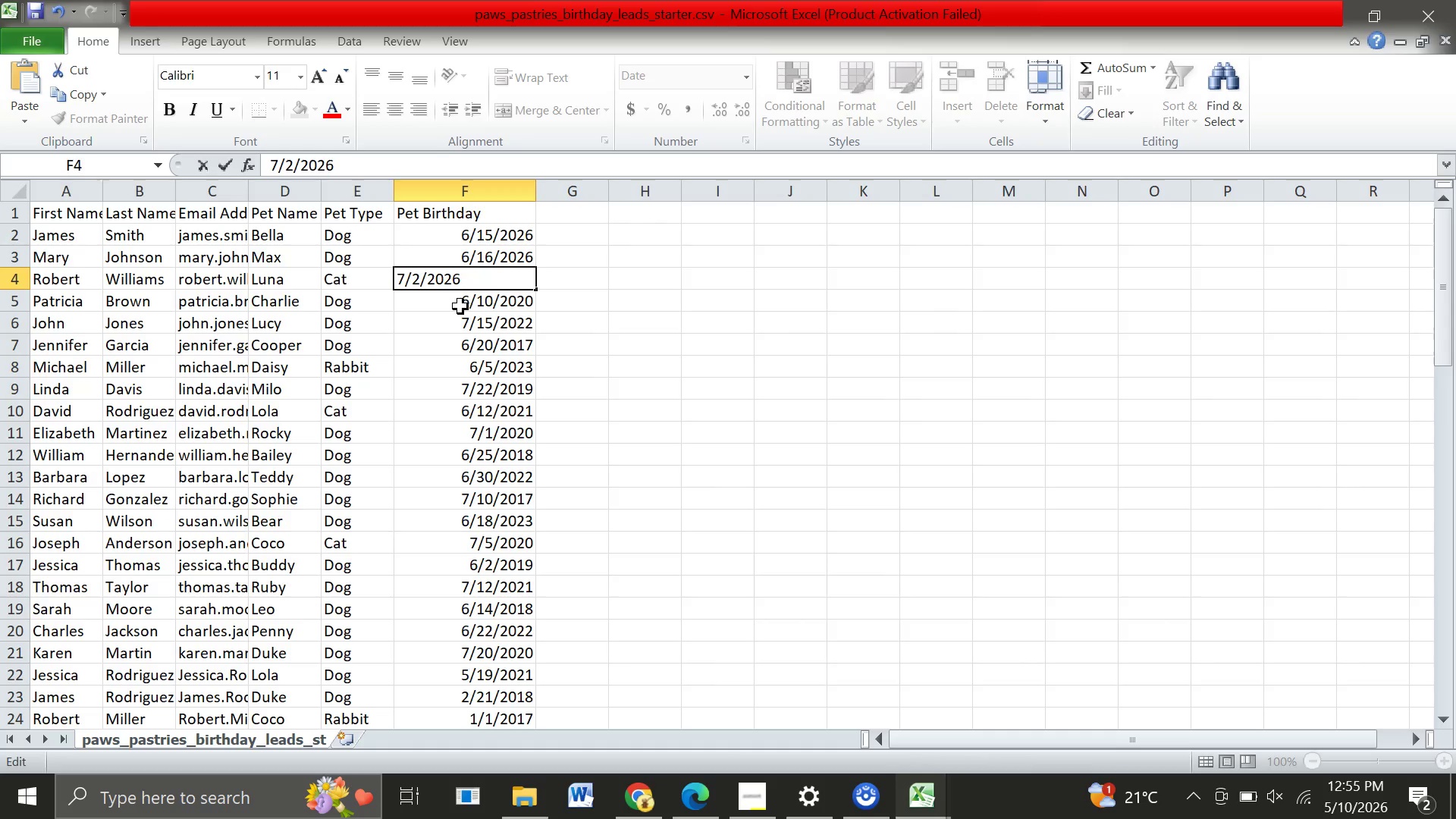 
left_click([460, 307])
 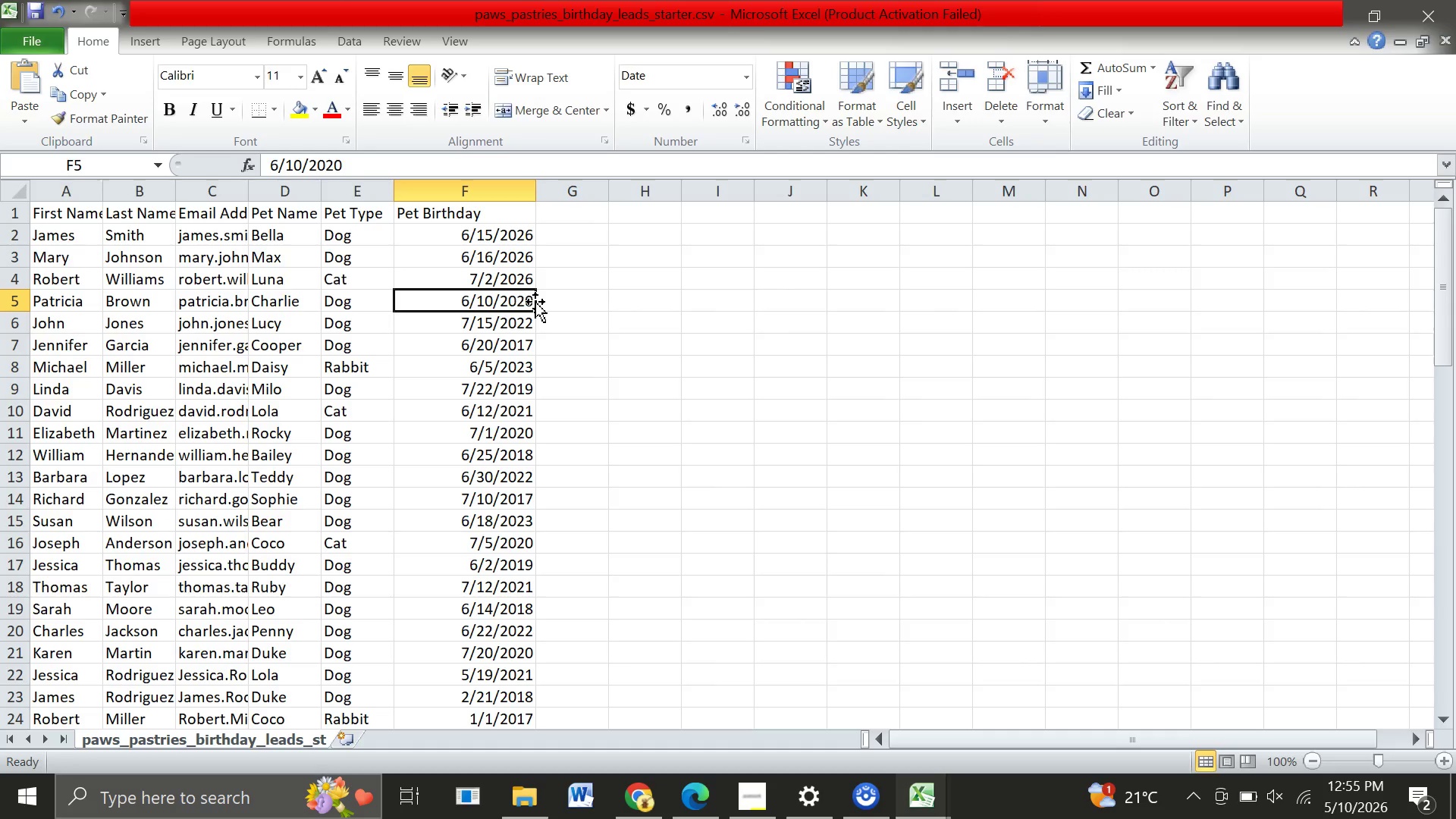 
wait(6.16)
 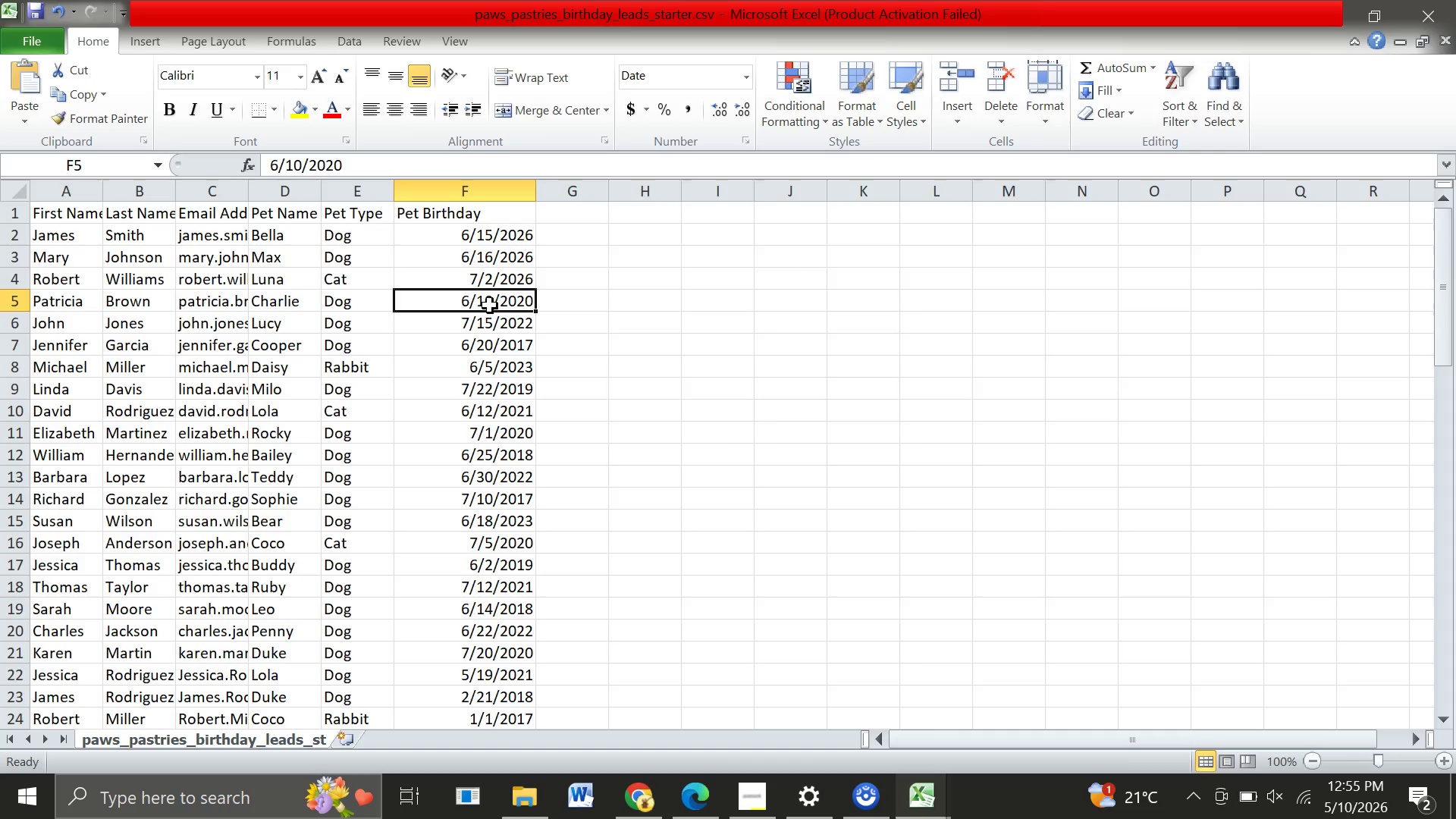 
left_click([518, 276])
 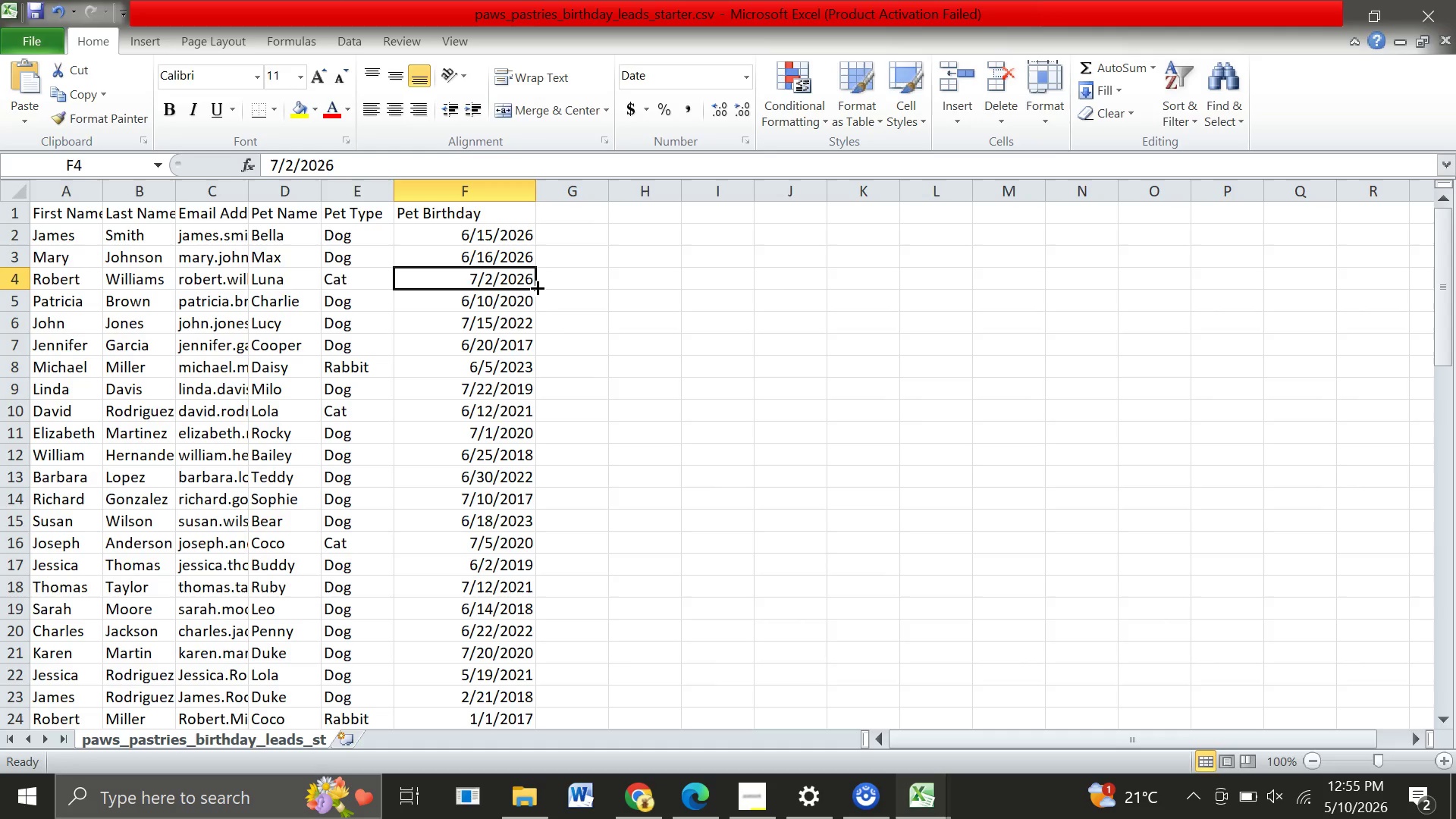 
left_click_drag(start_coordinate=[536, 287], to_coordinate=[536, 390])
 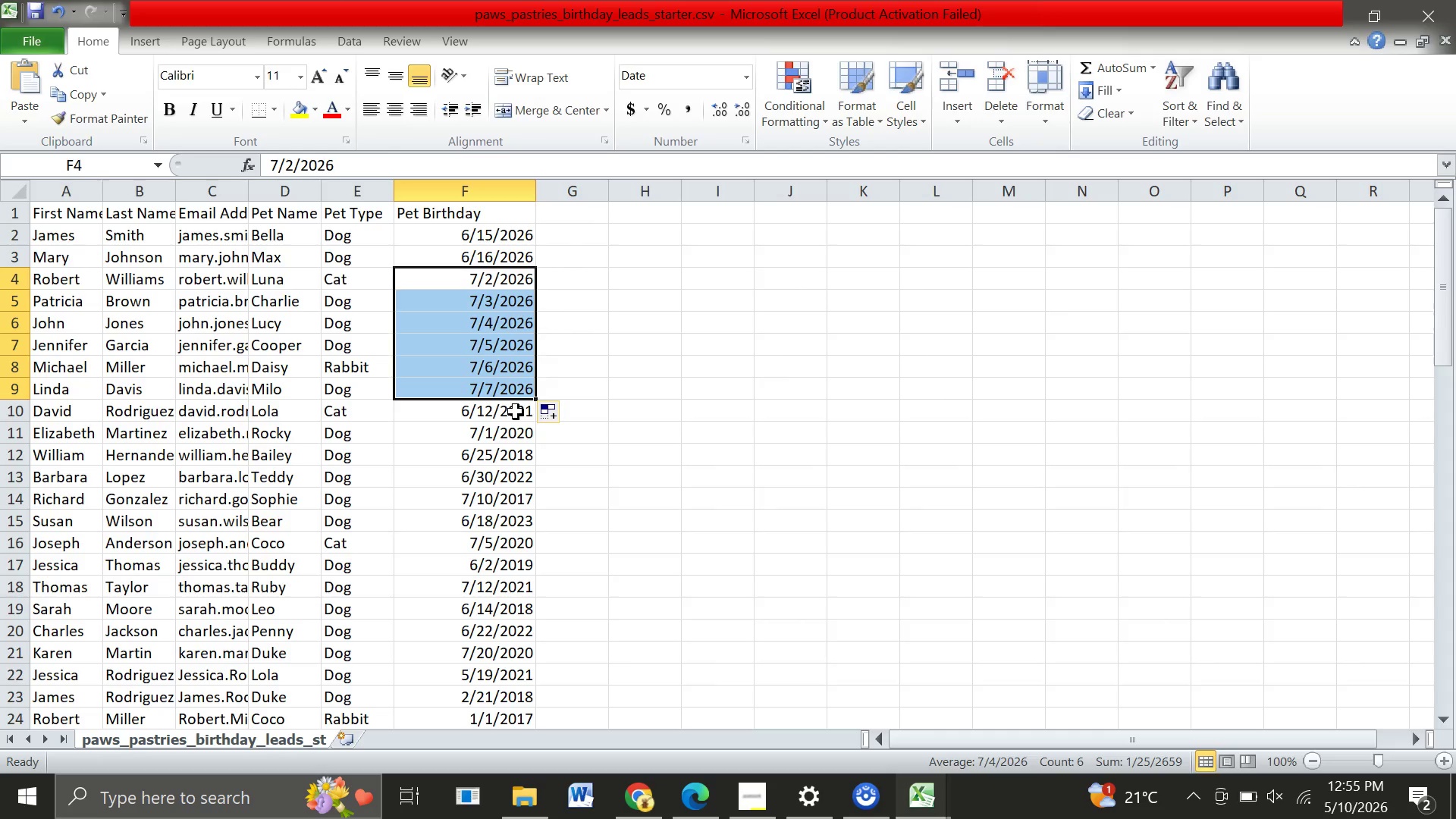 
left_click([516, 412])
 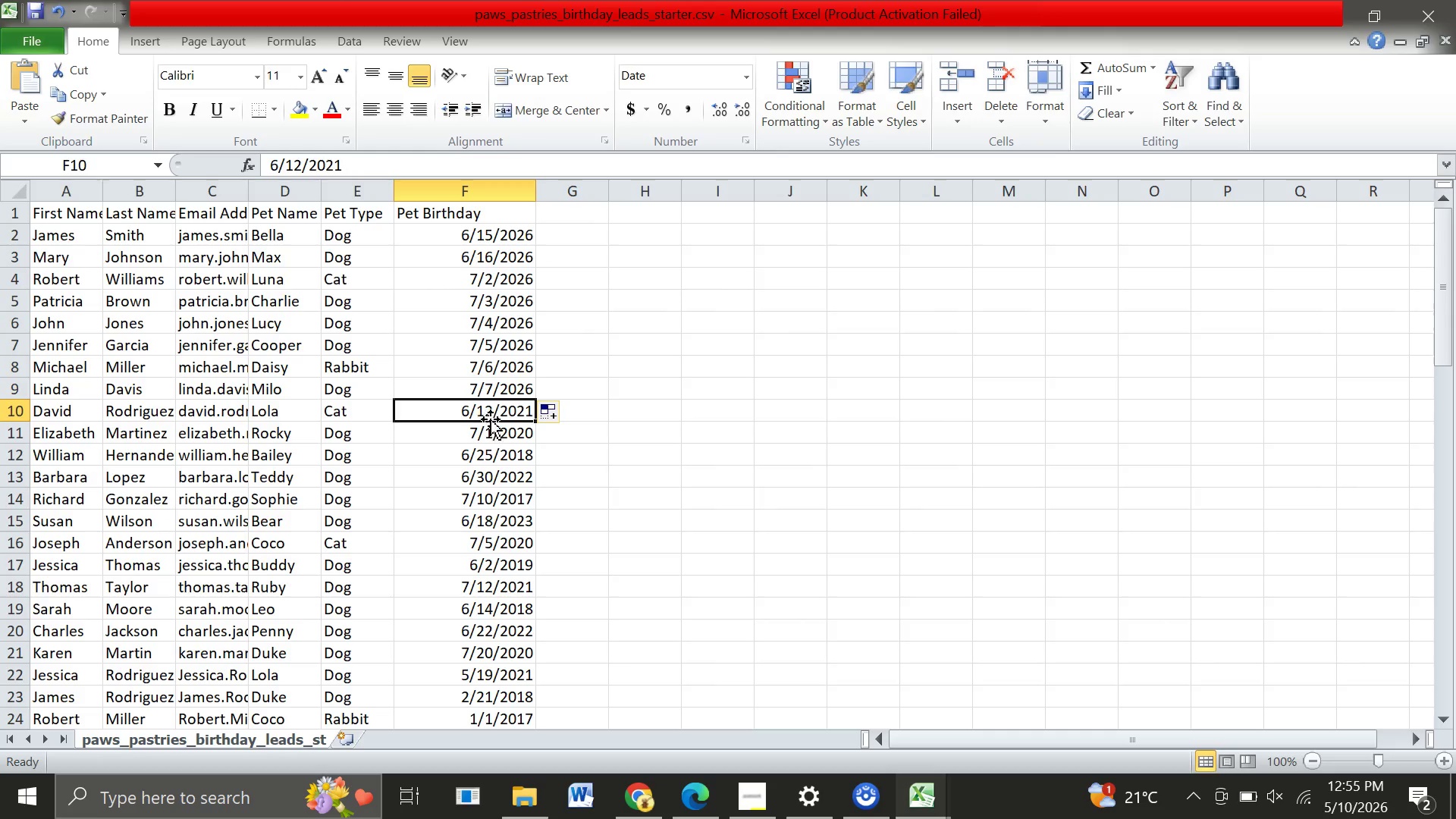 
wait(7.47)
 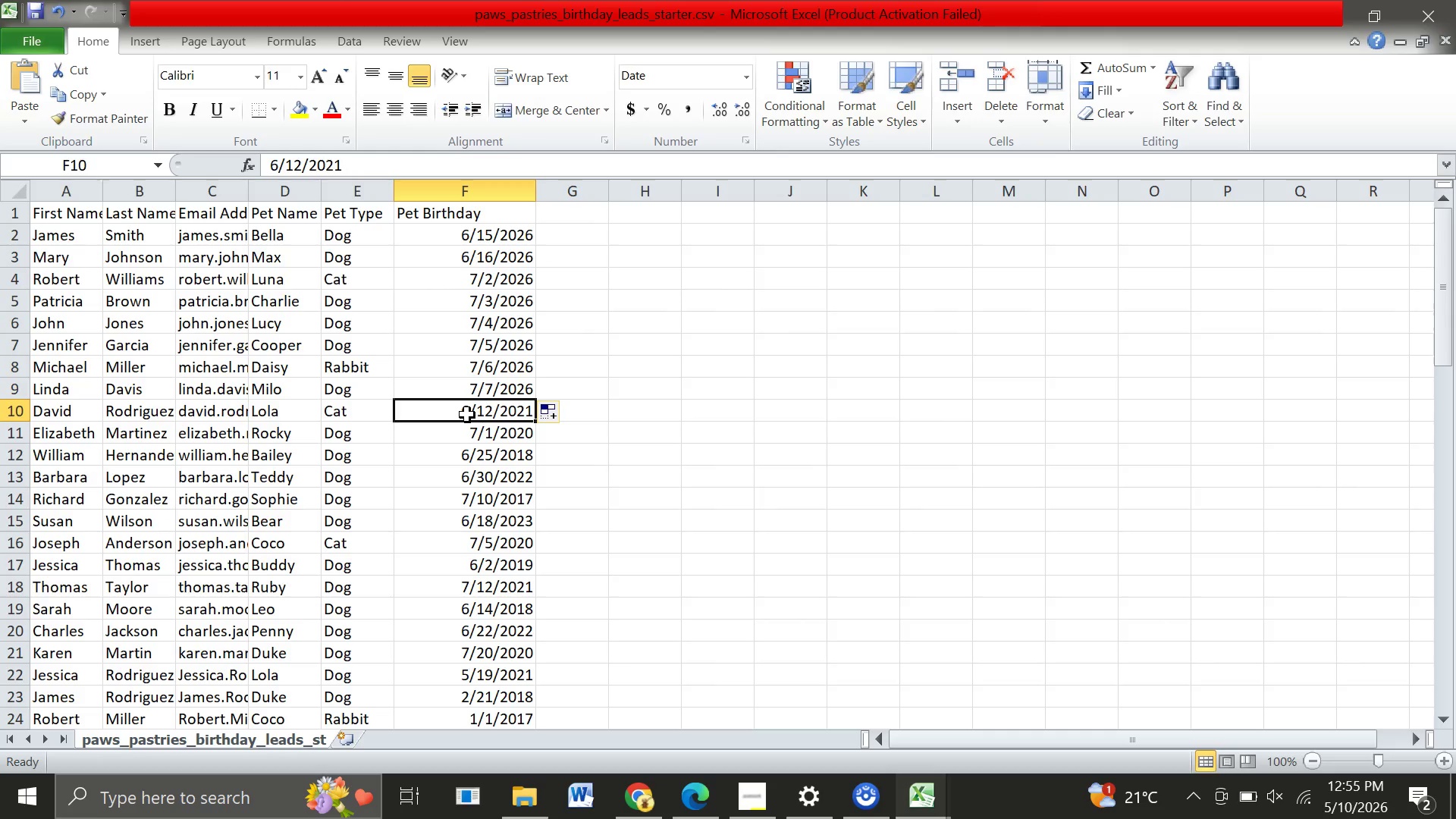 
left_click([348, 163])
 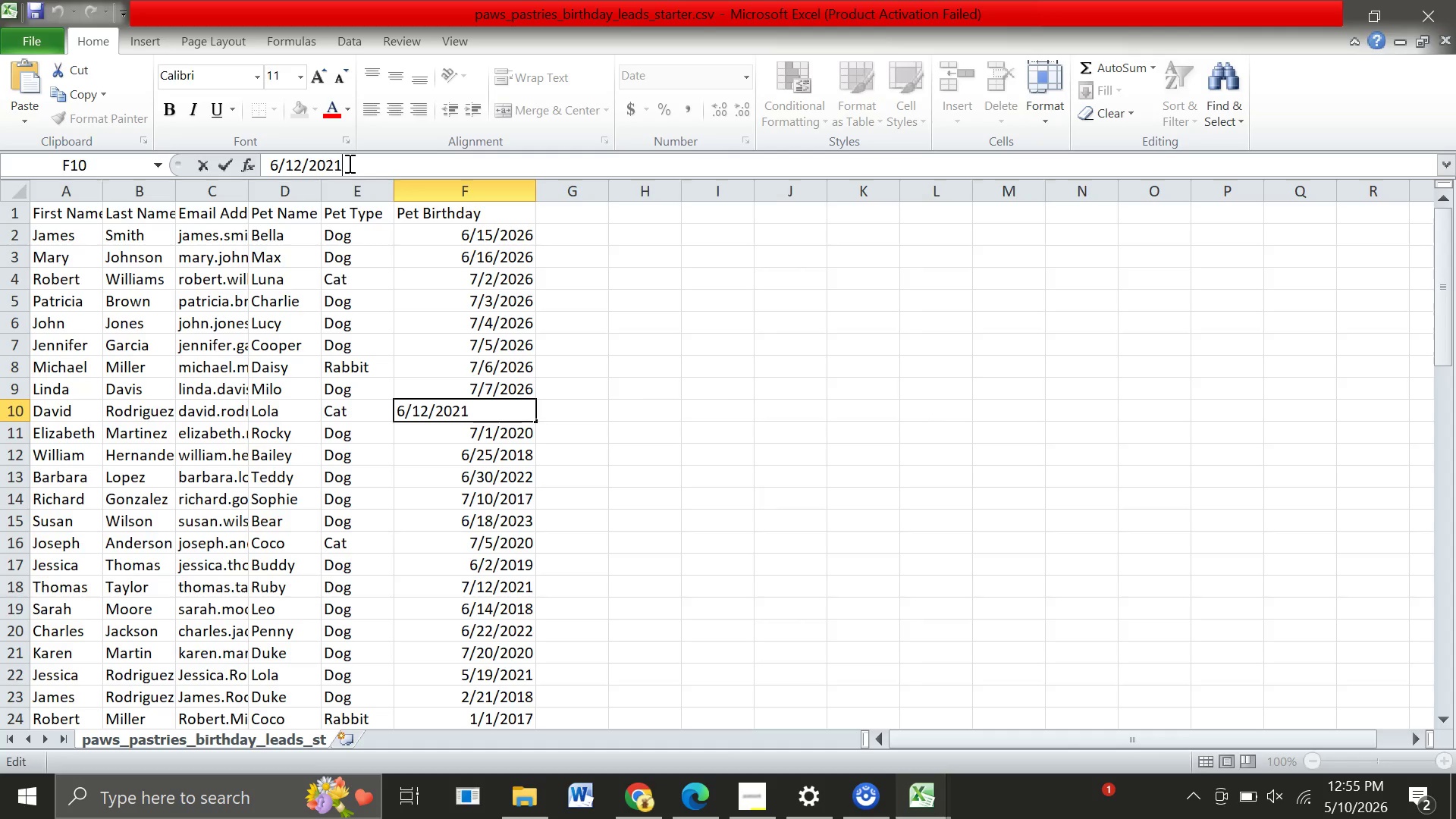 
key(Backspace)
 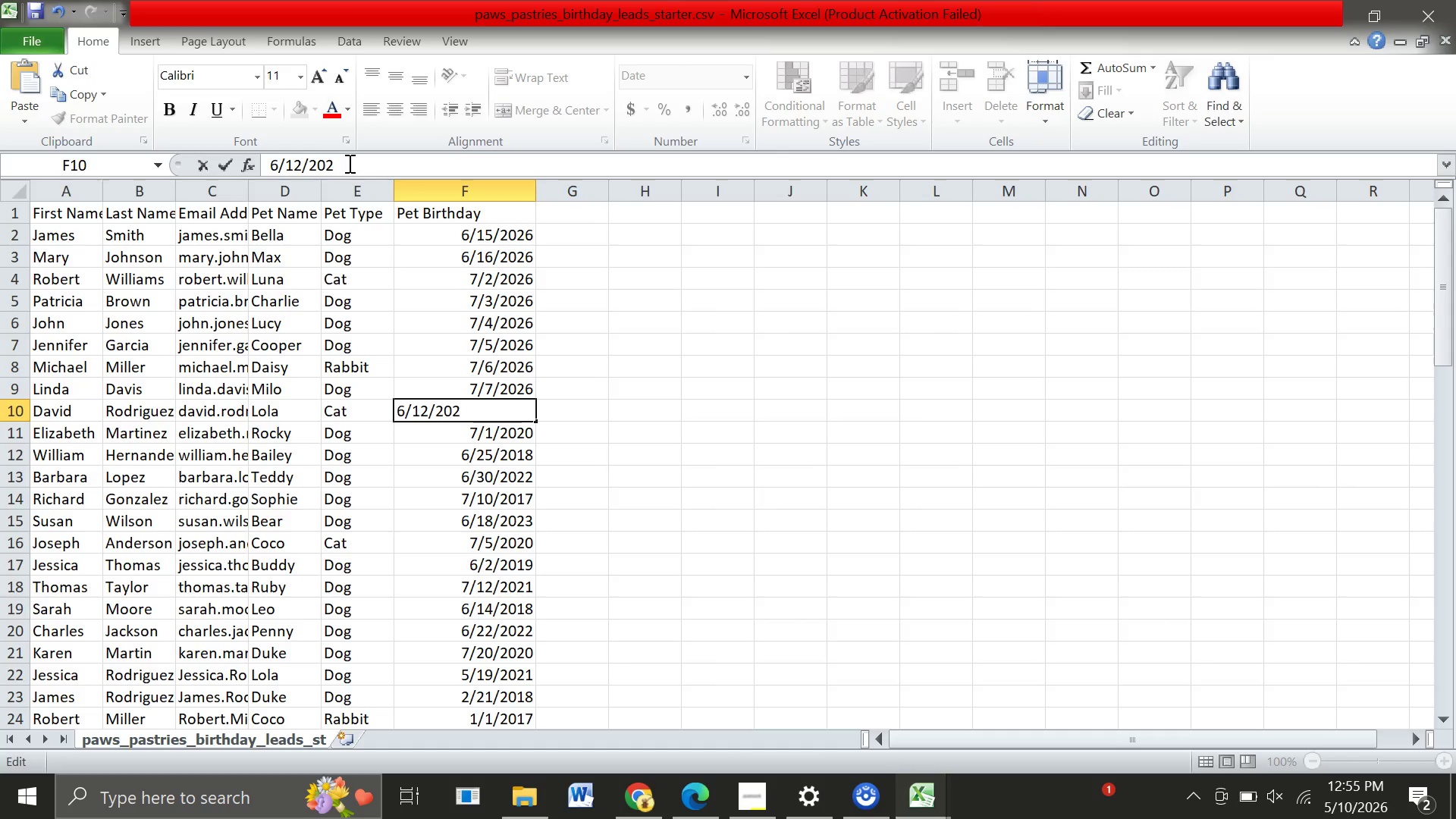 
key(6)
 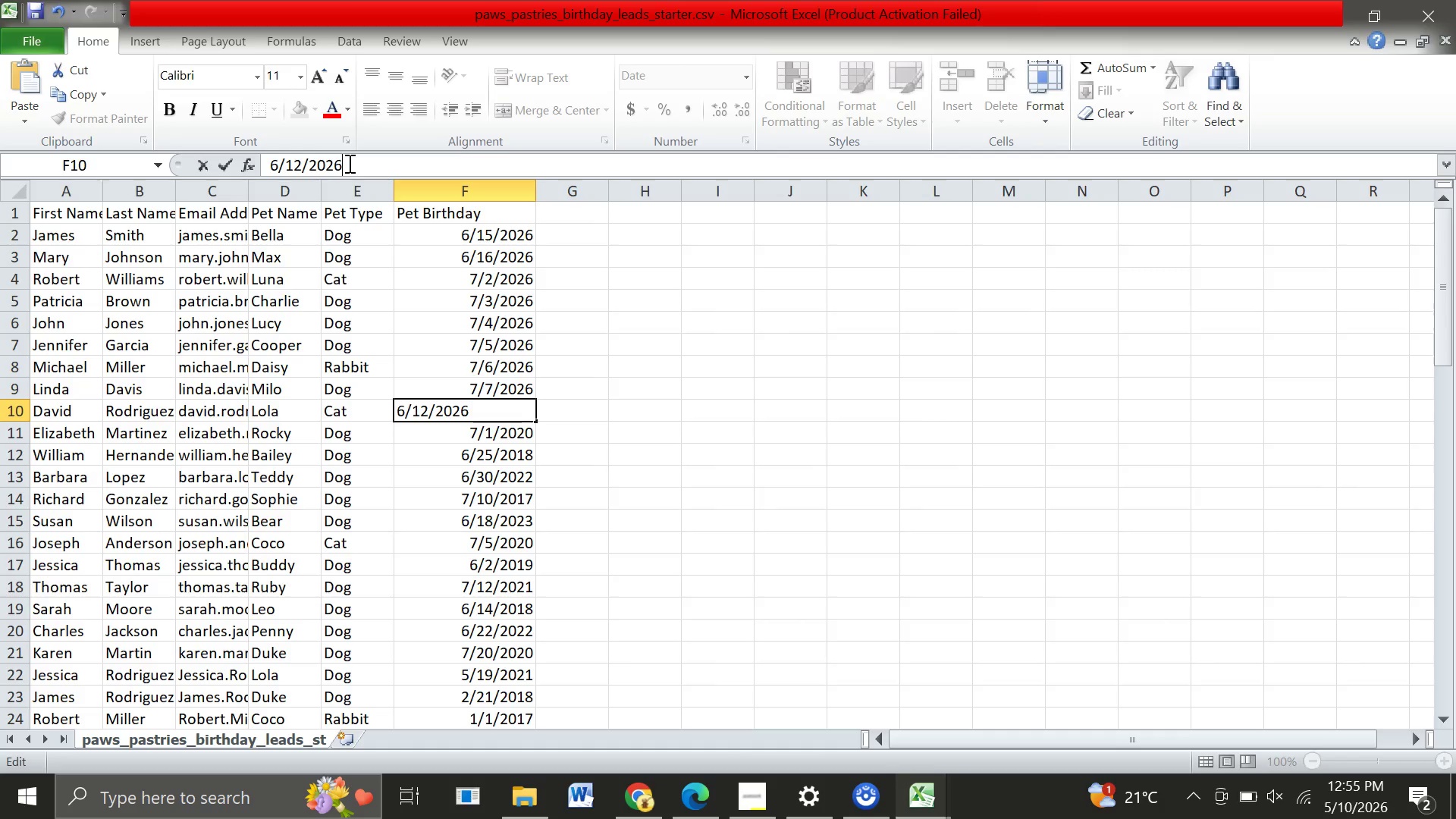 
wait(7.06)
 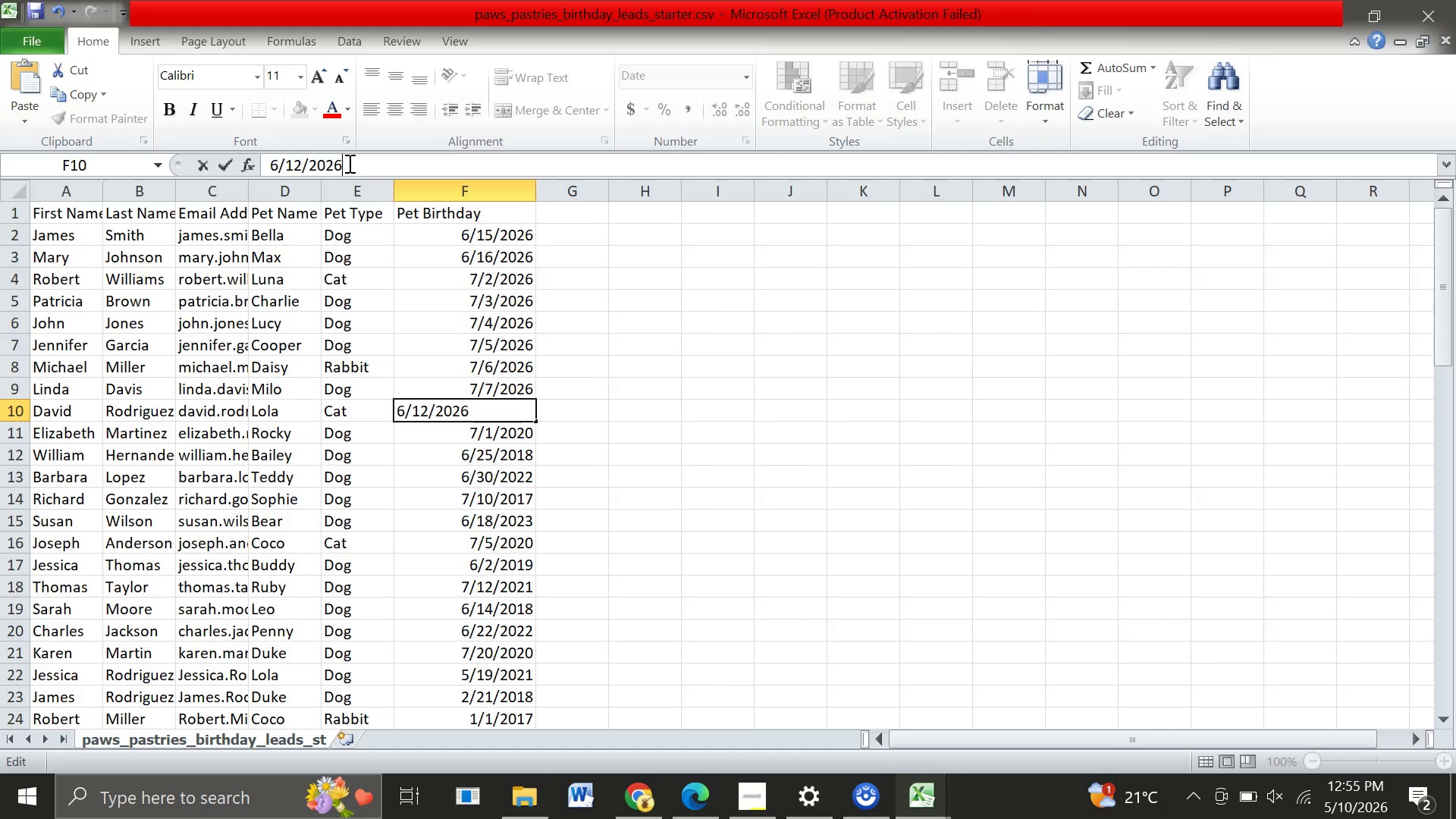 
left_click([570, 441])
 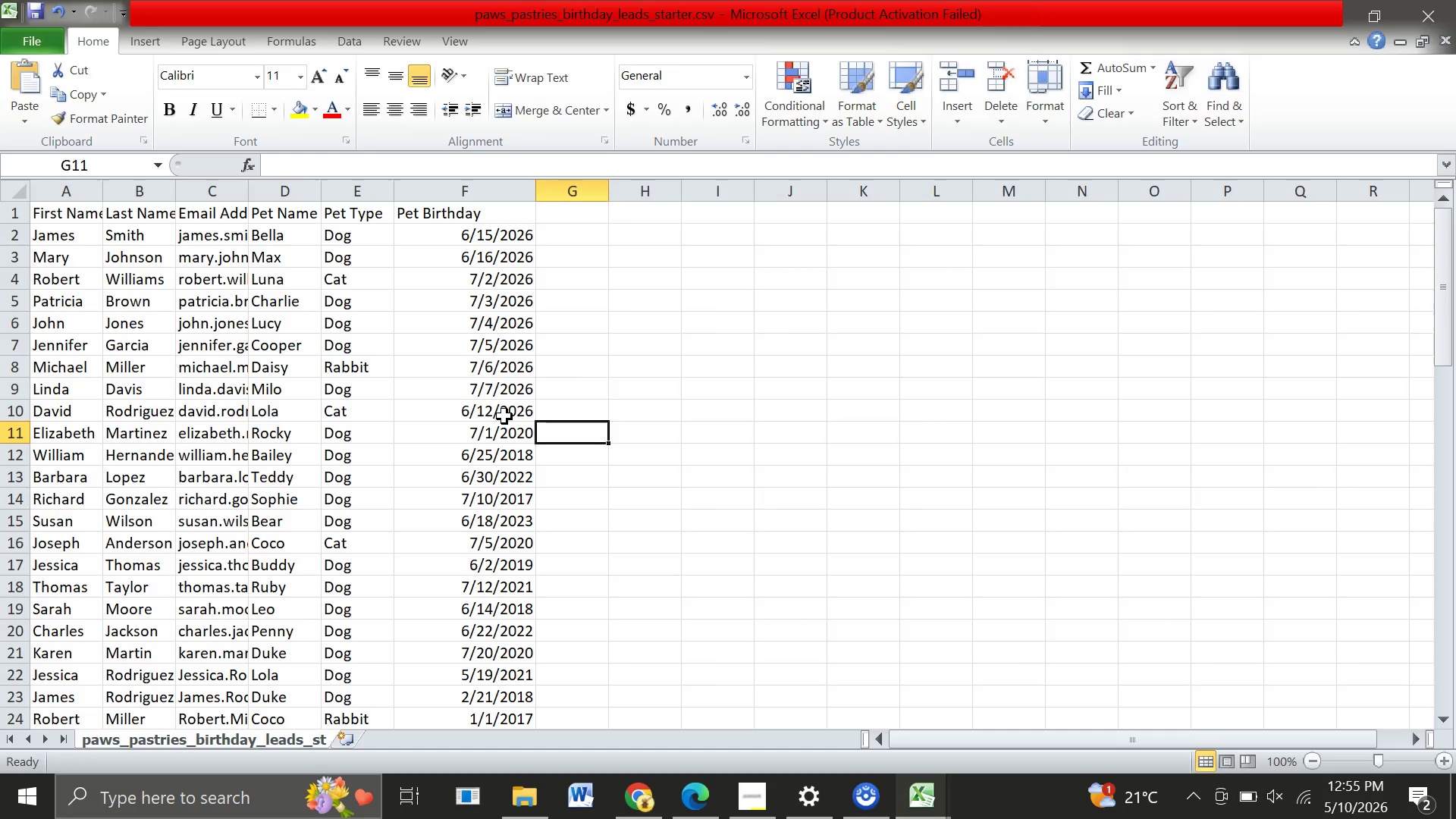 
left_click([504, 416])
 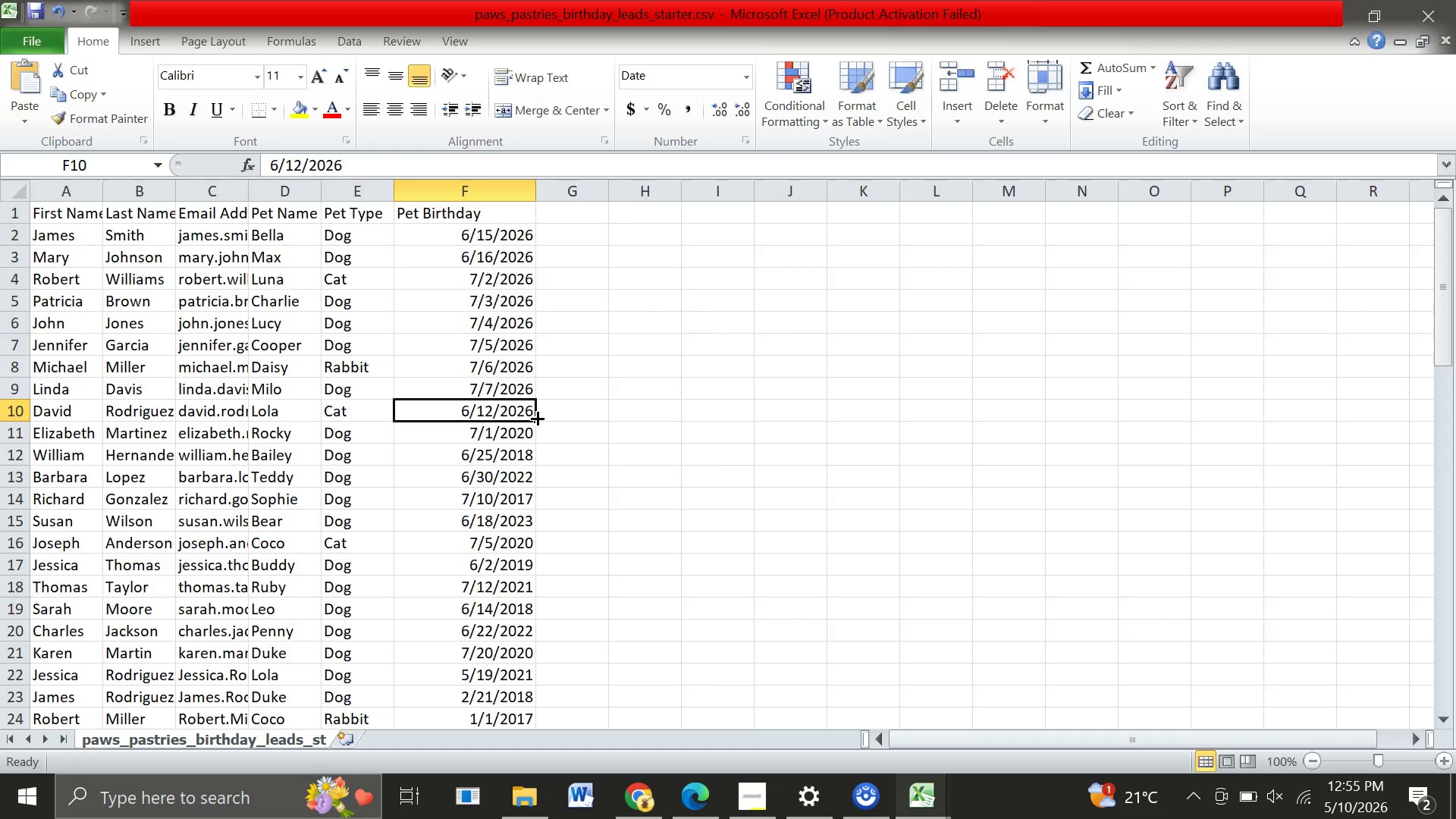 
left_click_drag(start_coordinate=[536, 417], to_coordinate=[521, 651])
 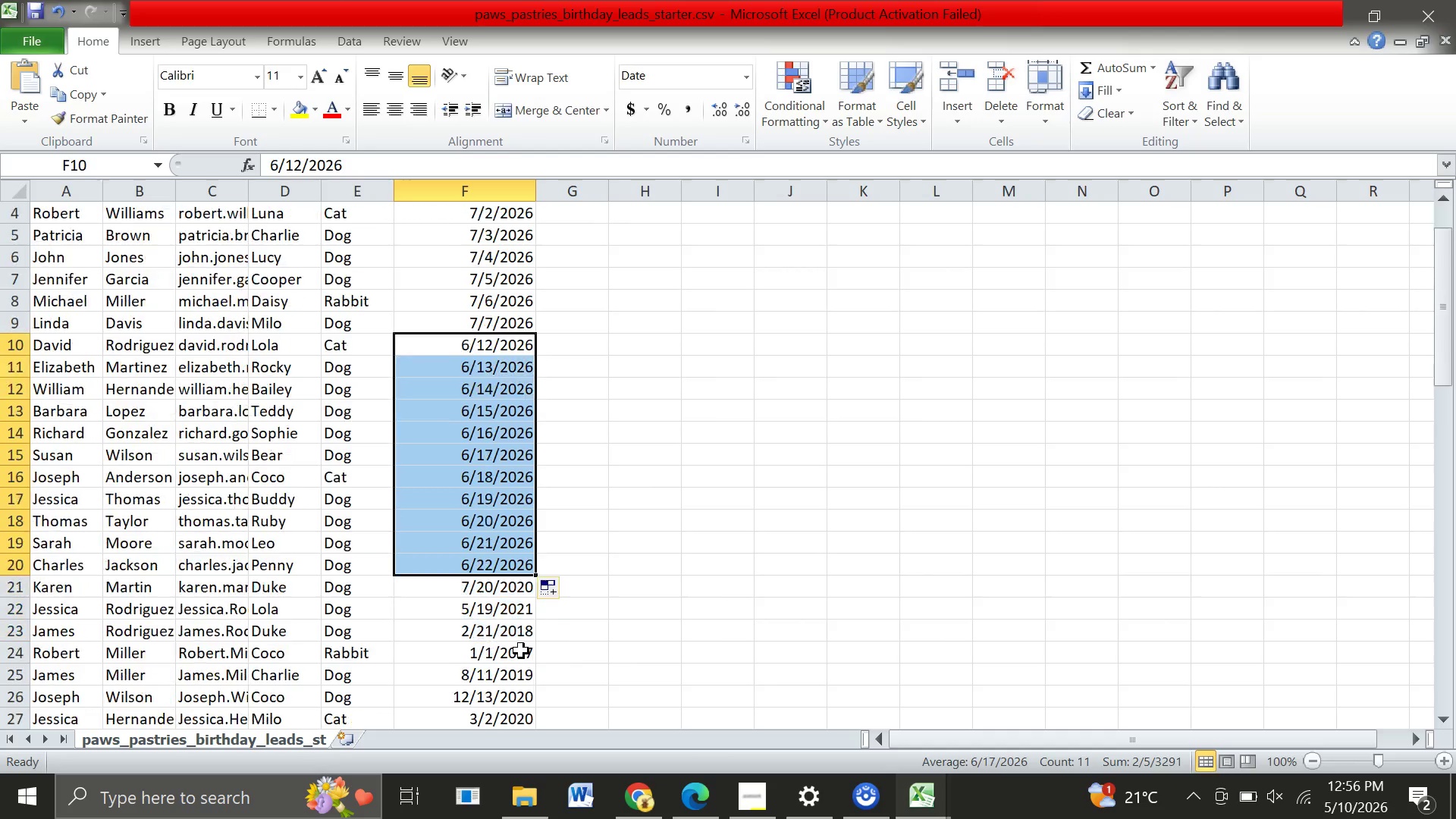 
scroll: coordinate [521, 651], scroll_direction: down, amount: 5.0
 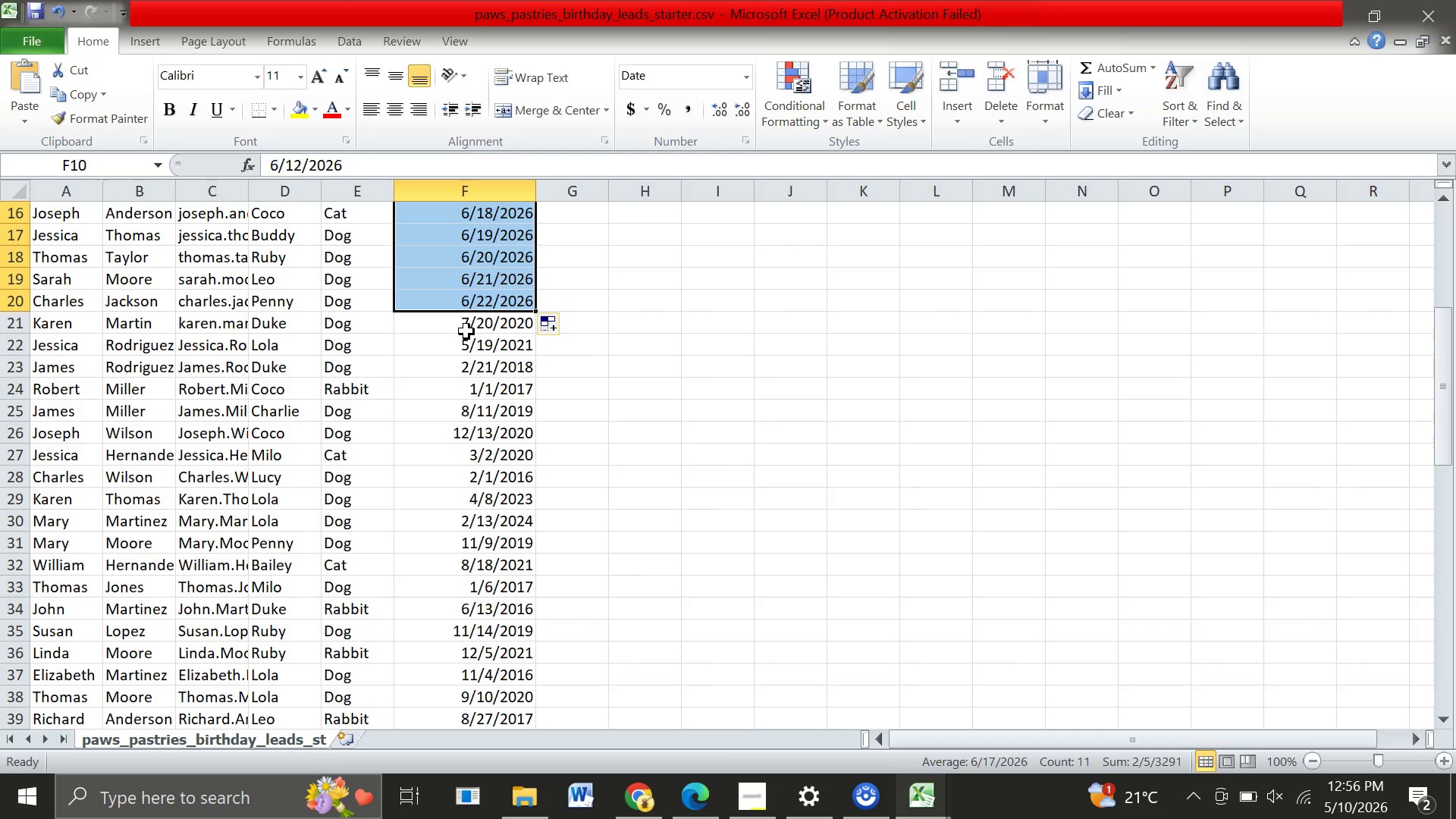 
left_click([466, 331])
 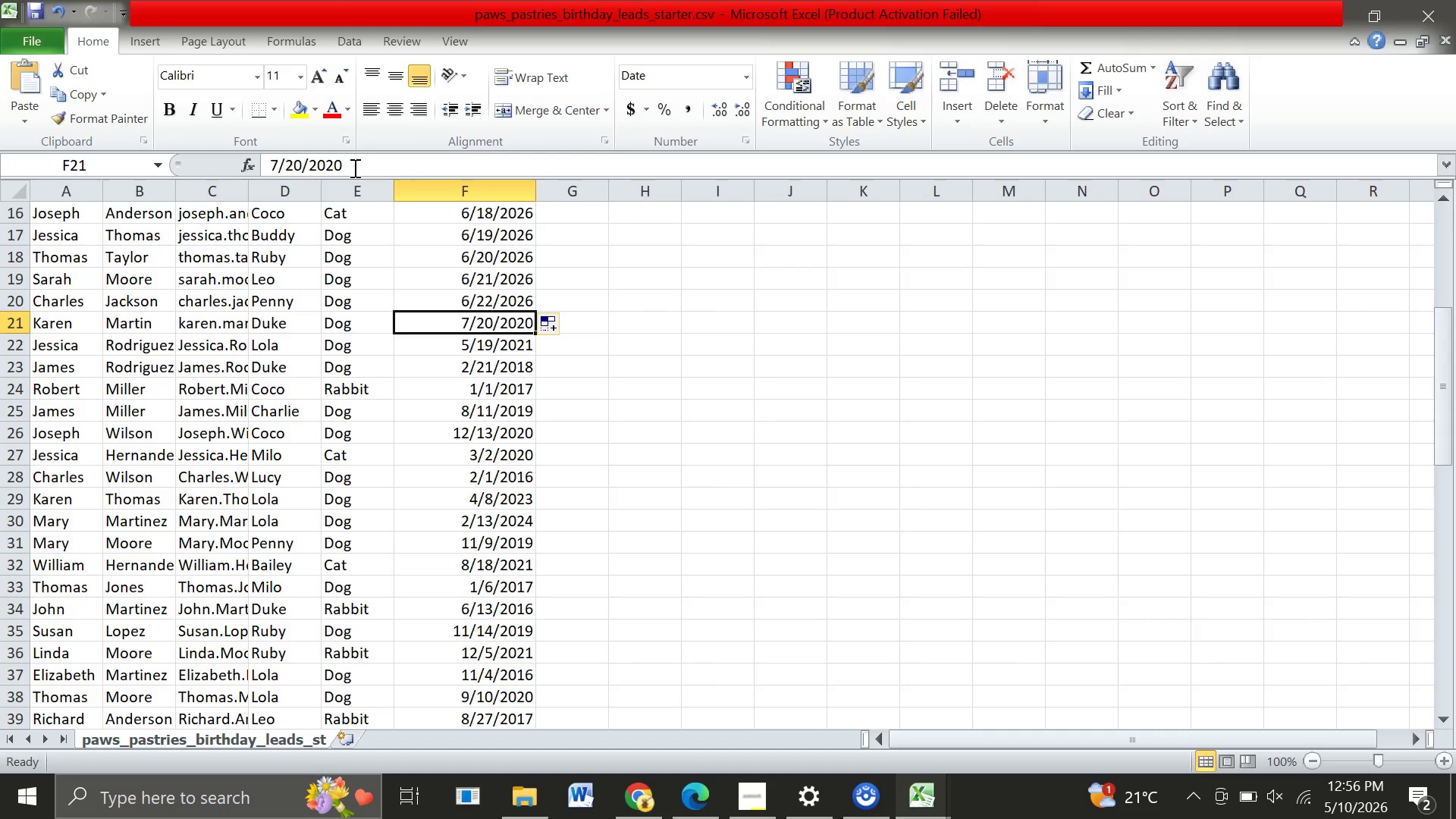 
left_click([353, 168])
 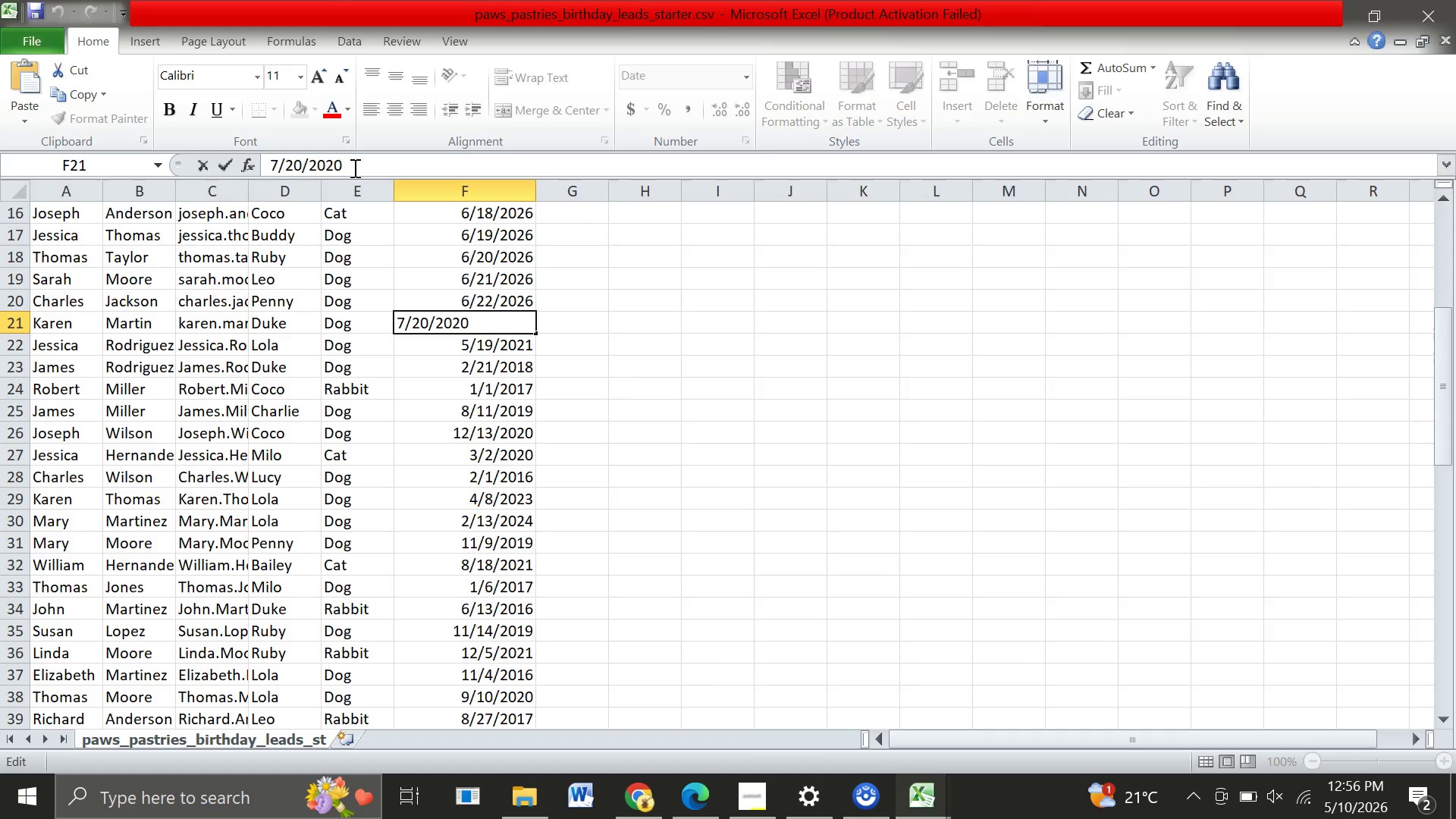 
key(Backspace)
 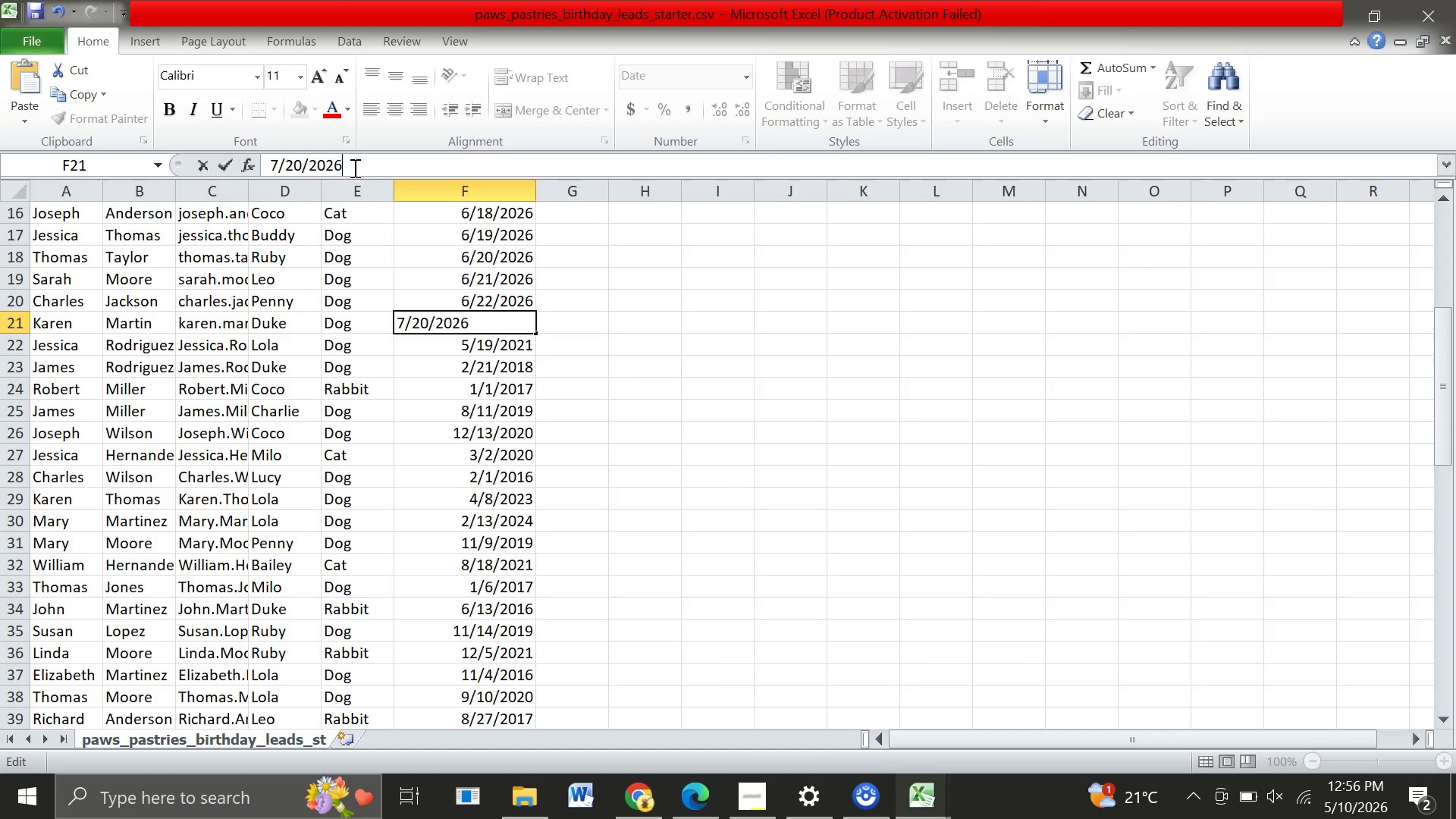 
key(6)
 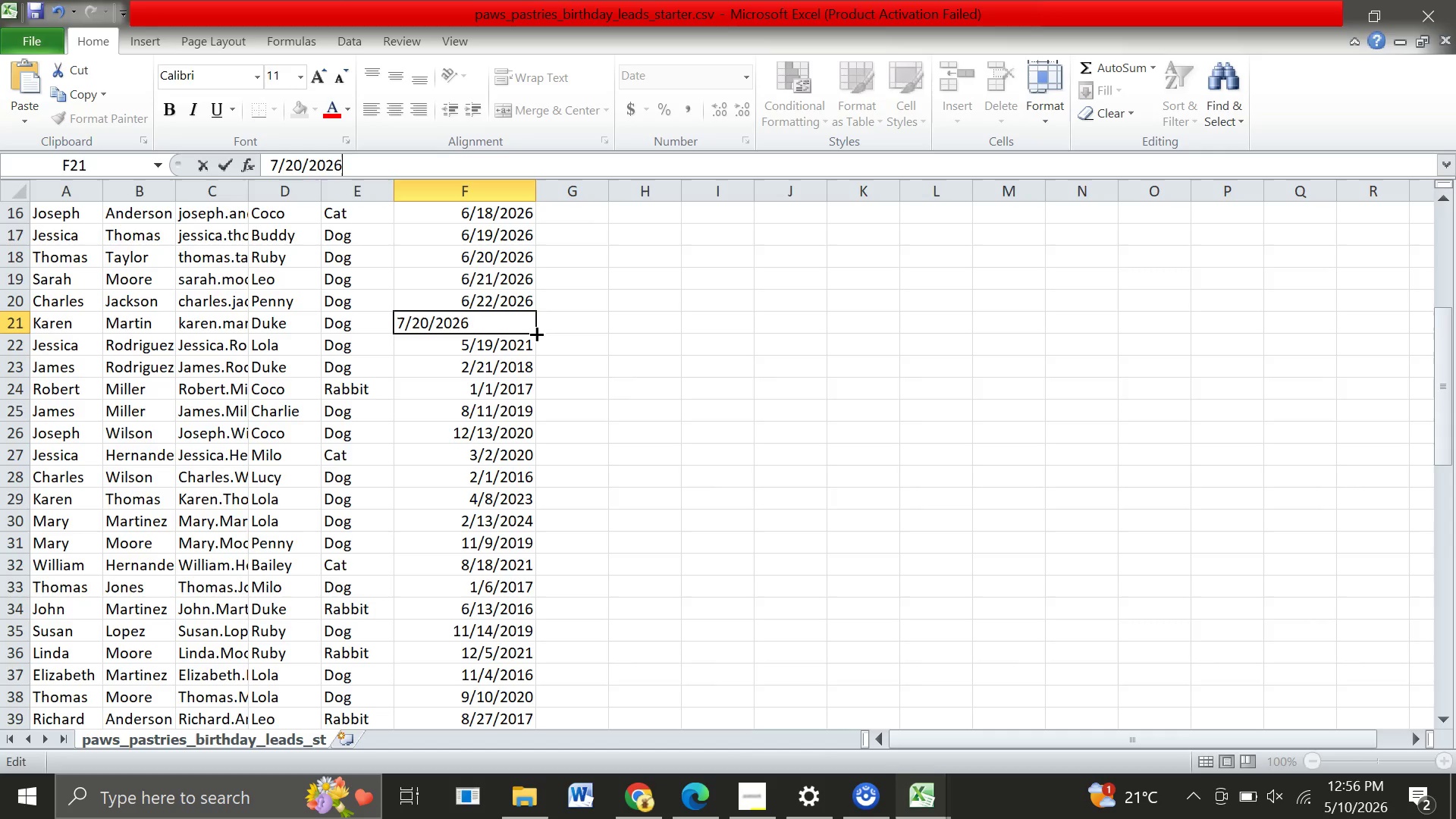 
left_click_drag(start_coordinate=[535, 333], to_coordinate=[522, 541])
 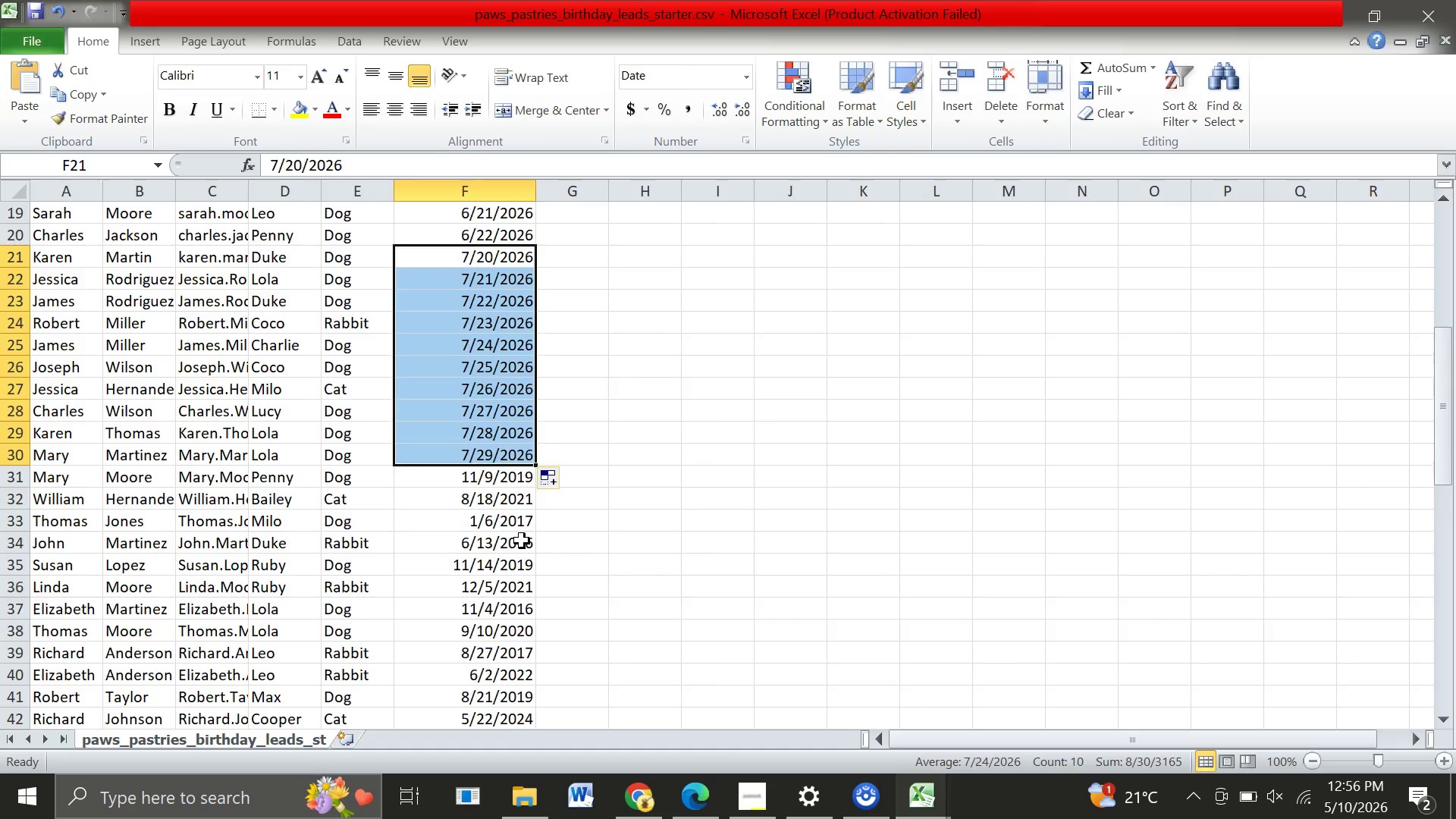 
scroll: coordinate [522, 541], scroll_direction: down, amount: 5.0
 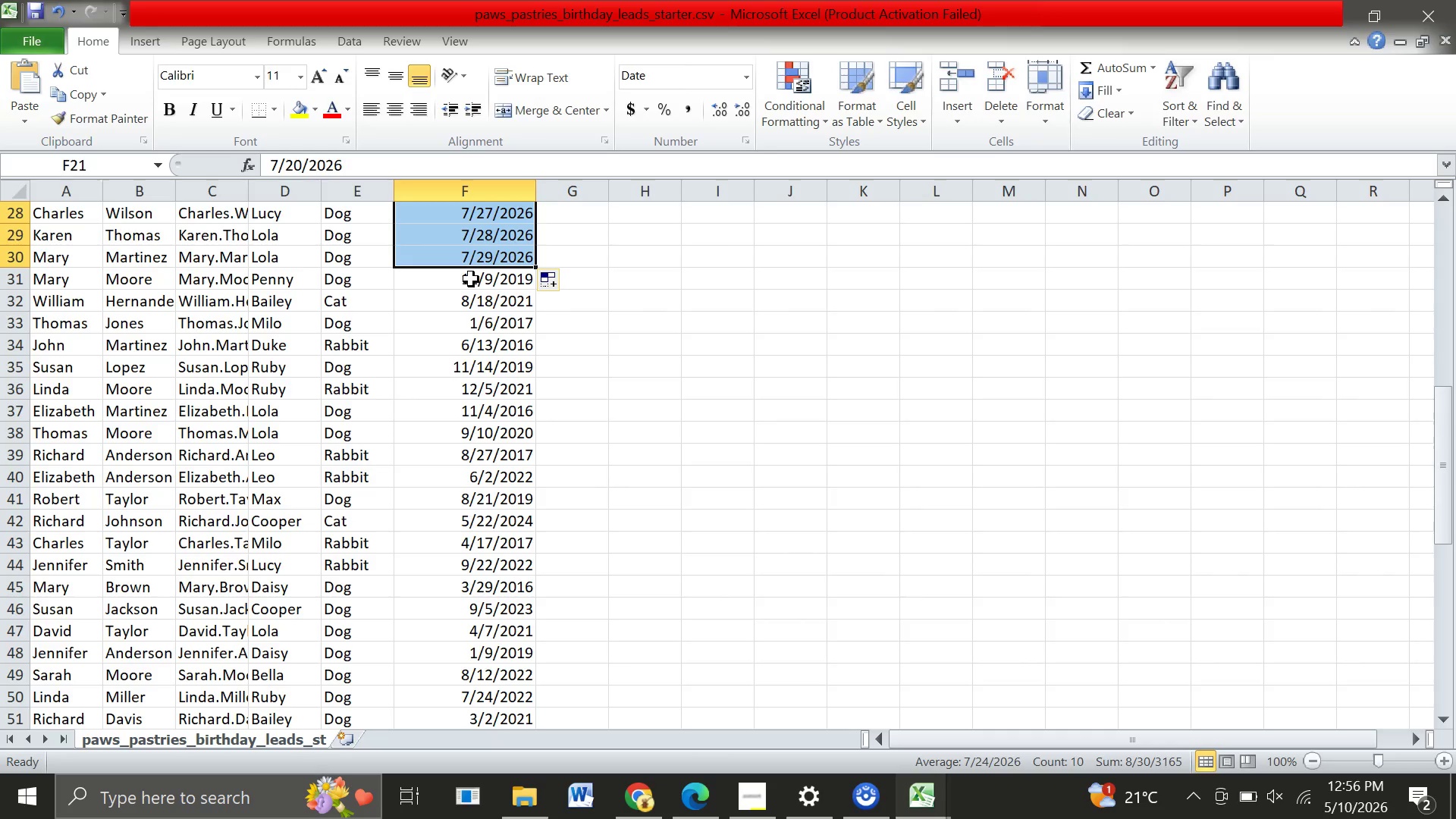 
left_click([471, 279])
 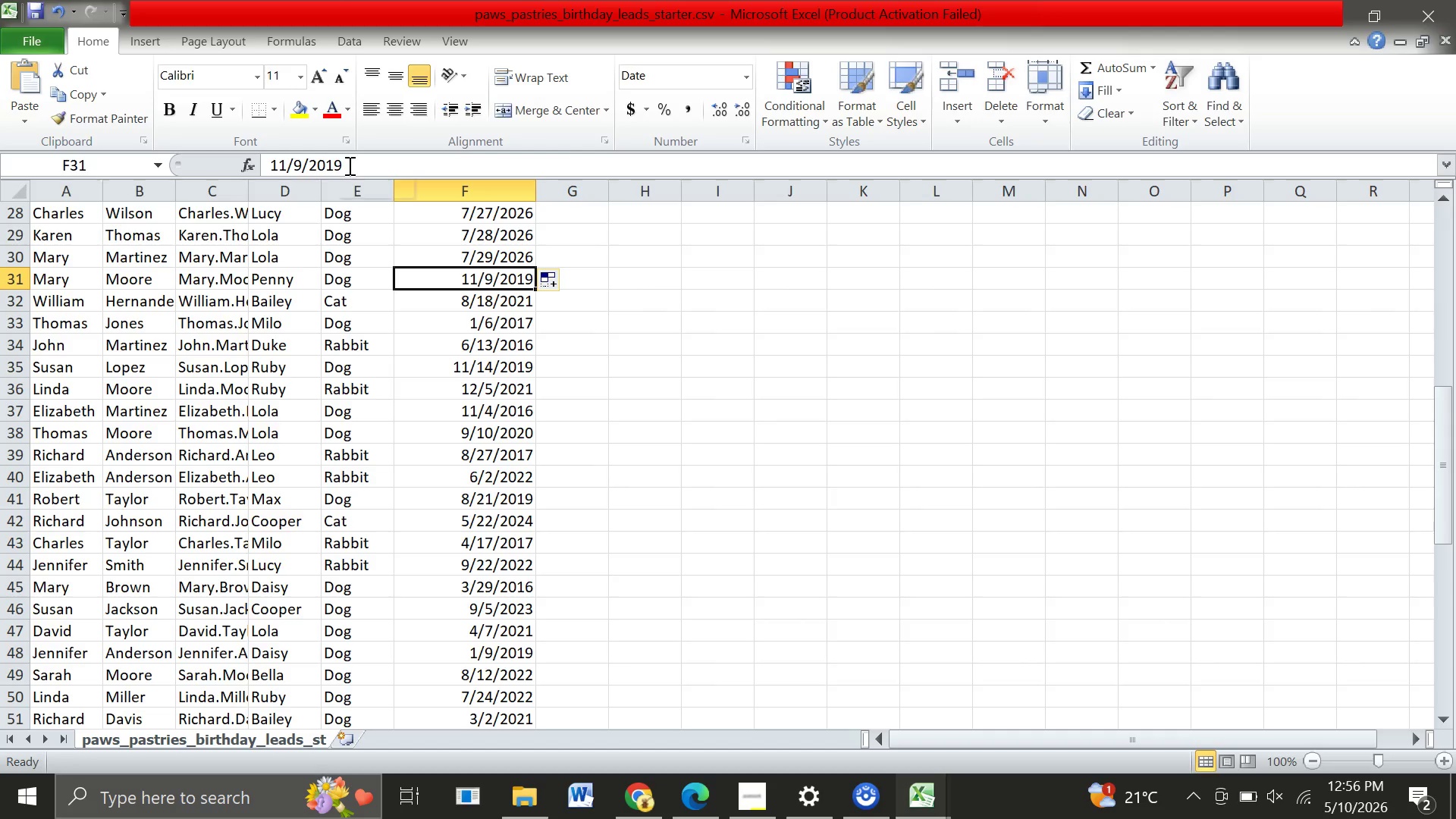 
left_click([348, 165])
 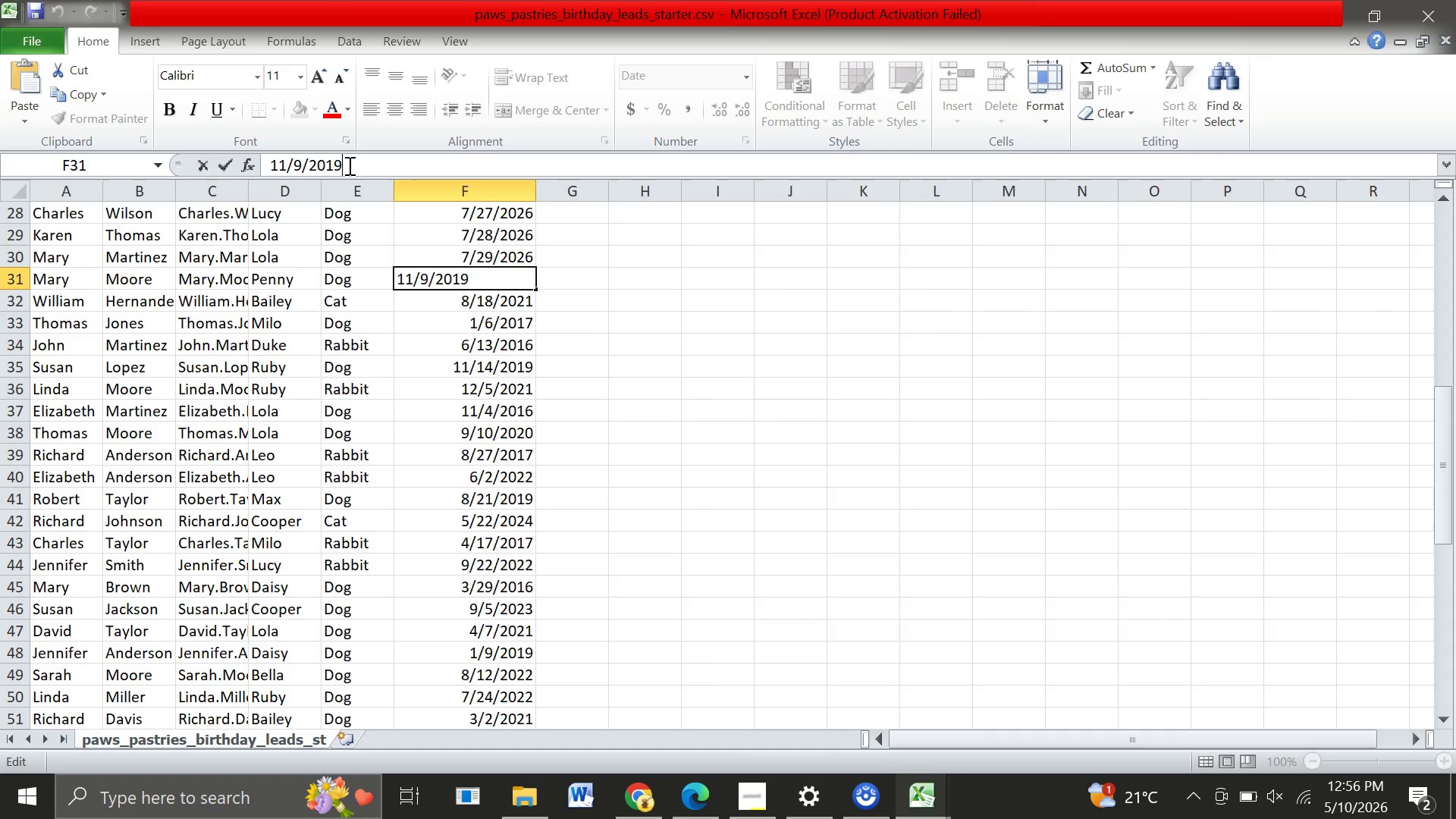 
key(Backspace)
 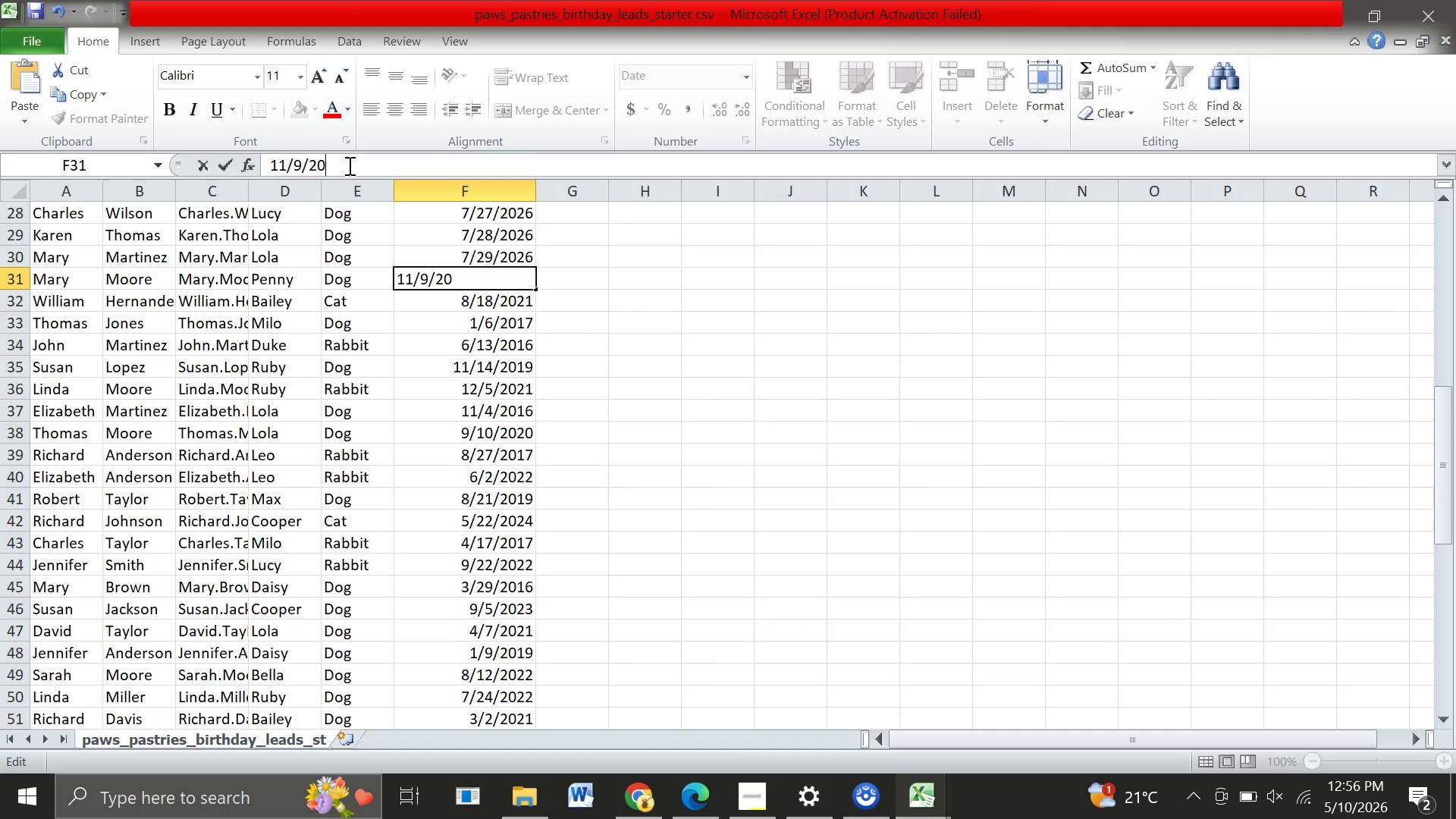 
key(Backspace)
 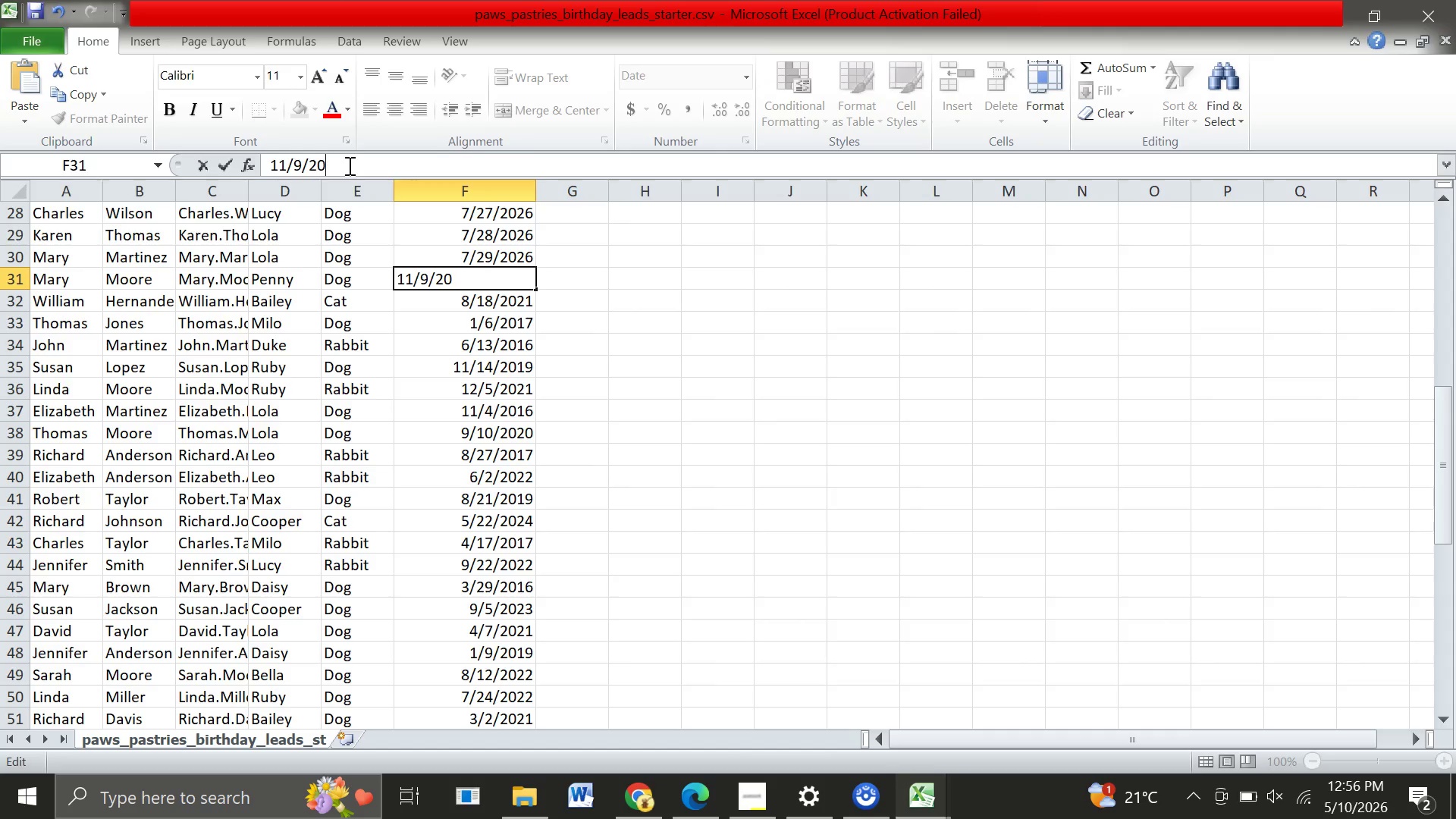 
wait(5.38)
 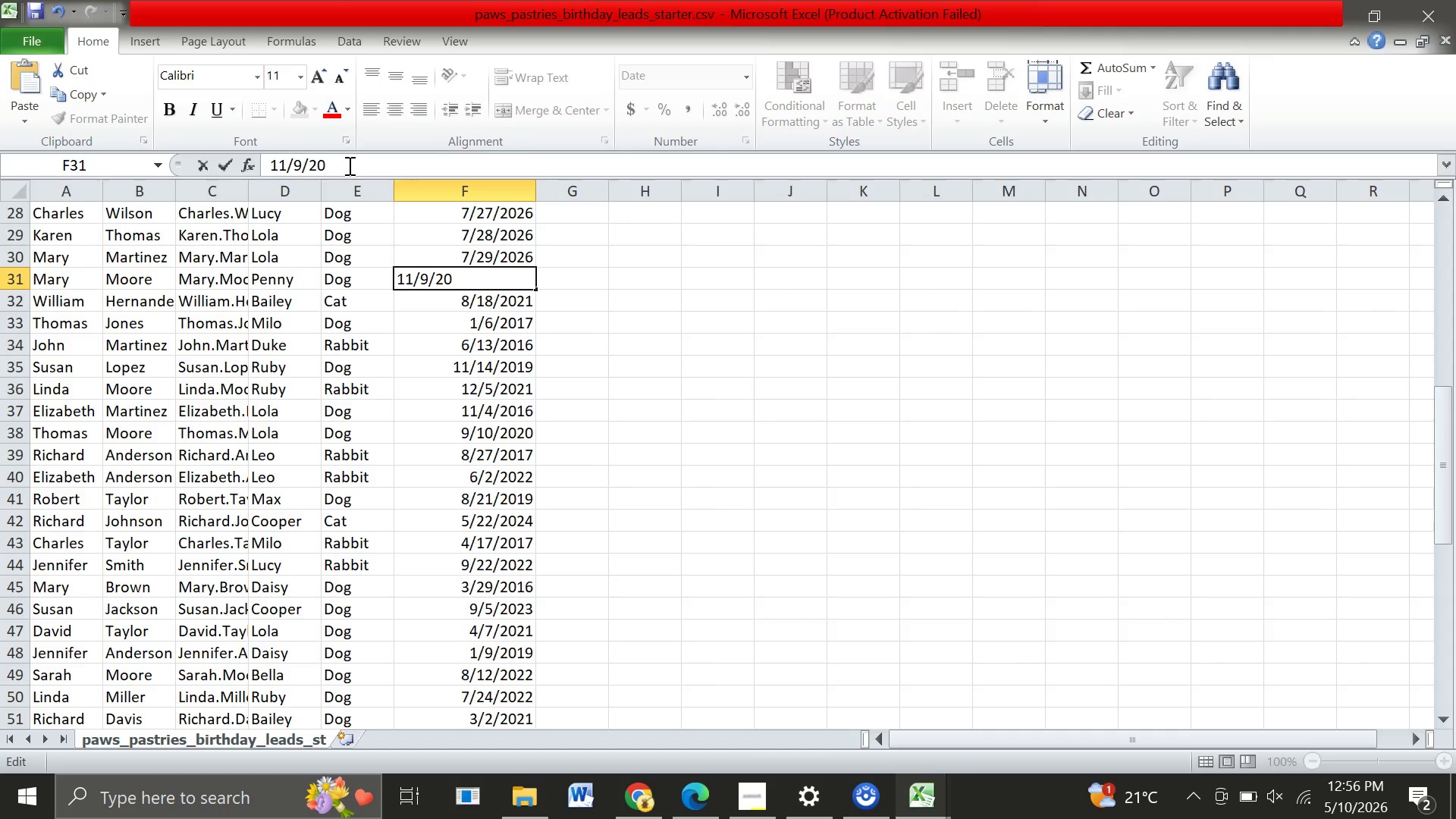 
type(26)
 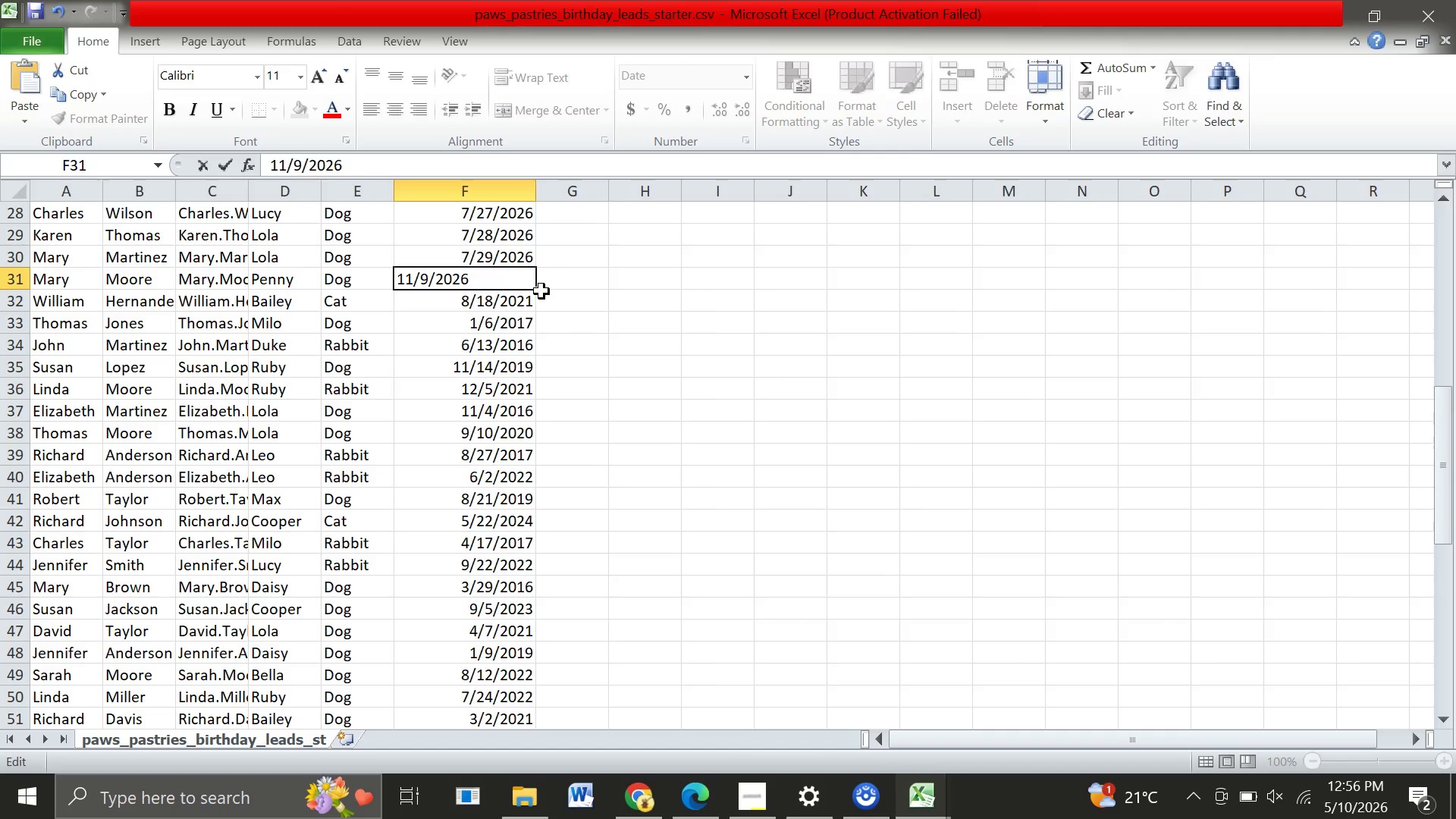 
left_click_drag(start_coordinate=[535, 289], to_coordinate=[527, 499])
 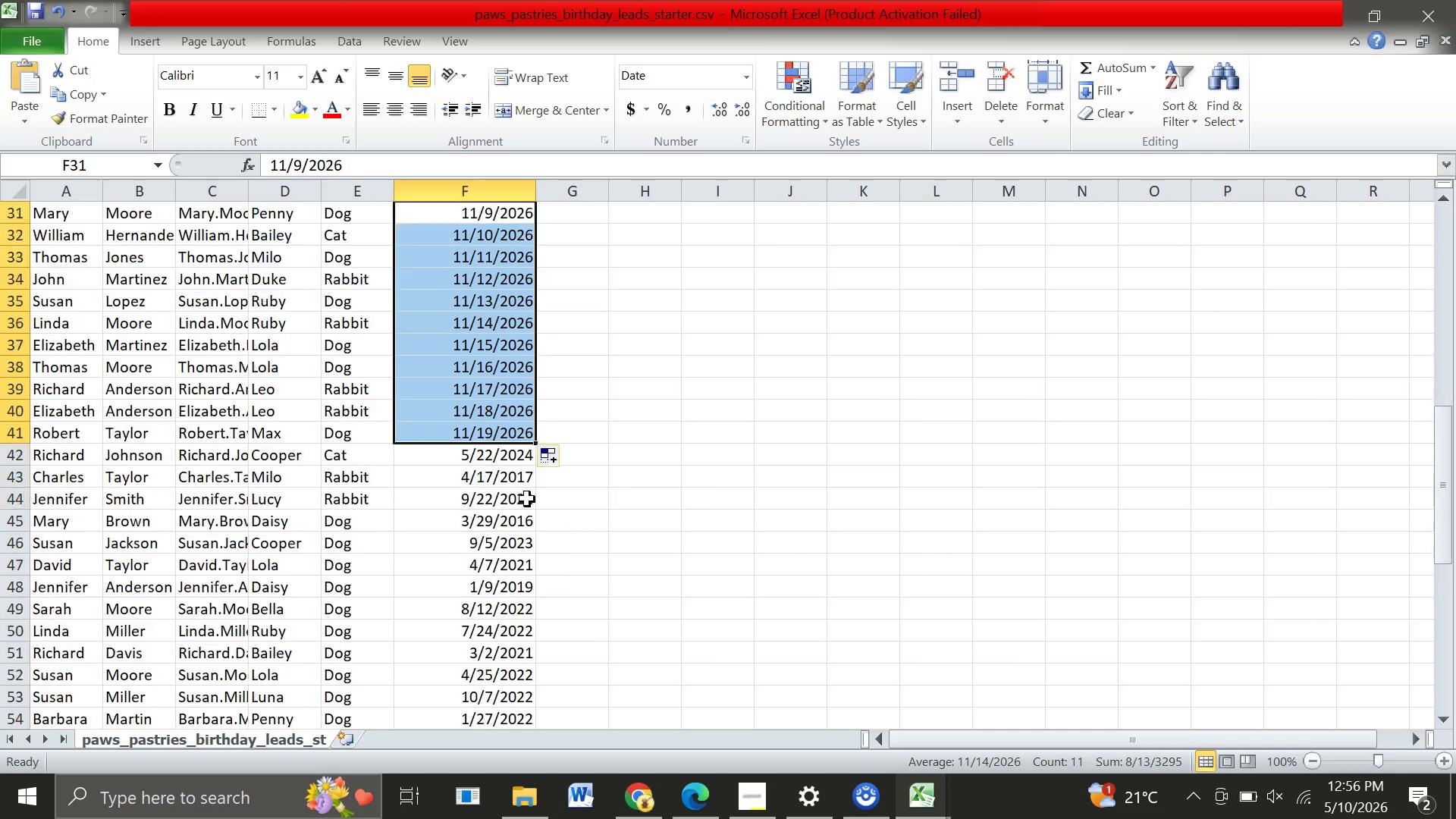 
scroll: coordinate [527, 499], scroll_direction: down, amount: 5.0
 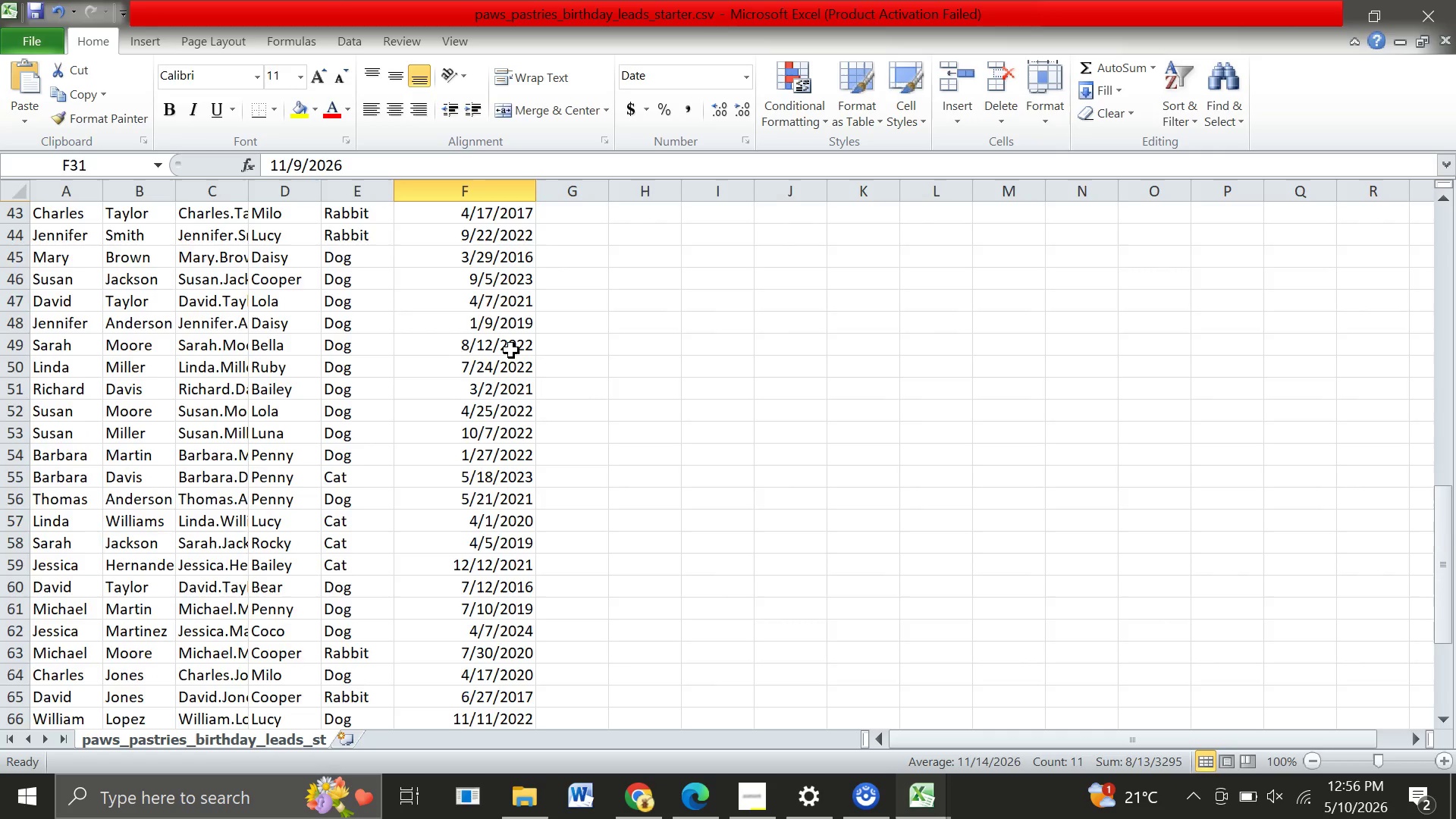 
scroll: coordinate [511, 350], scroll_direction: up, amount: 1.0
 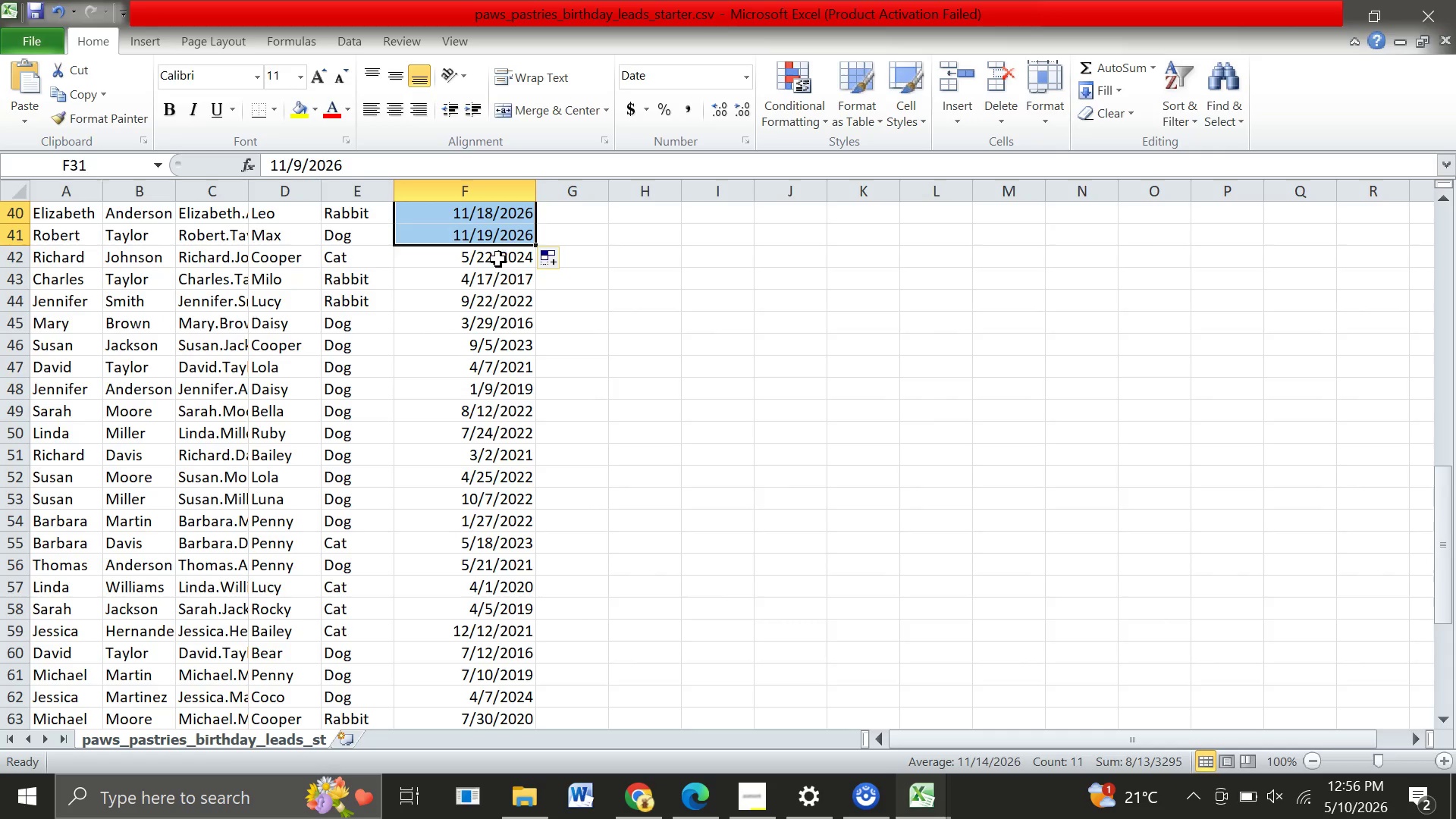 
left_click([498, 259])
 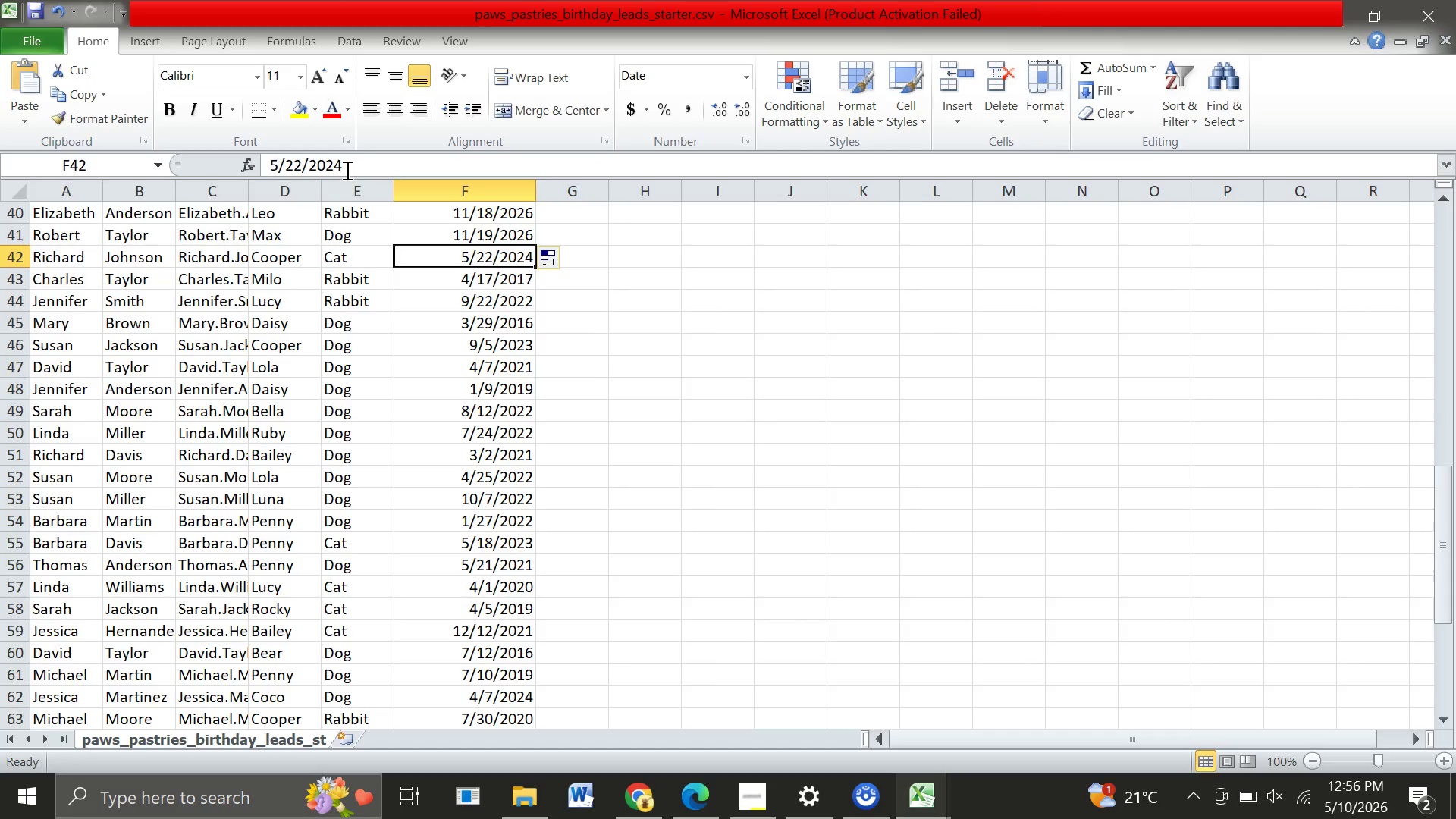 
left_click([346, 170])
 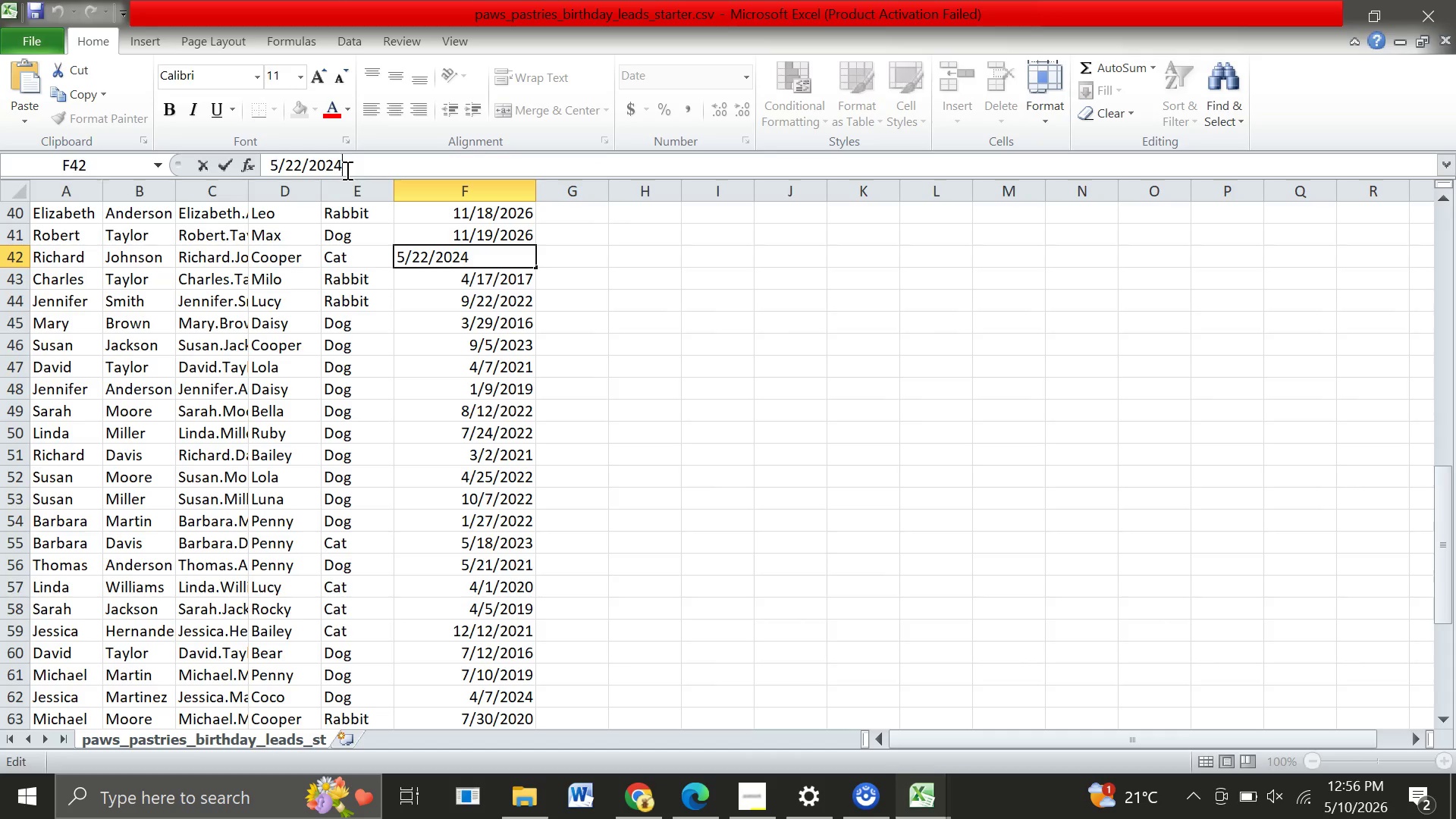 
key(Backspace)
 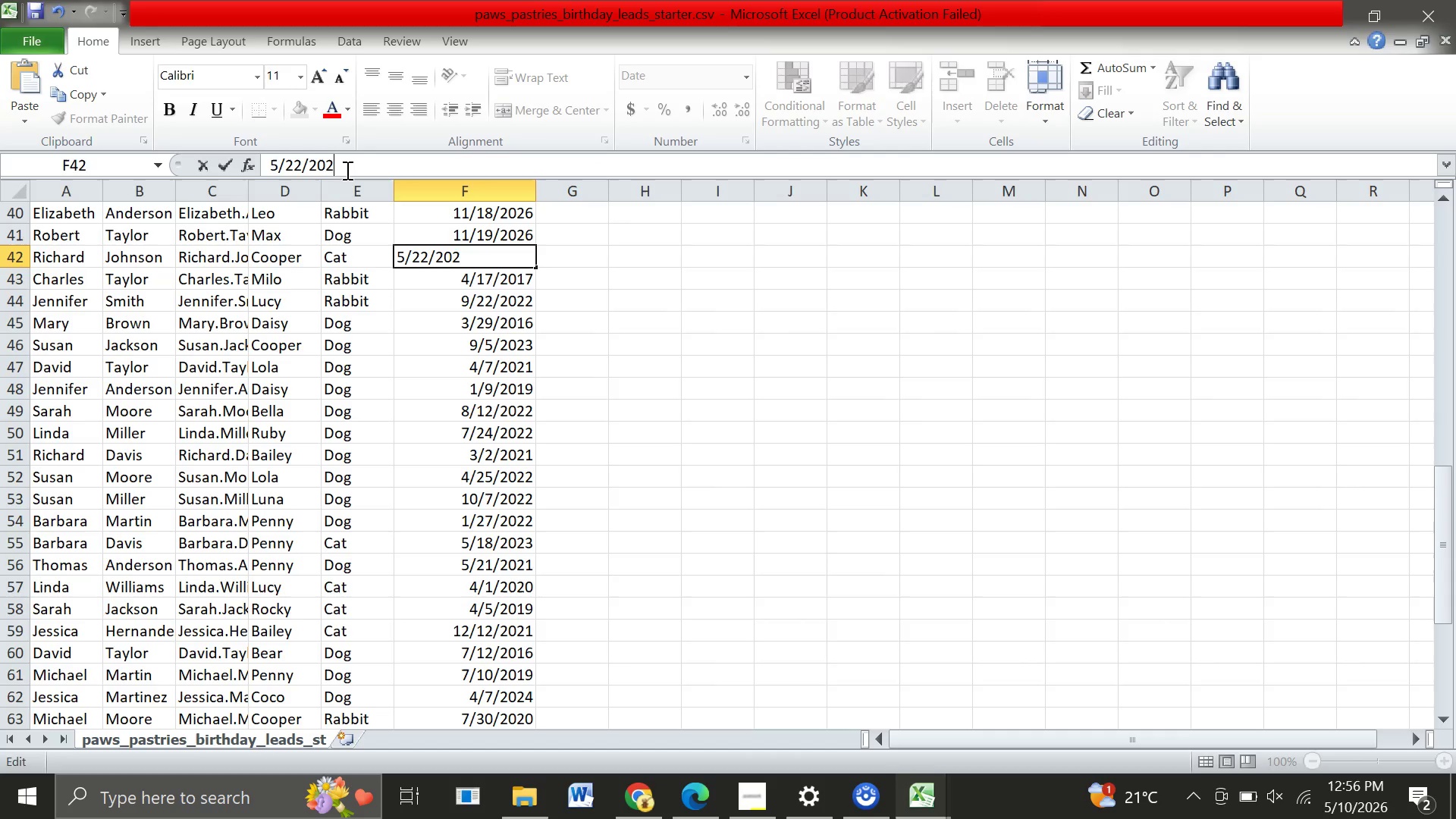 
key(6)
 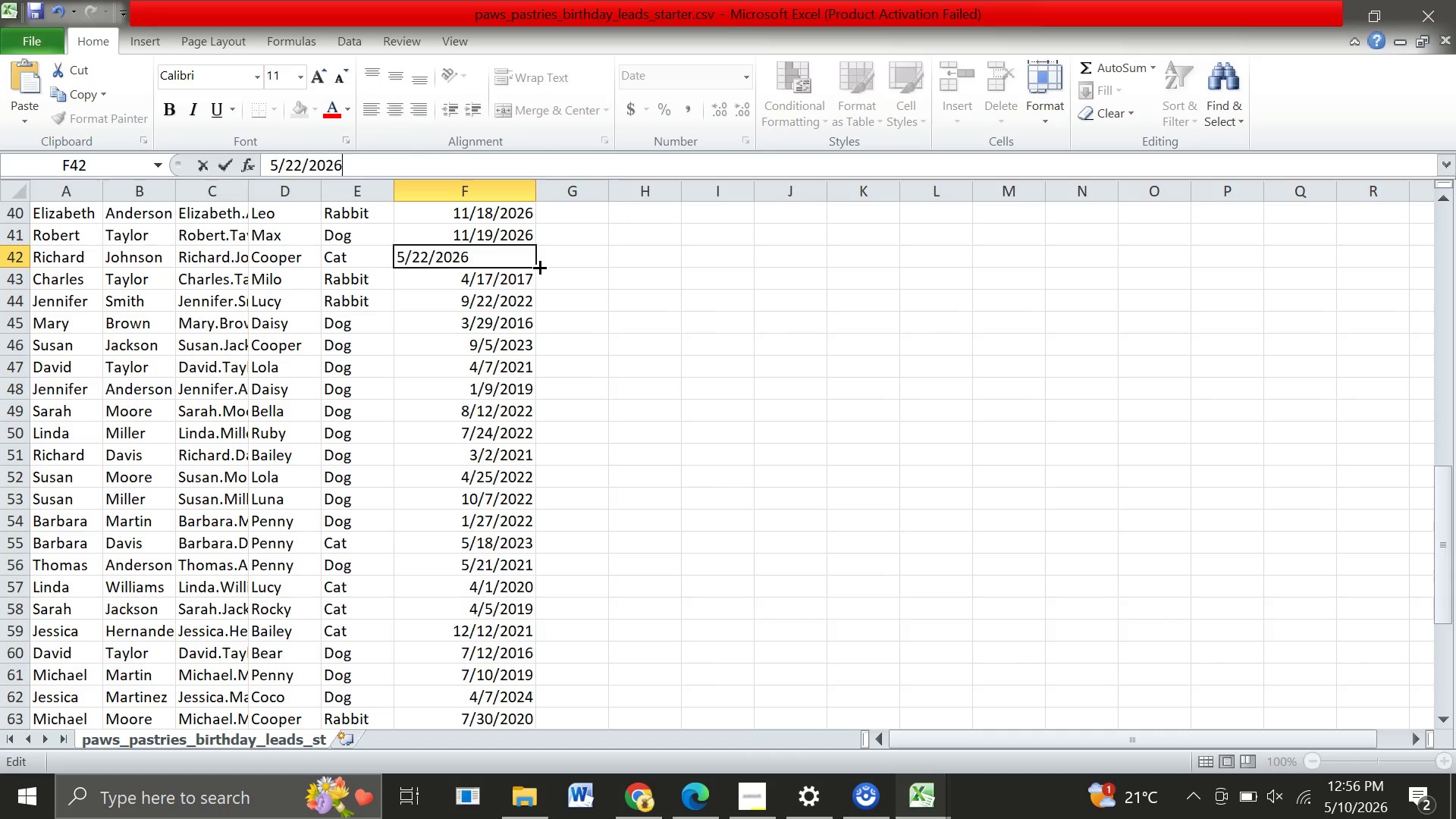 
left_click_drag(start_coordinate=[538, 266], to_coordinate=[513, 610])
 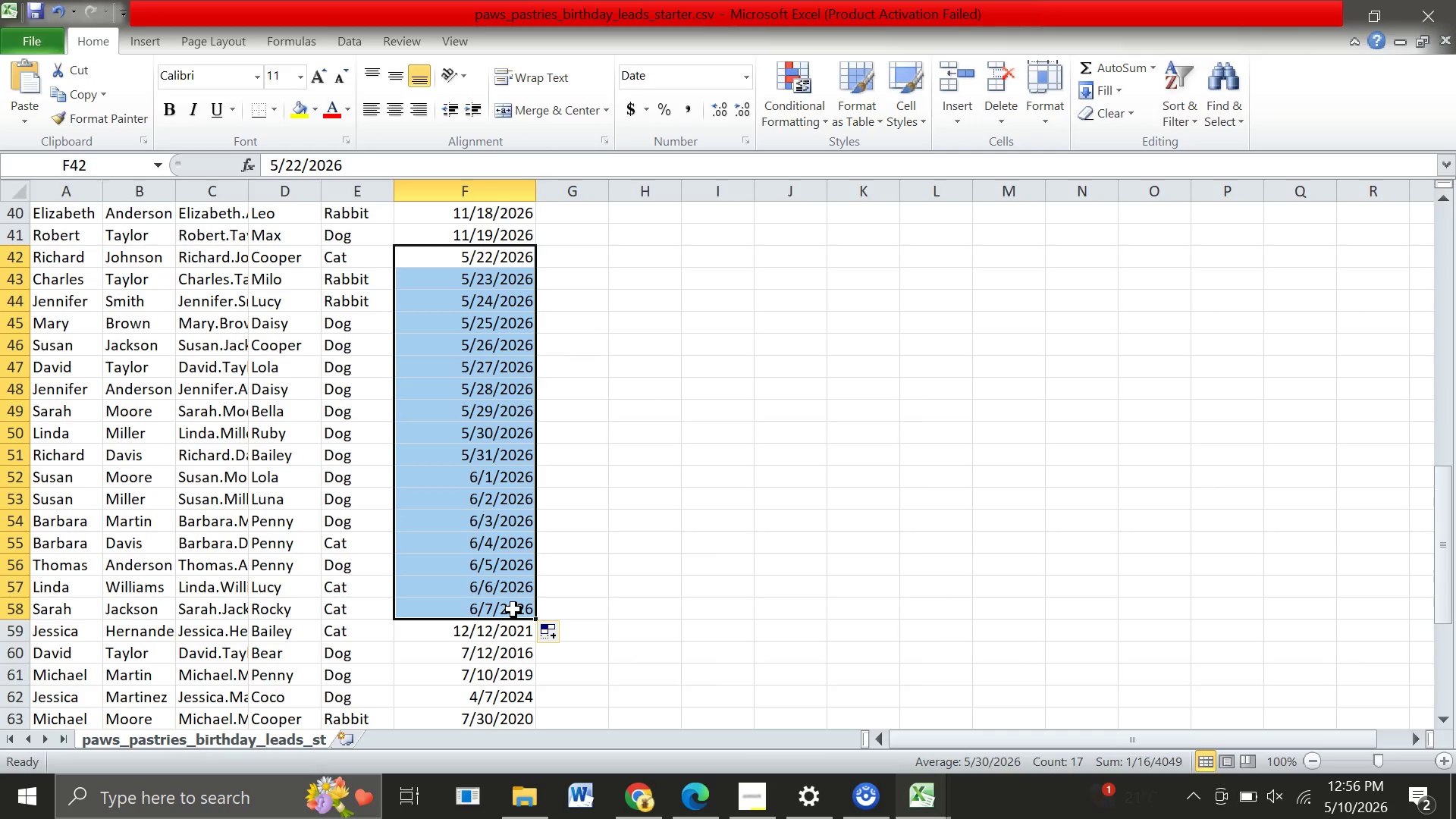 
scroll: coordinate [513, 610], scroll_direction: down, amount: 4.0
 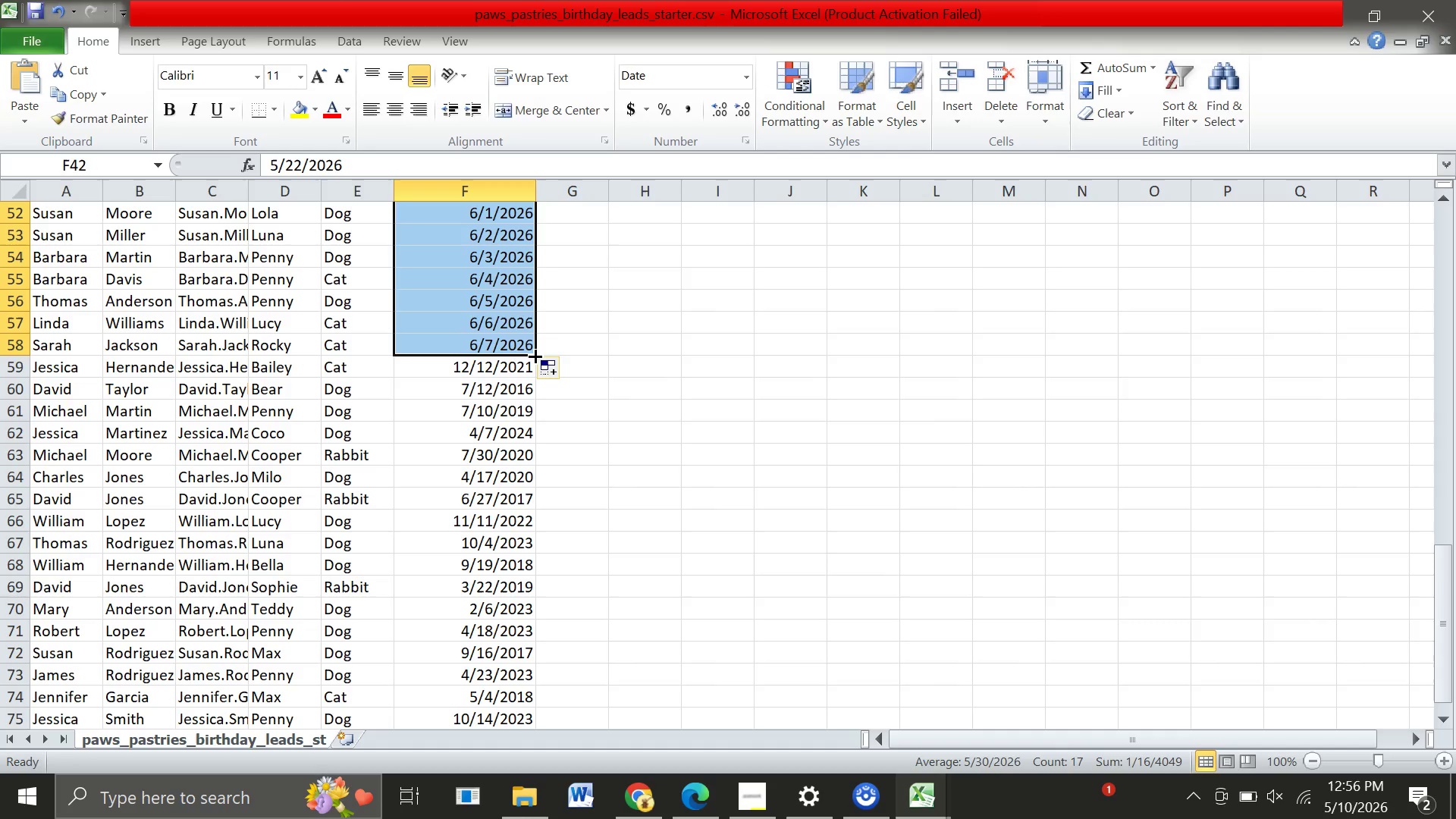 
left_click_drag(start_coordinate=[534, 355], to_coordinate=[522, 720])
 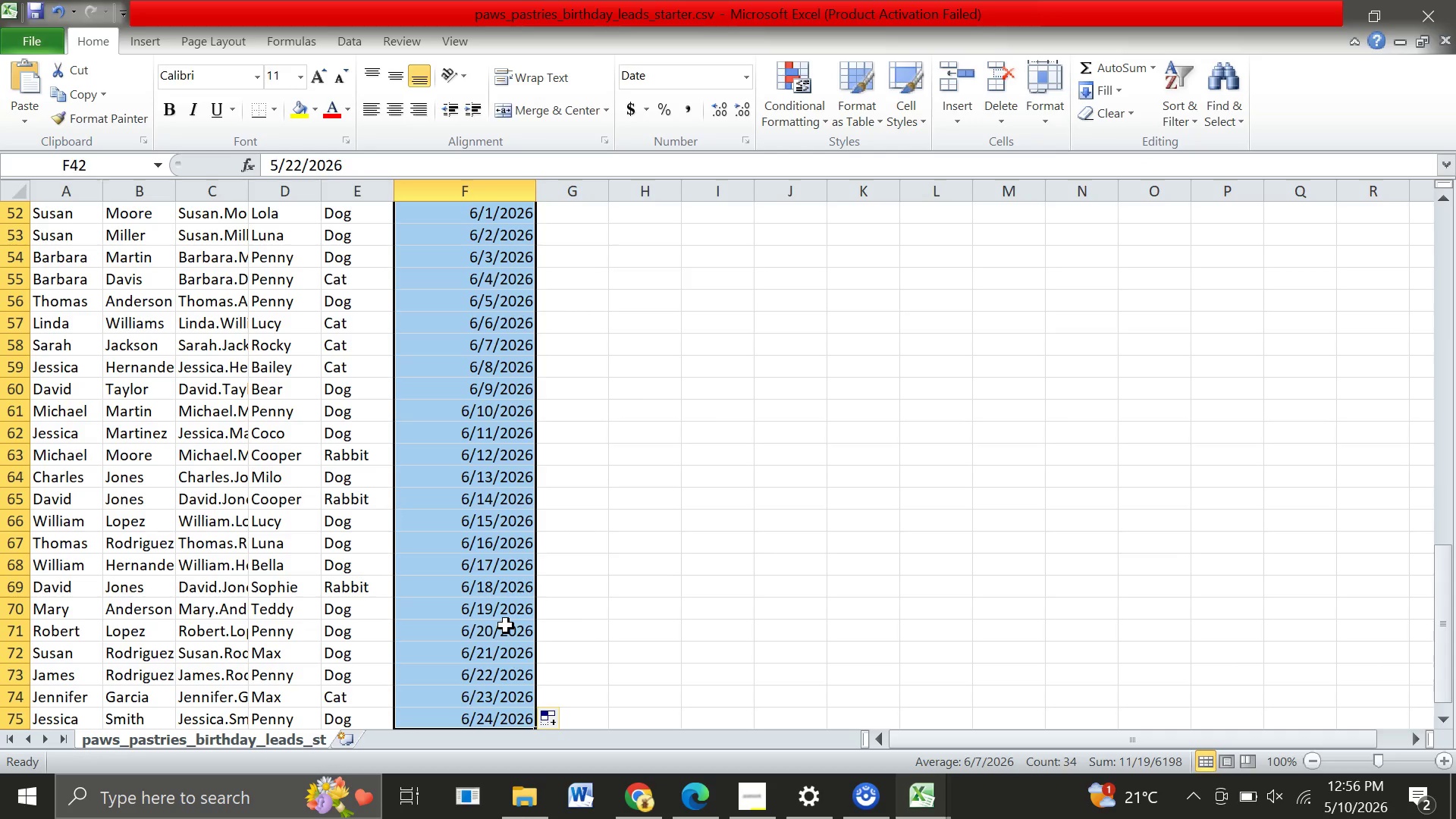 
scroll: coordinate [506, 626], scroll_direction: down, amount: 6.0
 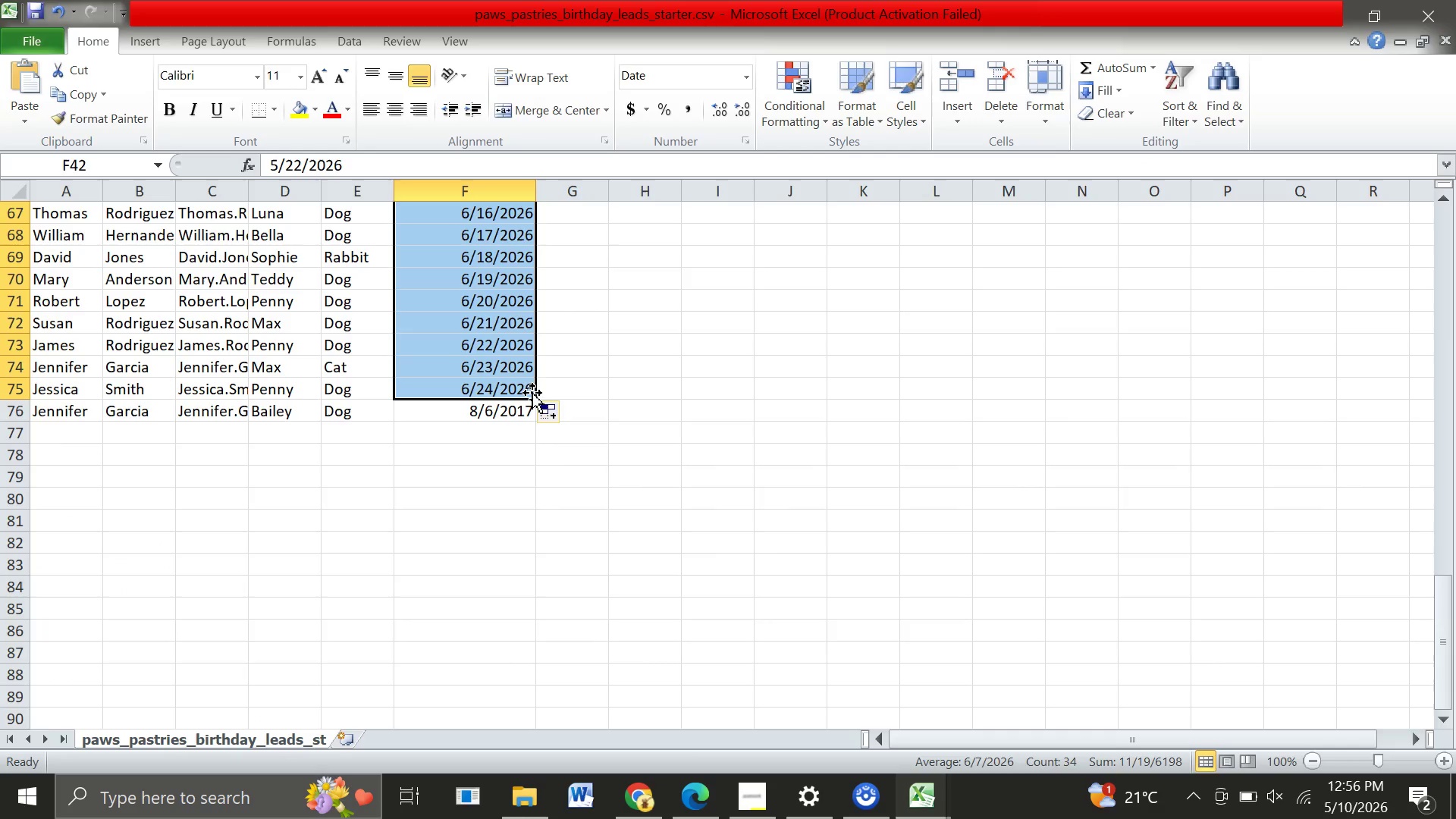 
left_click_drag(start_coordinate=[536, 395], to_coordinate=[536, 410])
 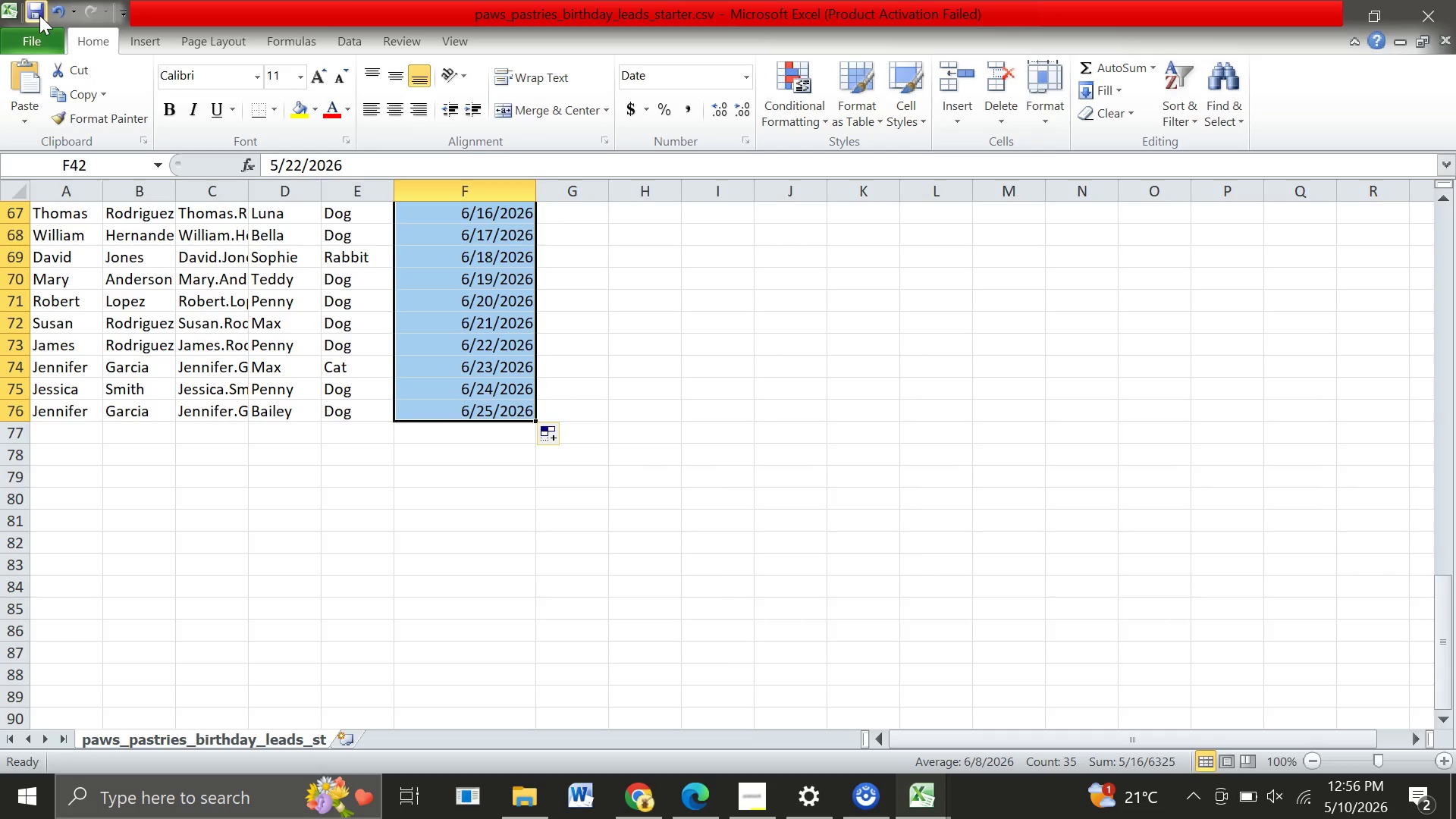 
left_click([39, 15])
 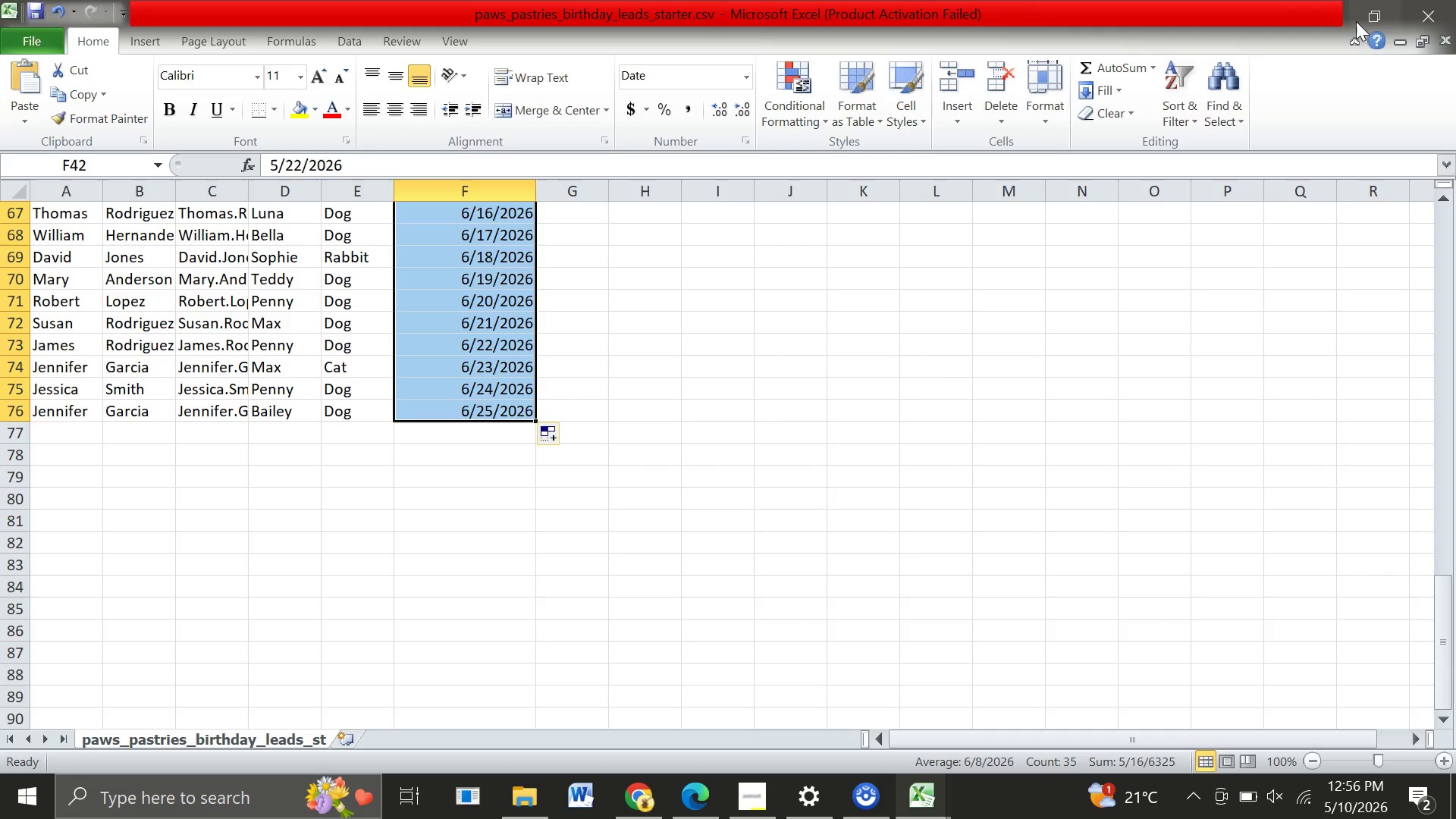 
left_click([1321, 10])
 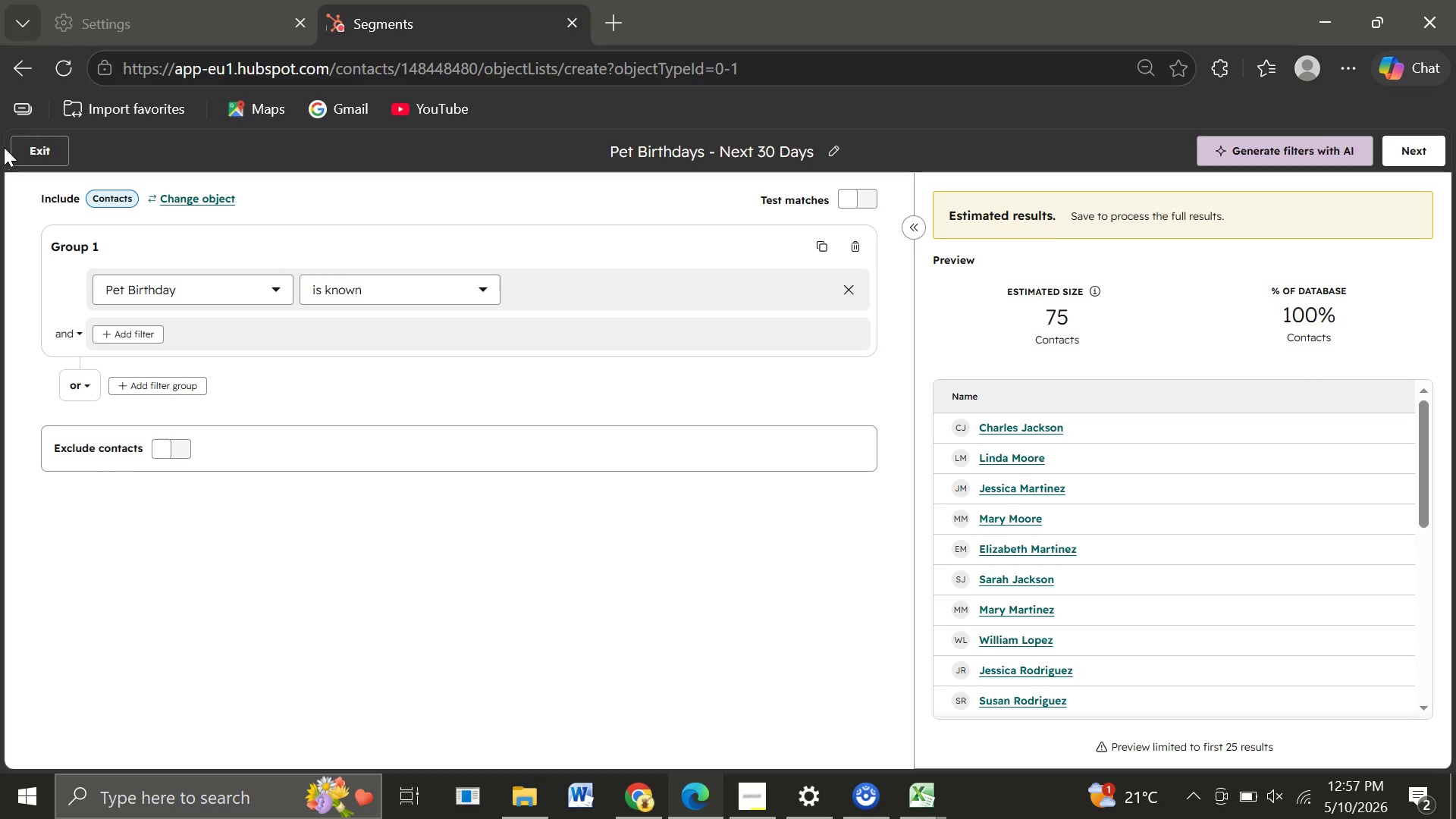 
left_click([20, 154])
 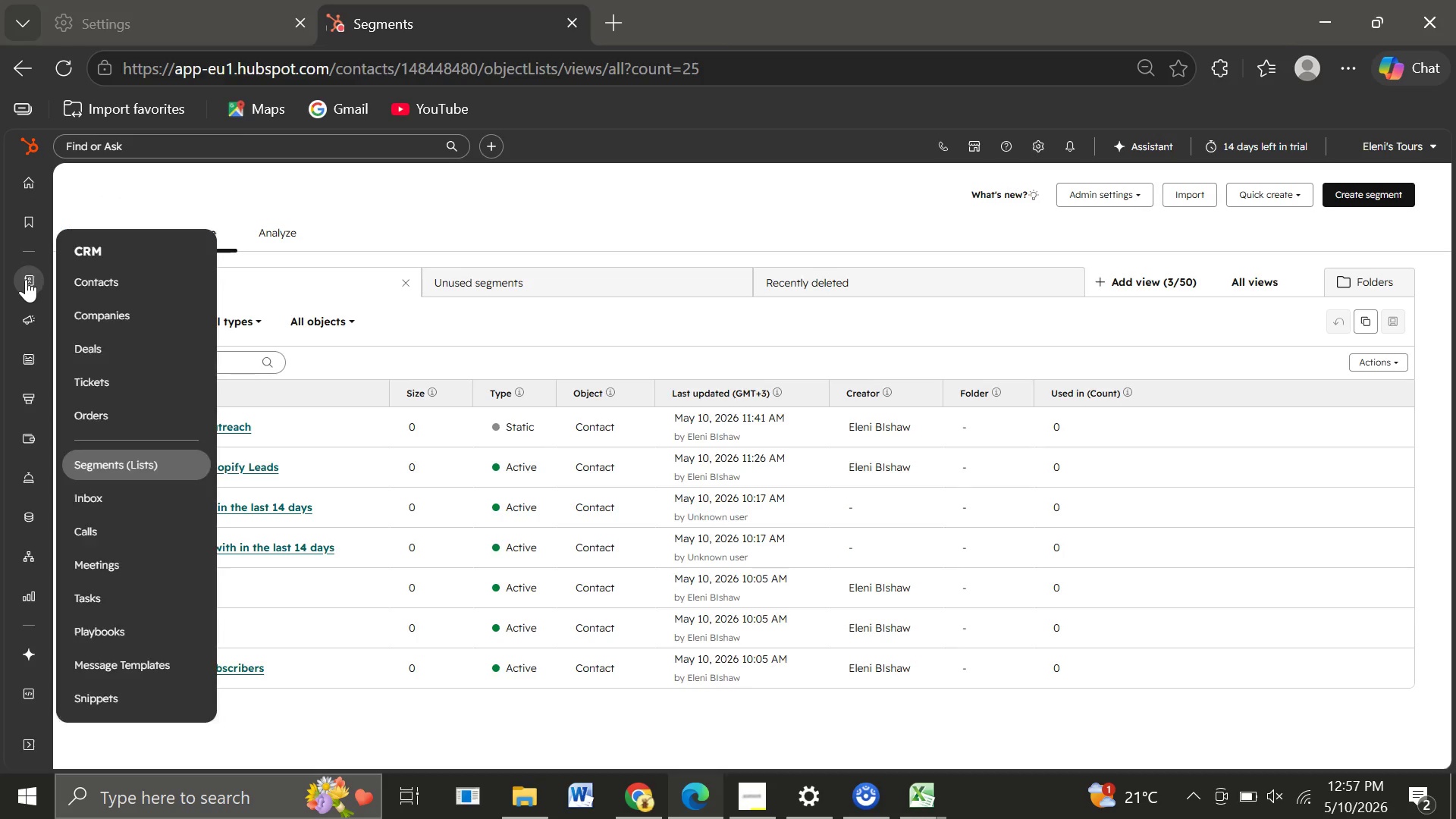 
wait(6.14)
 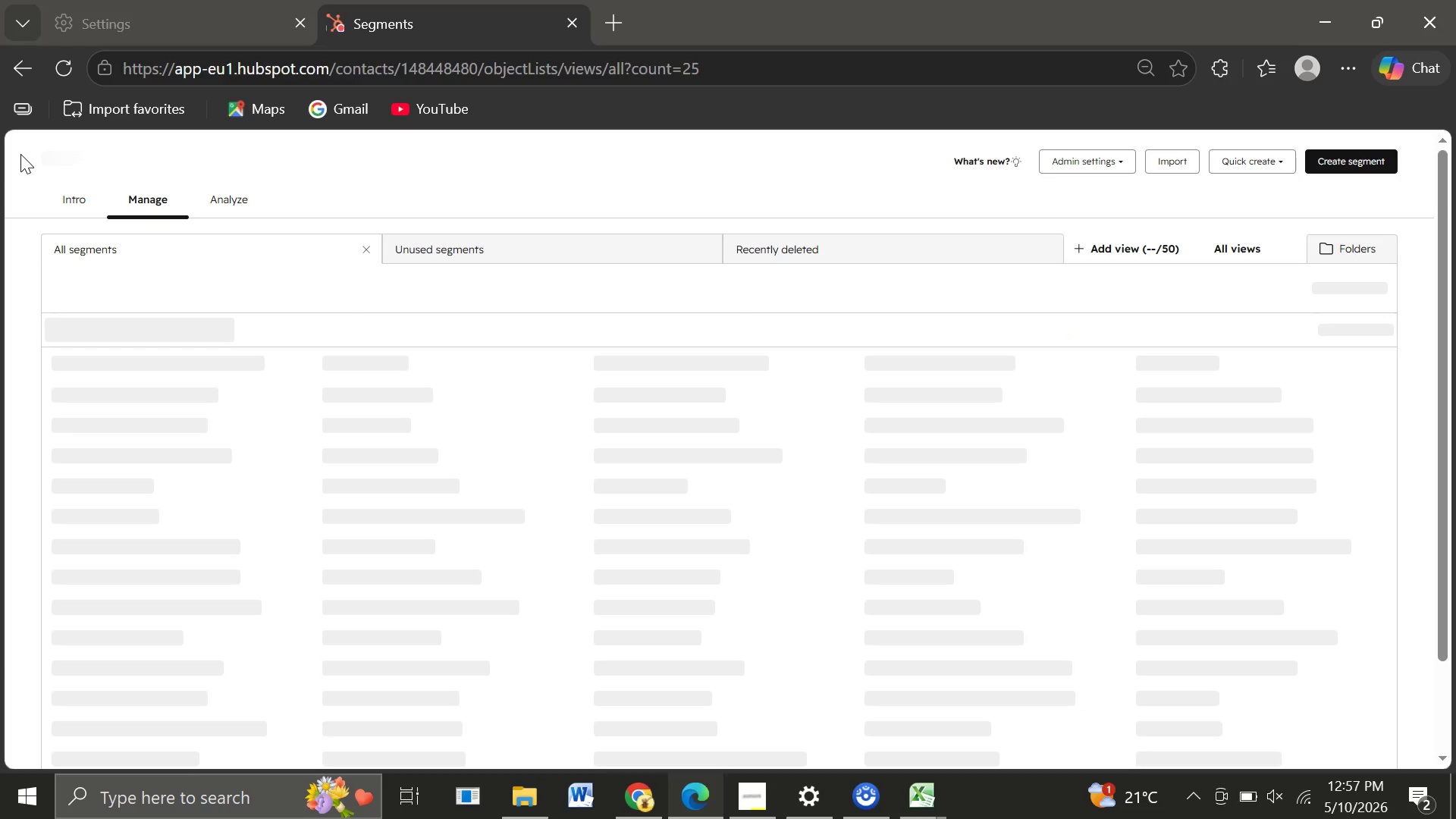 
left_click([90, 290])
 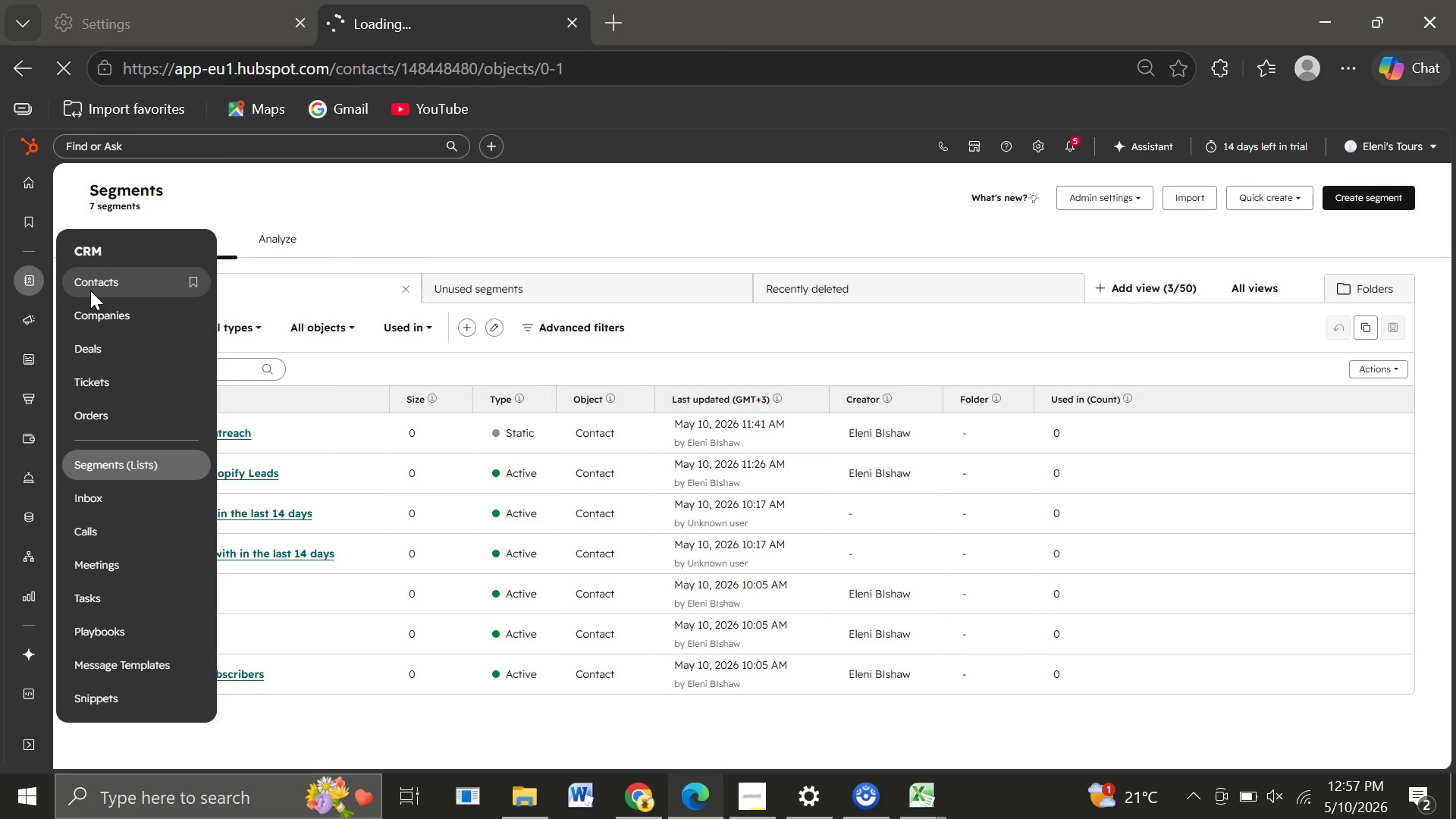 
mouse_move([265, 516])
 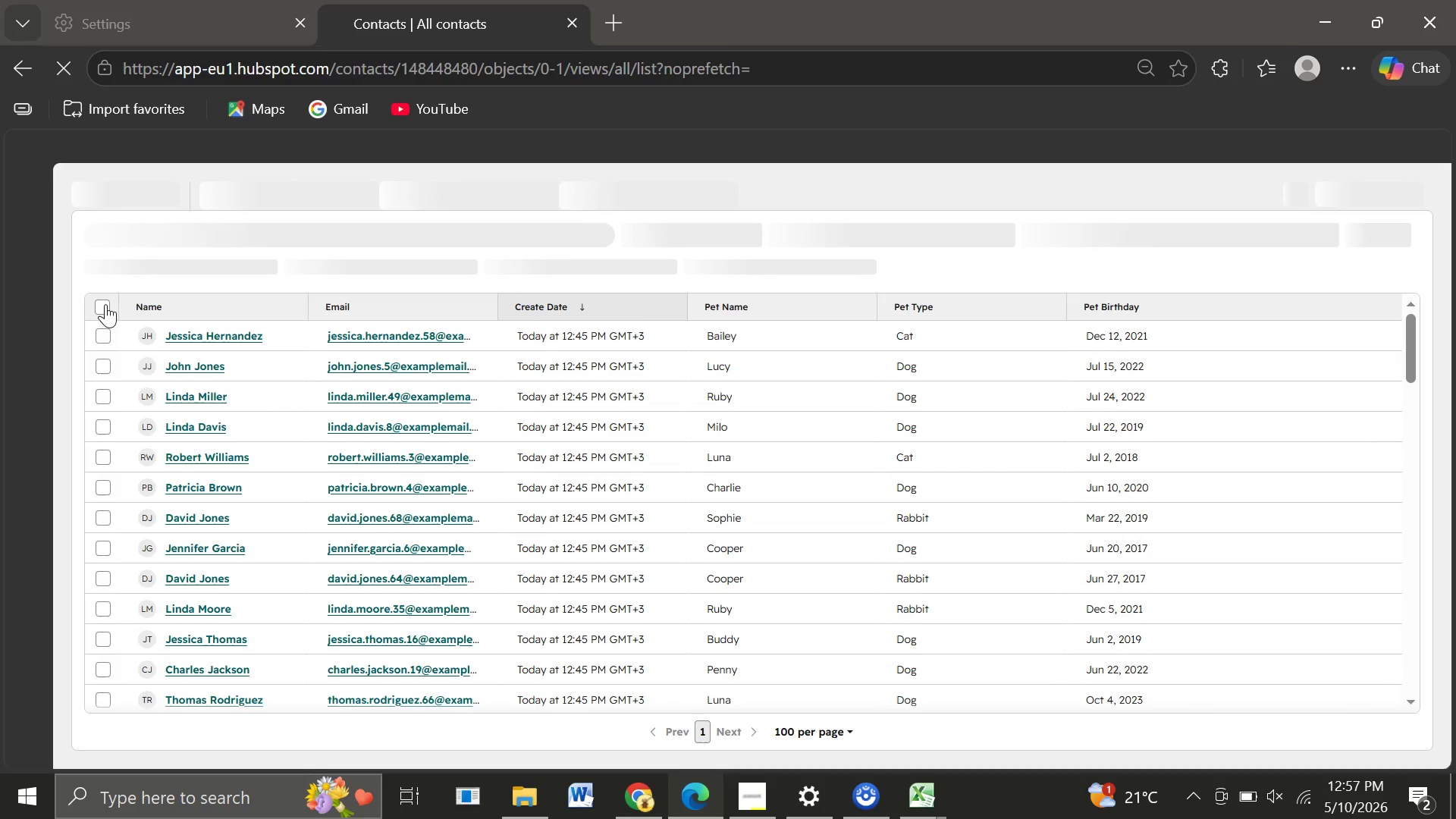 
left_click([105, 304])
 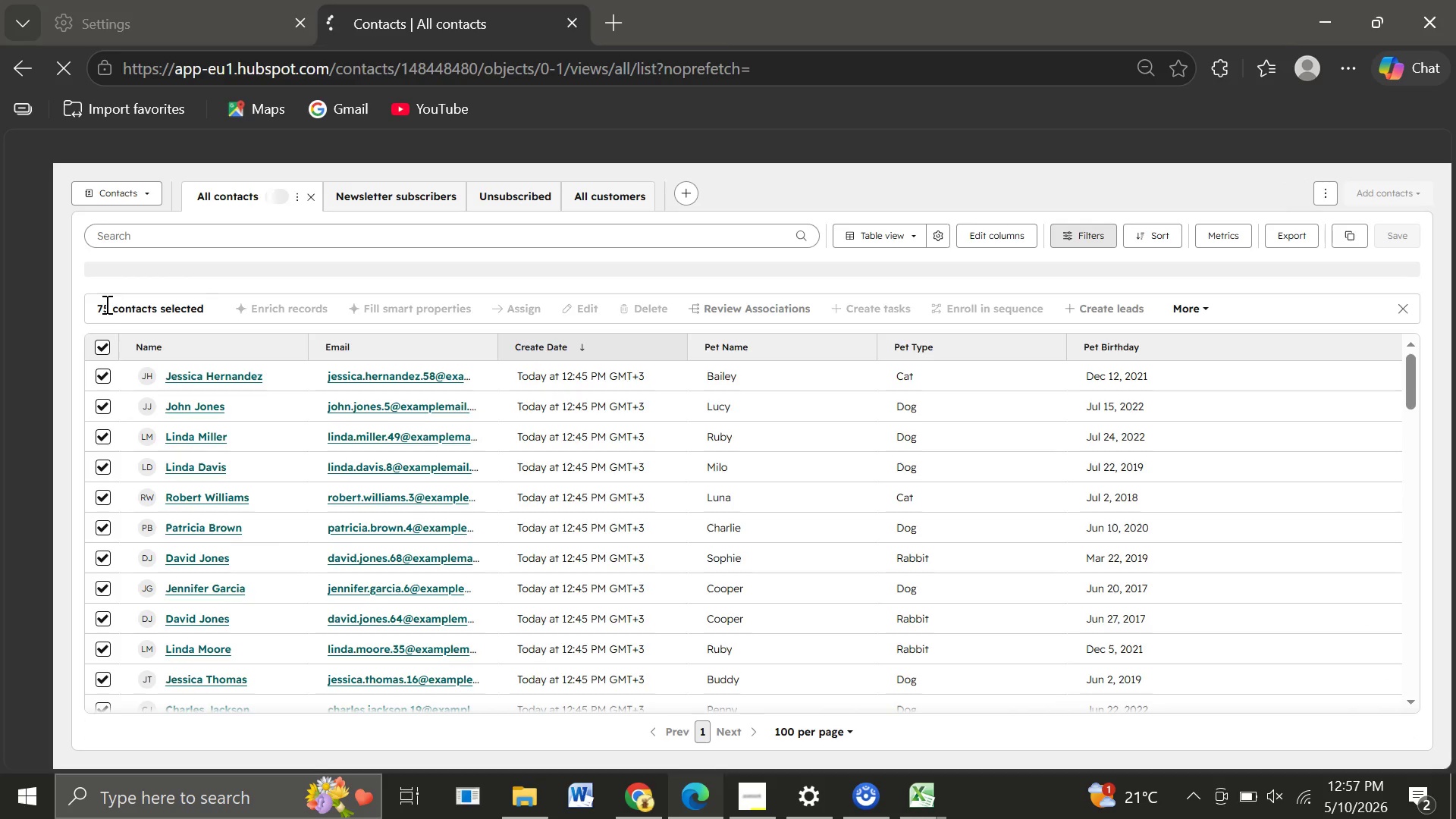 
wait(9.83)
 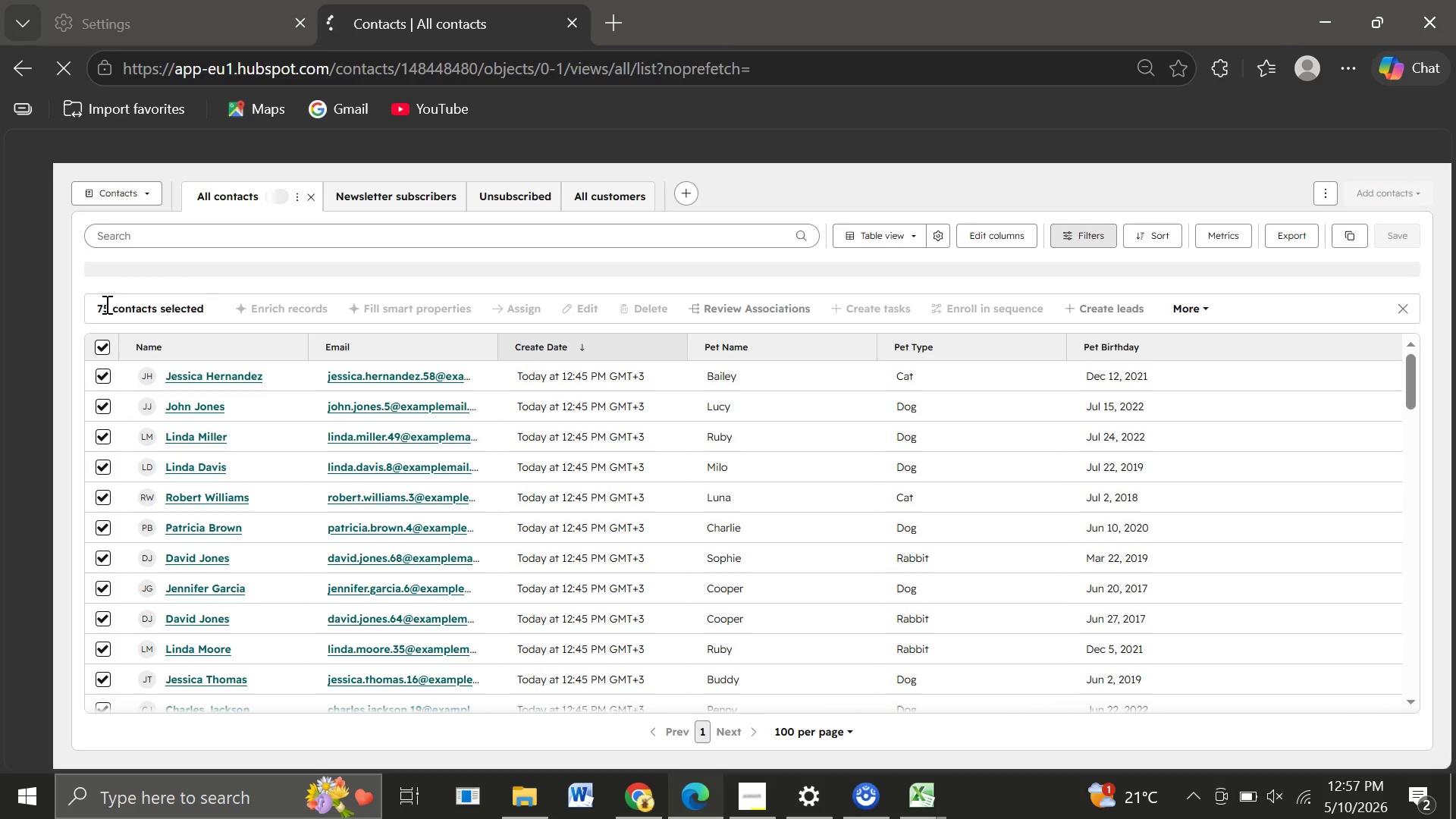 
left_click([651, 304])
 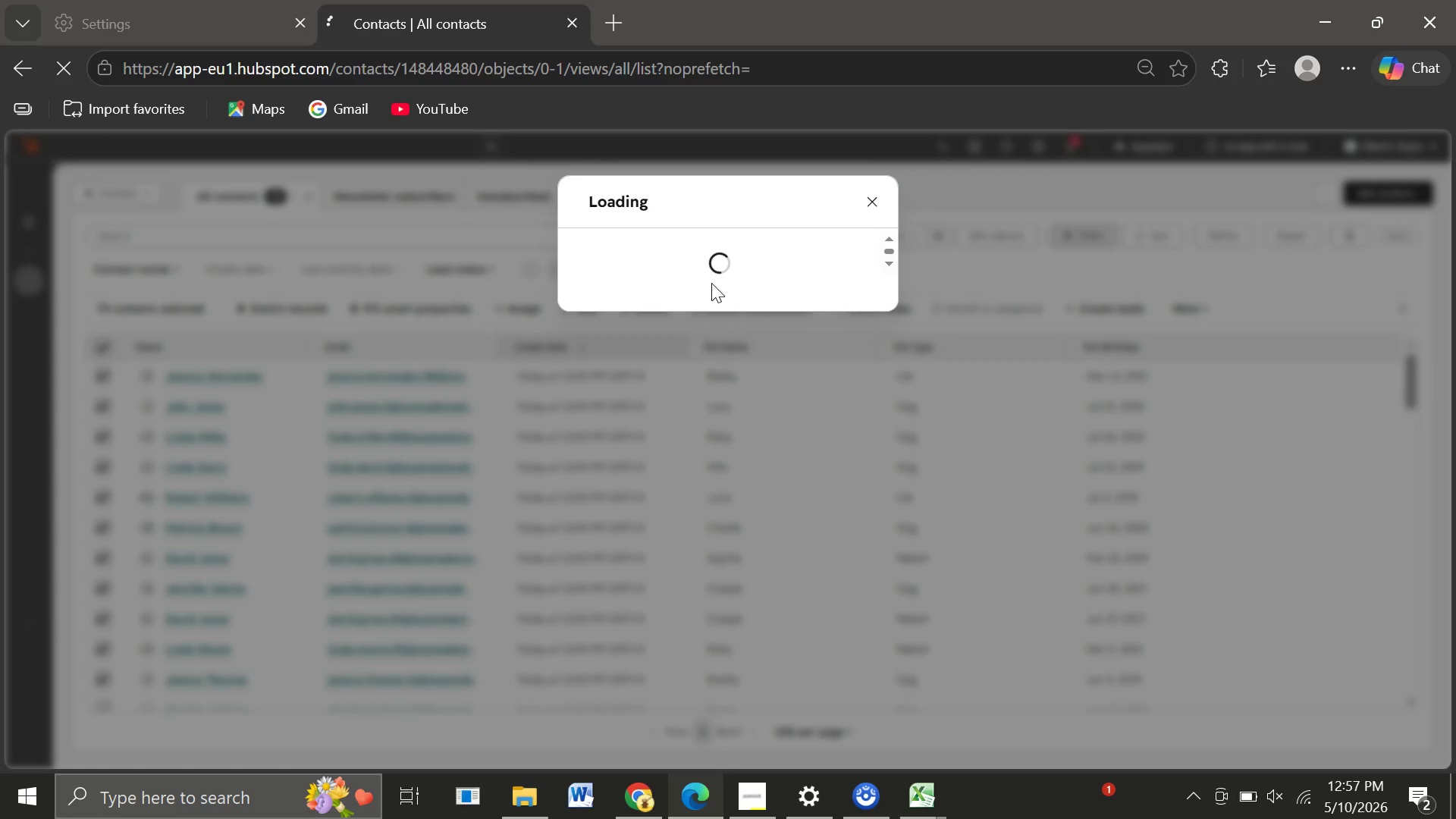 
wait(23.03)
 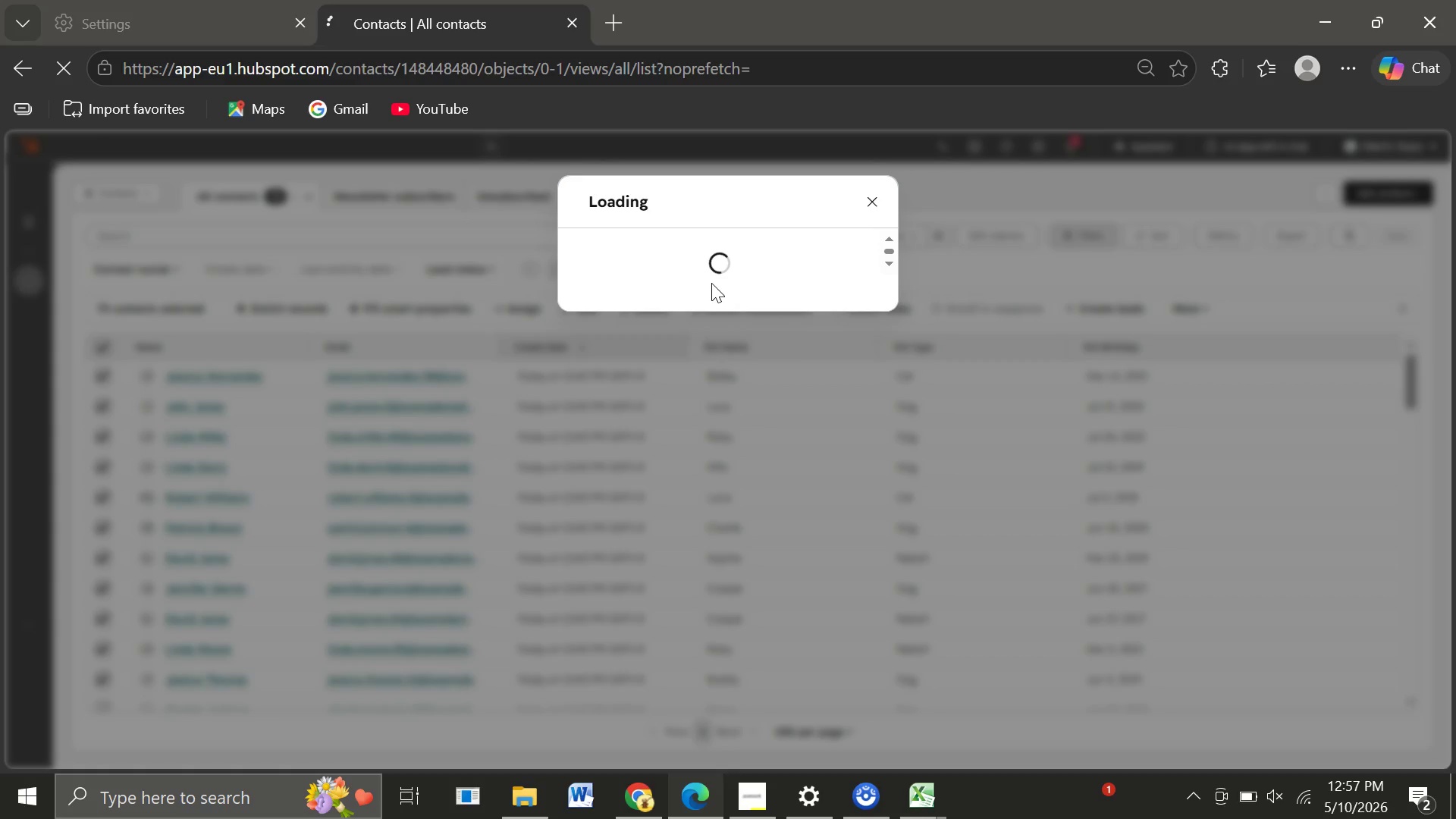 
key(7)
 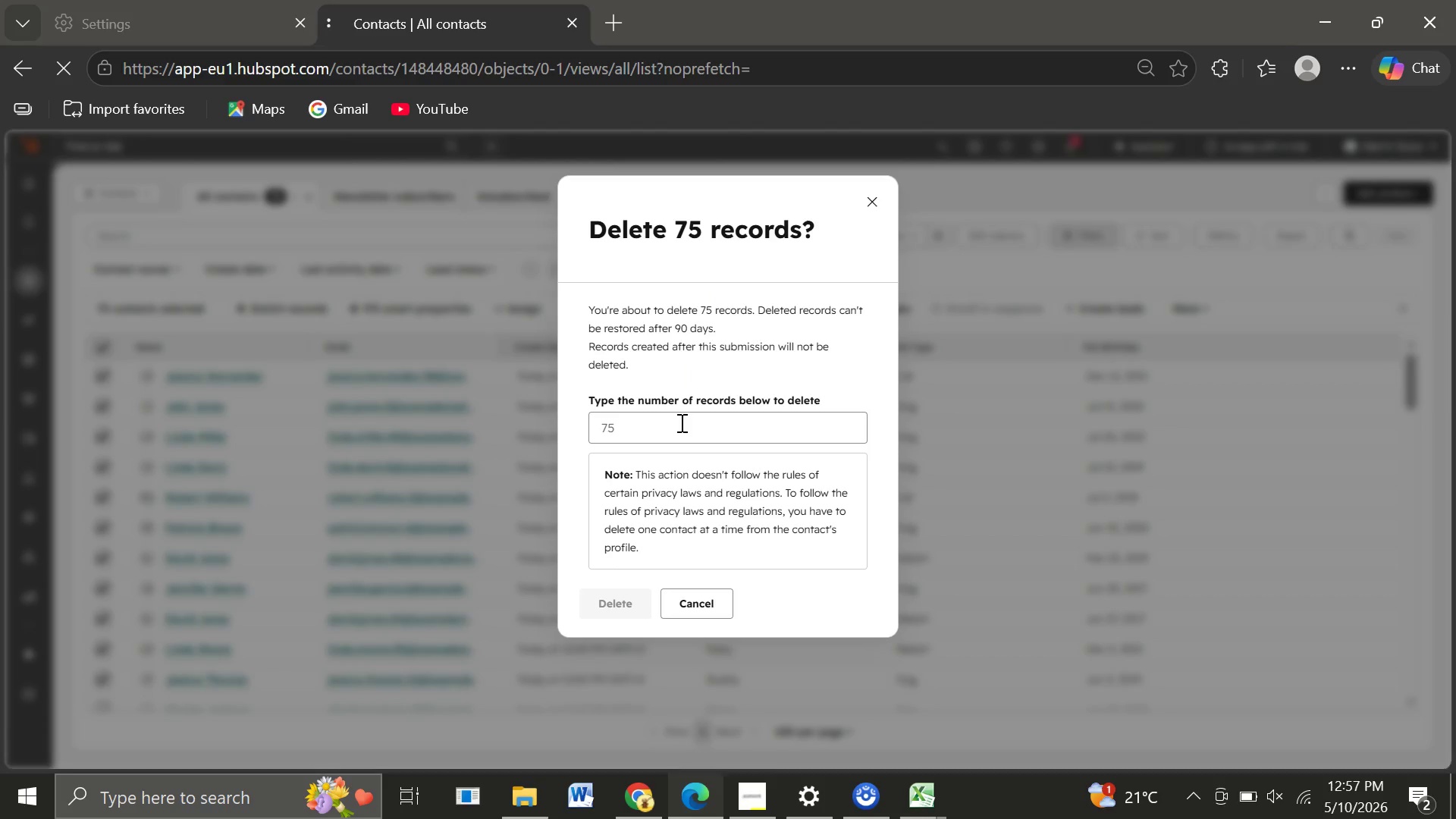 
left_click([680, 422])
 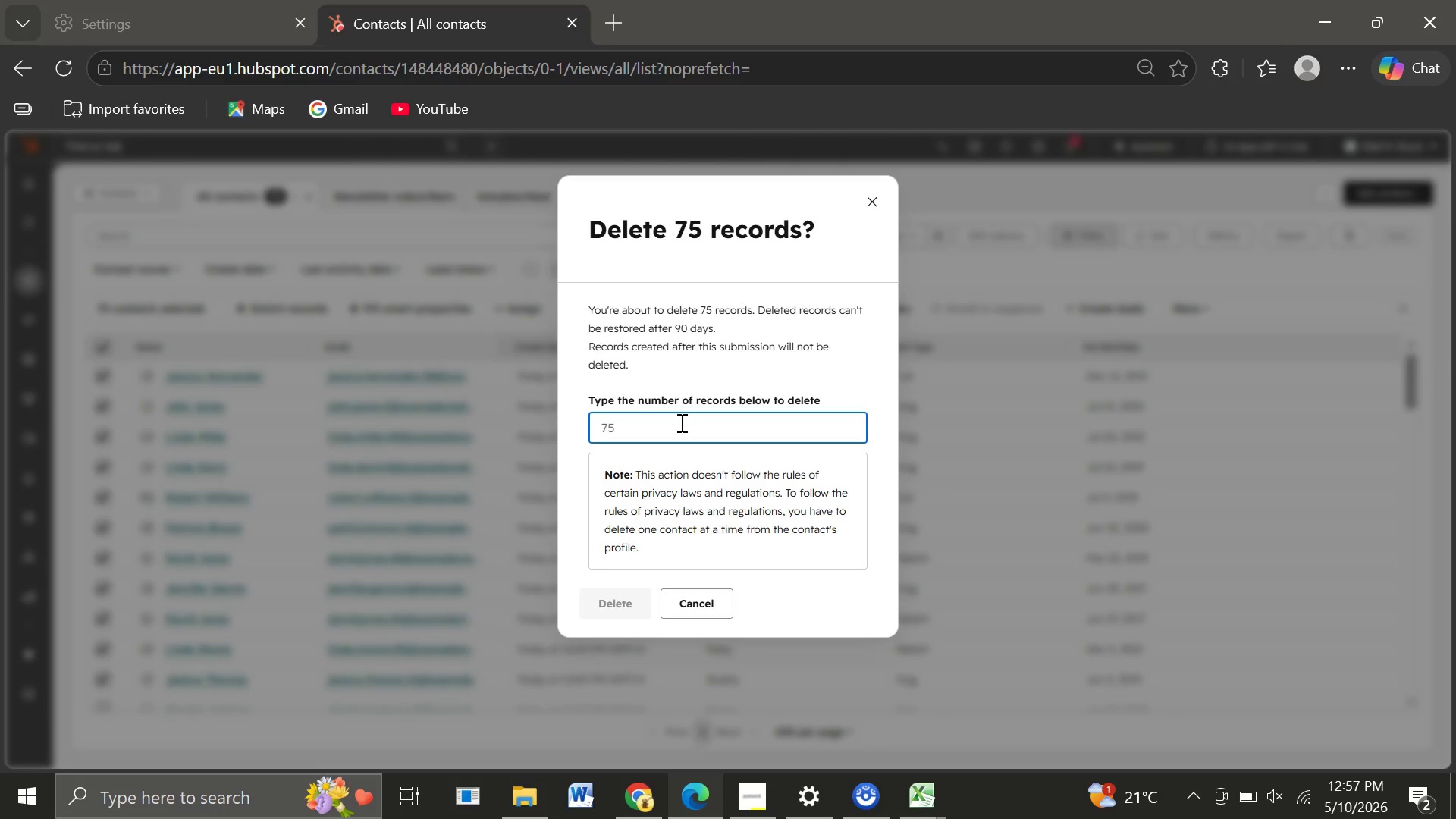 
type(75)
 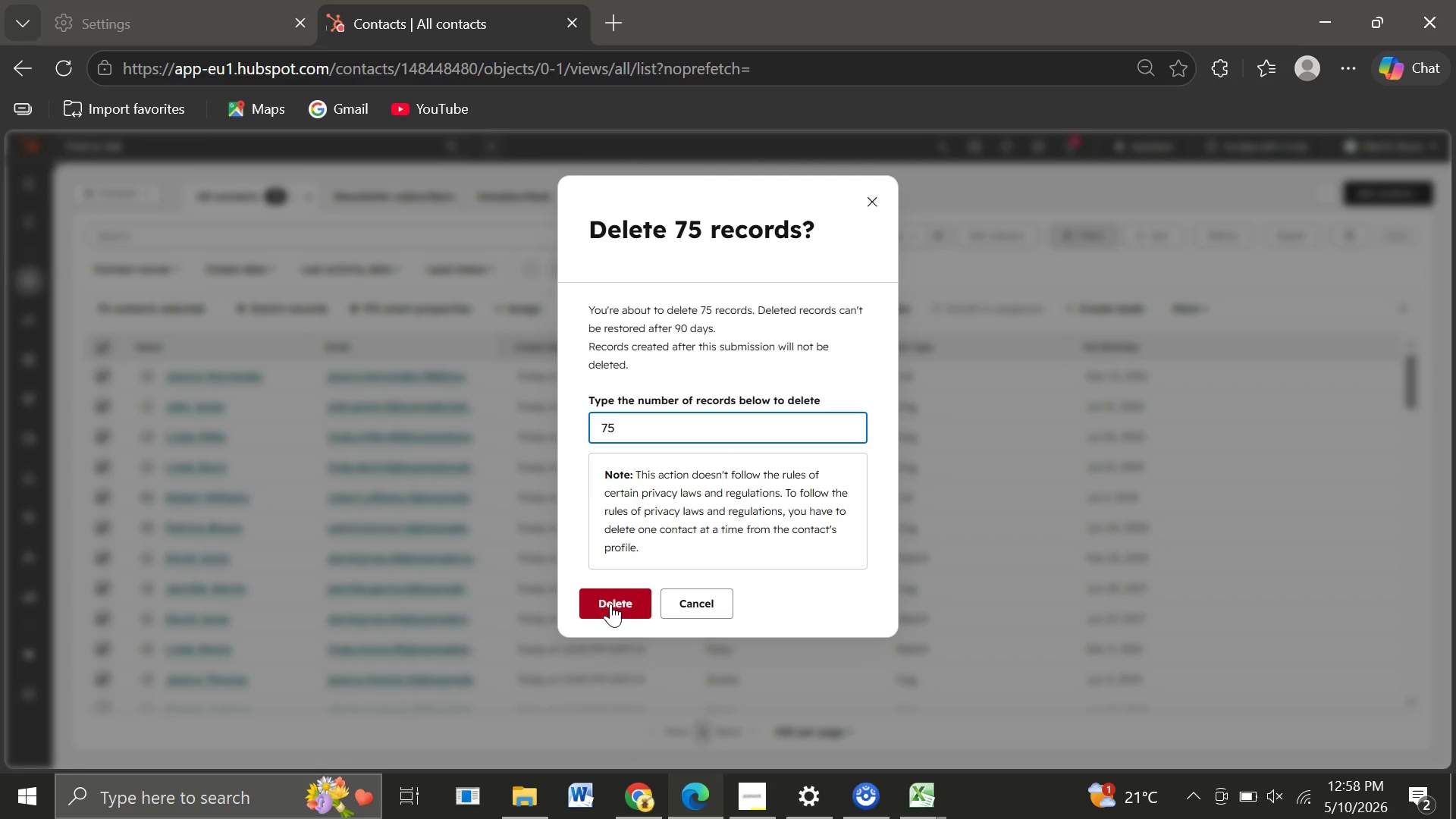 
left_click([610, 604])
 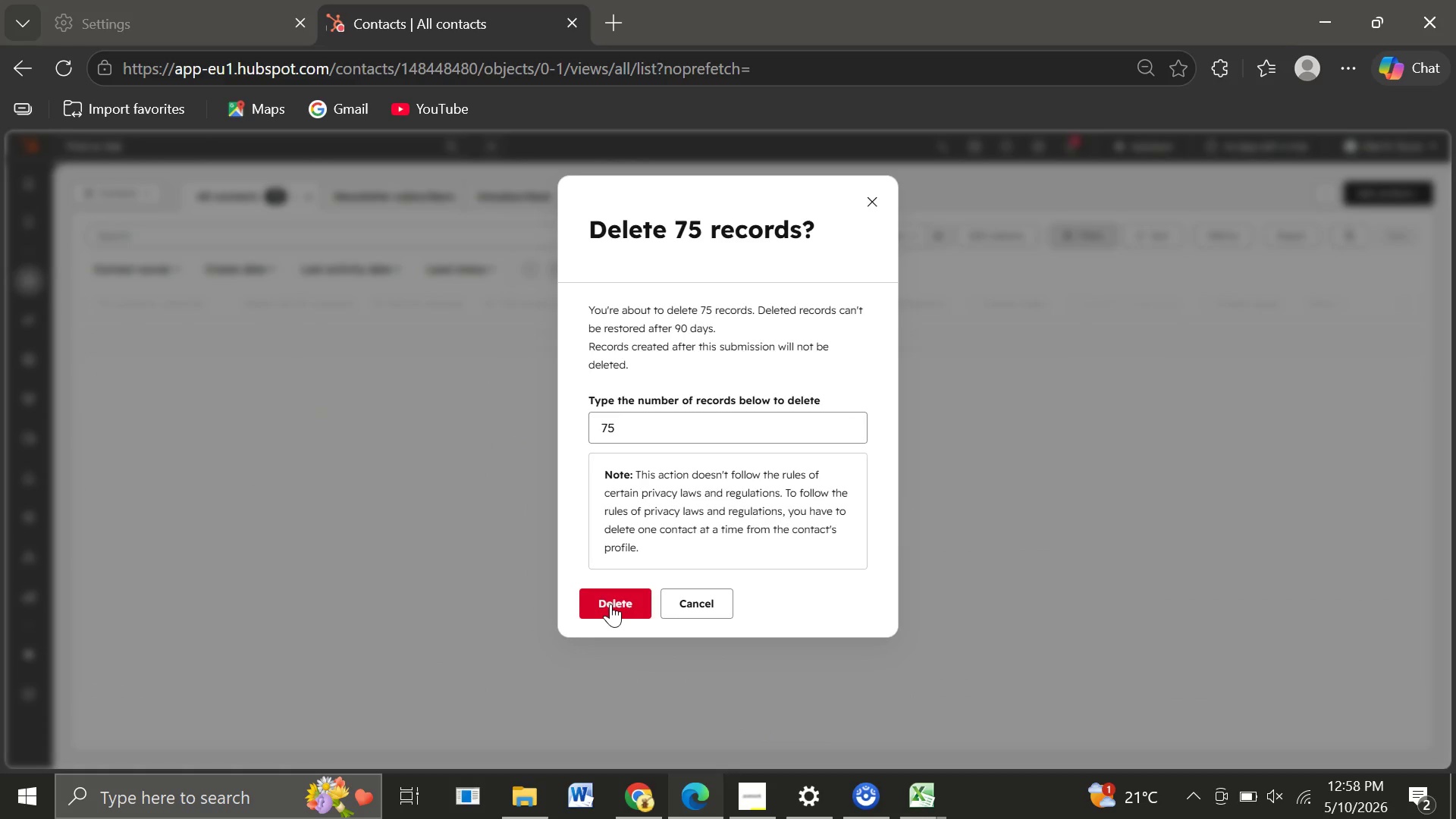 
wait(13.92)
 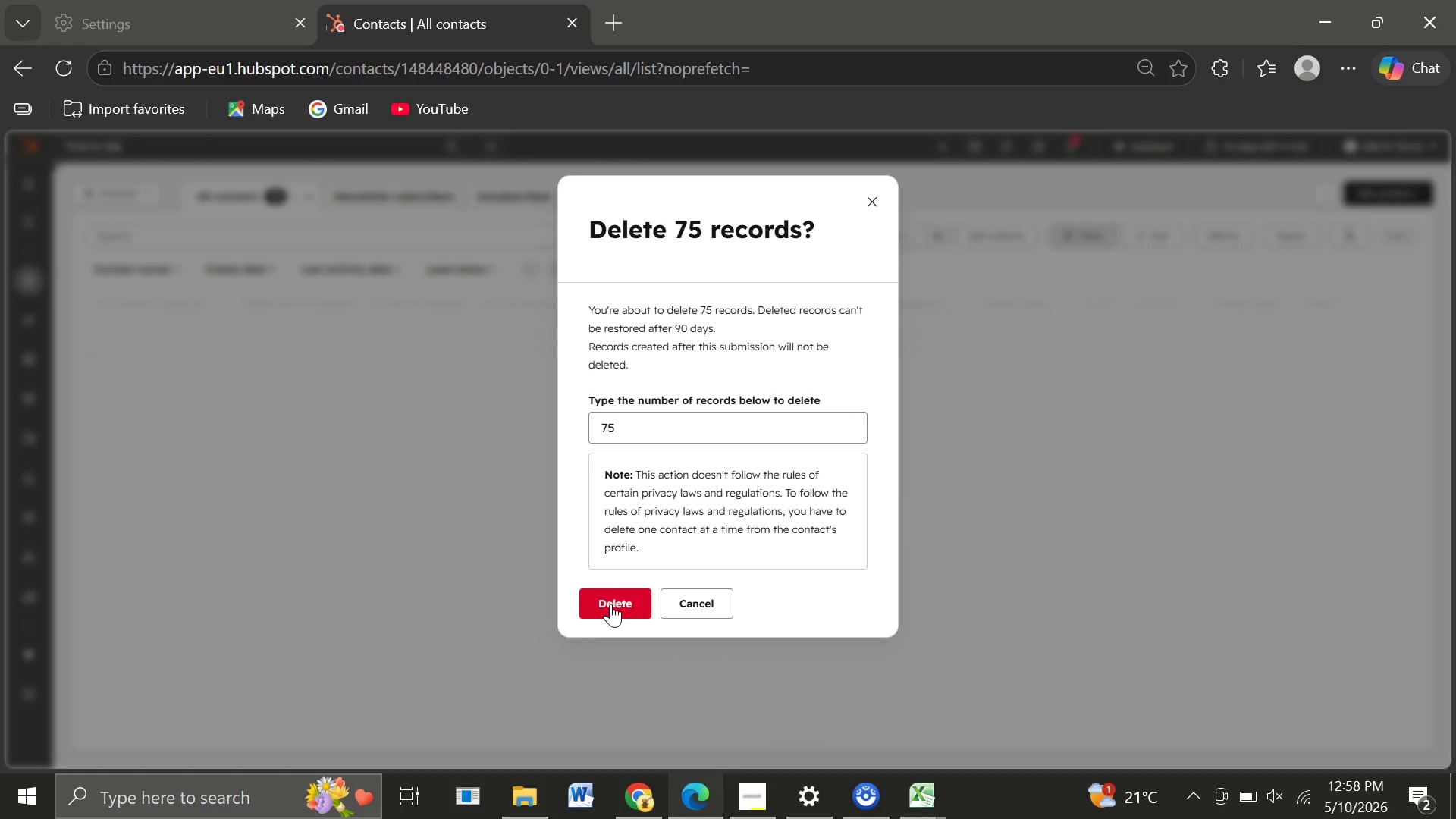 
left_click([1352, 176])
 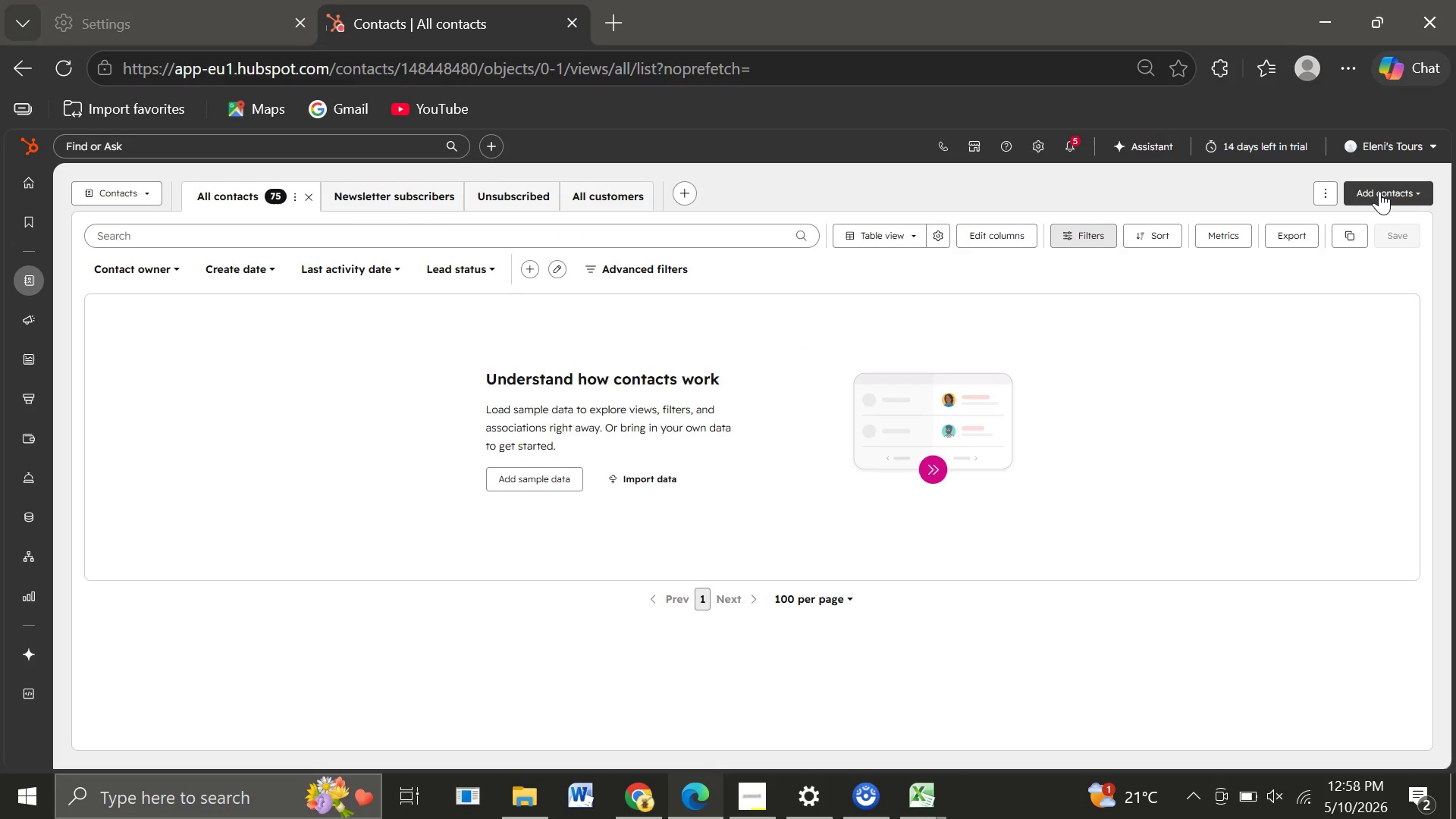 
left_click([1379, 191])
 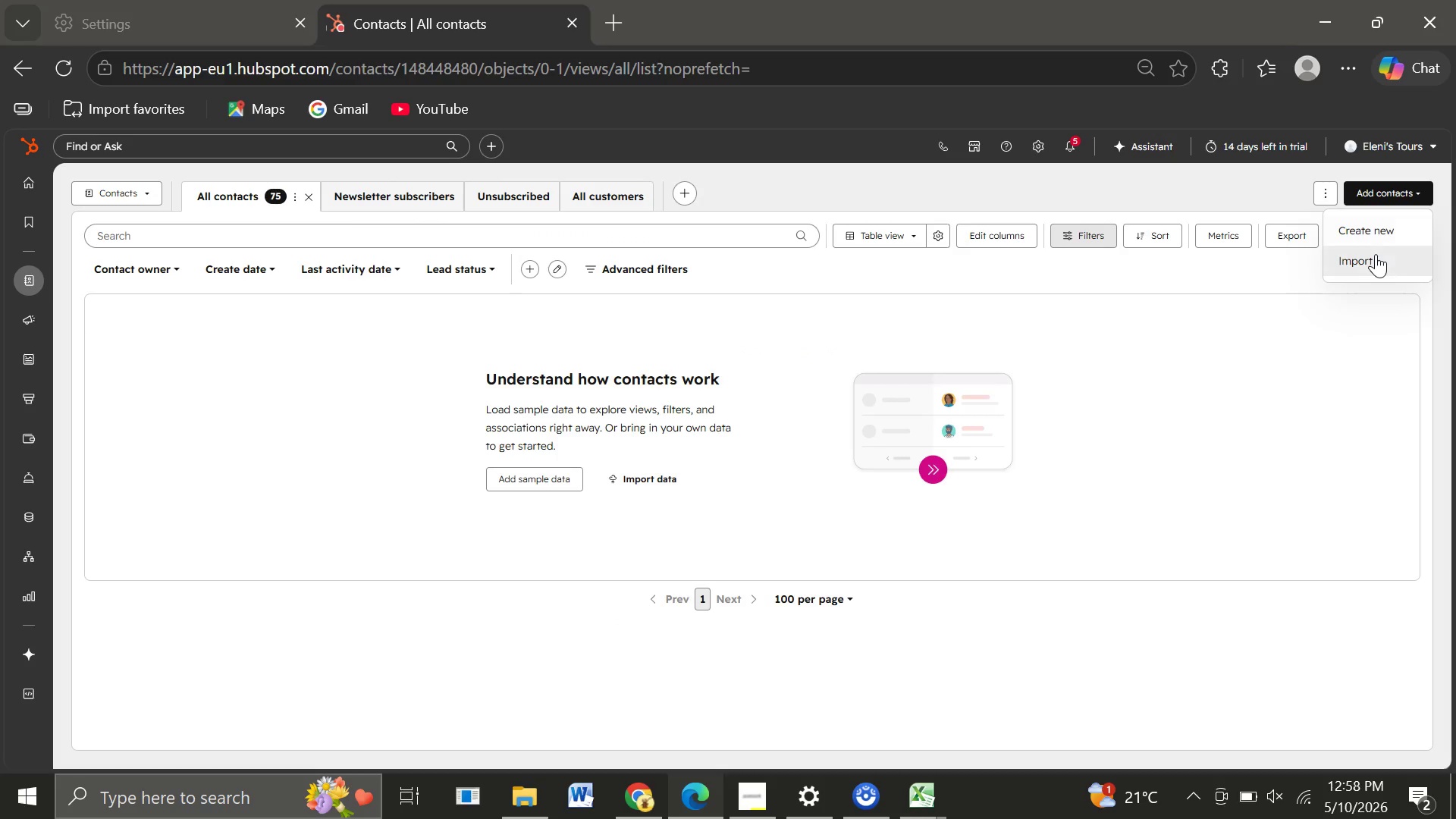 
left_click([1376, 254])
 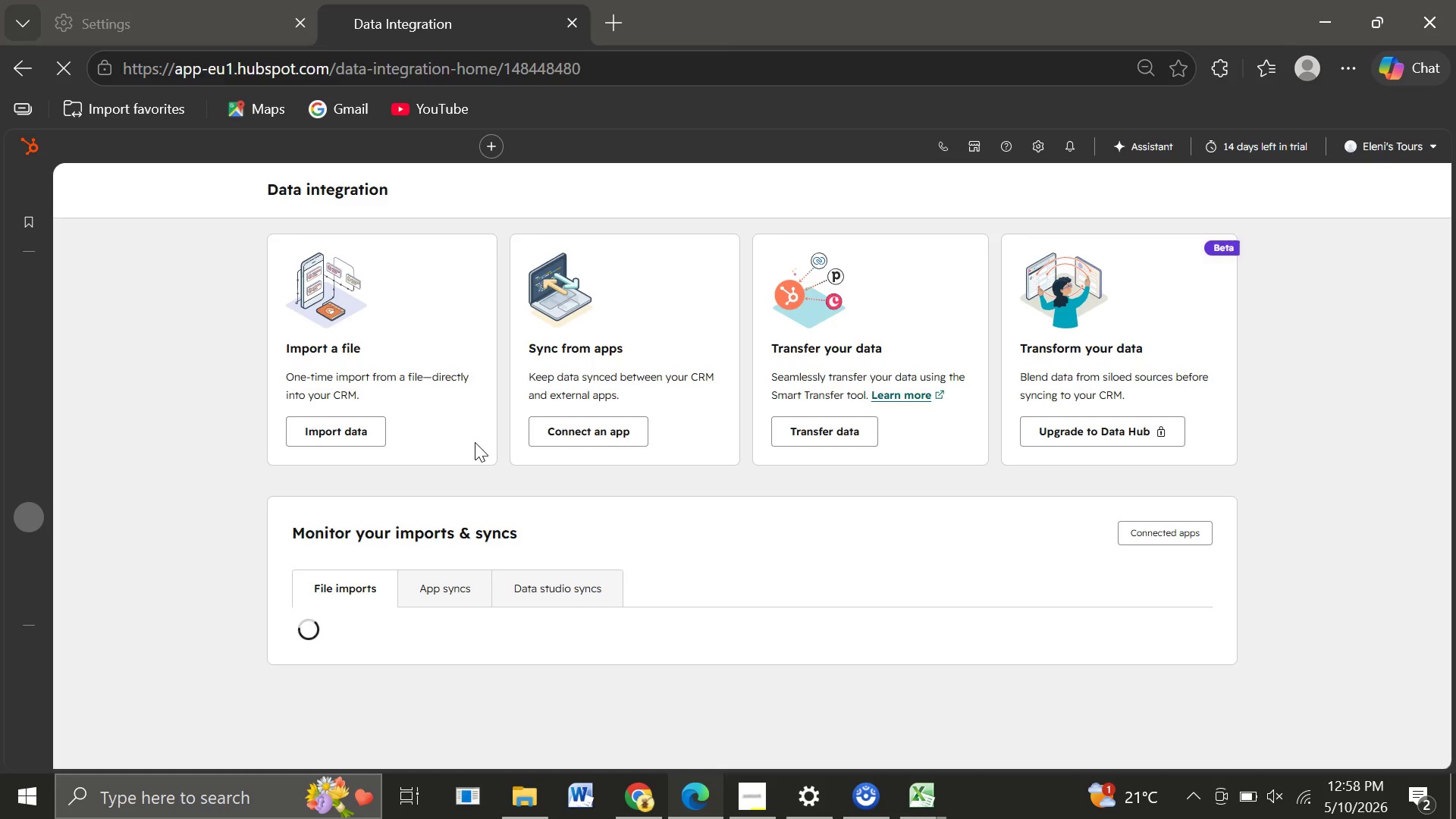 
wait(13.47)
 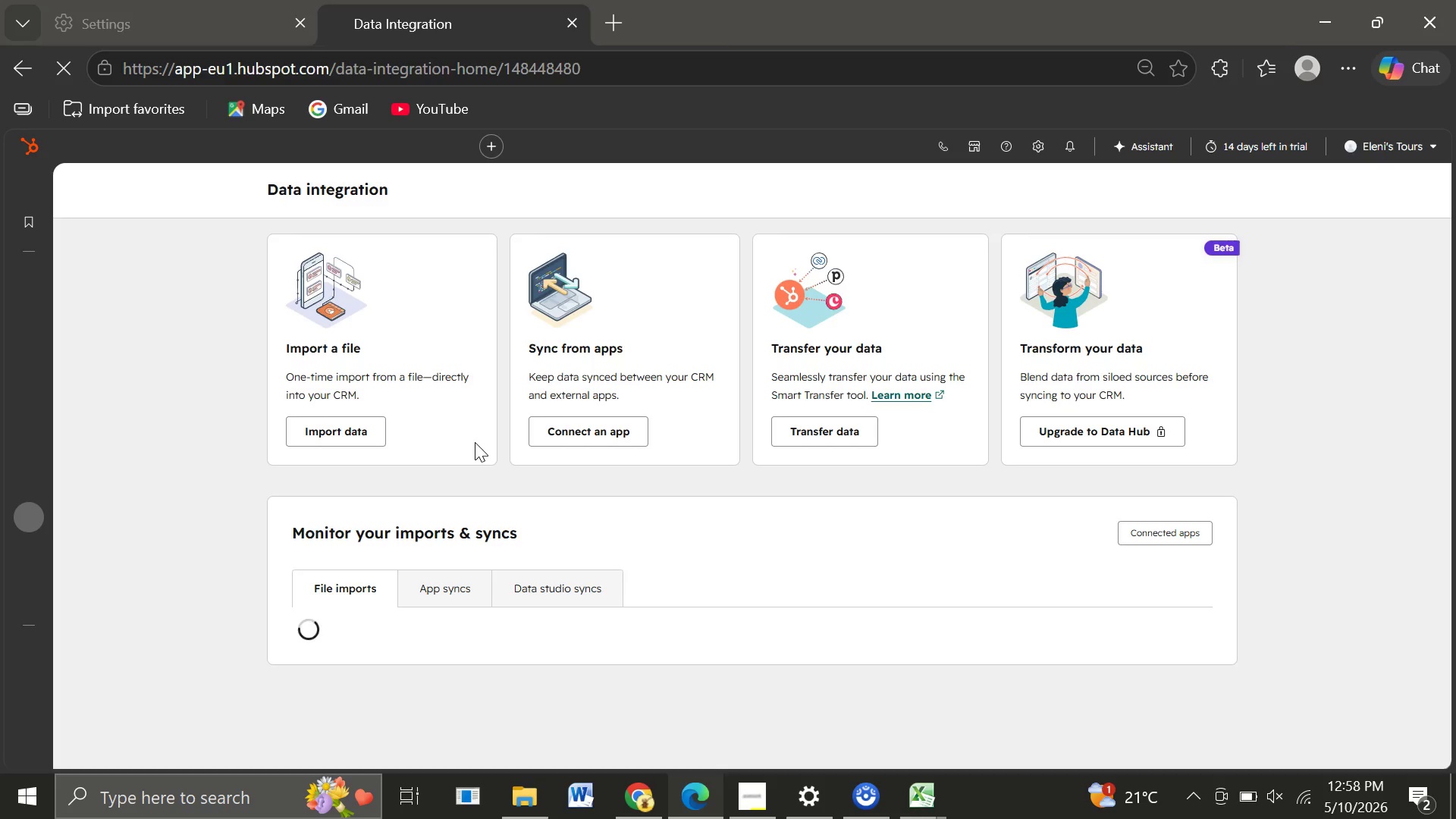 
left_click([328, 425])
 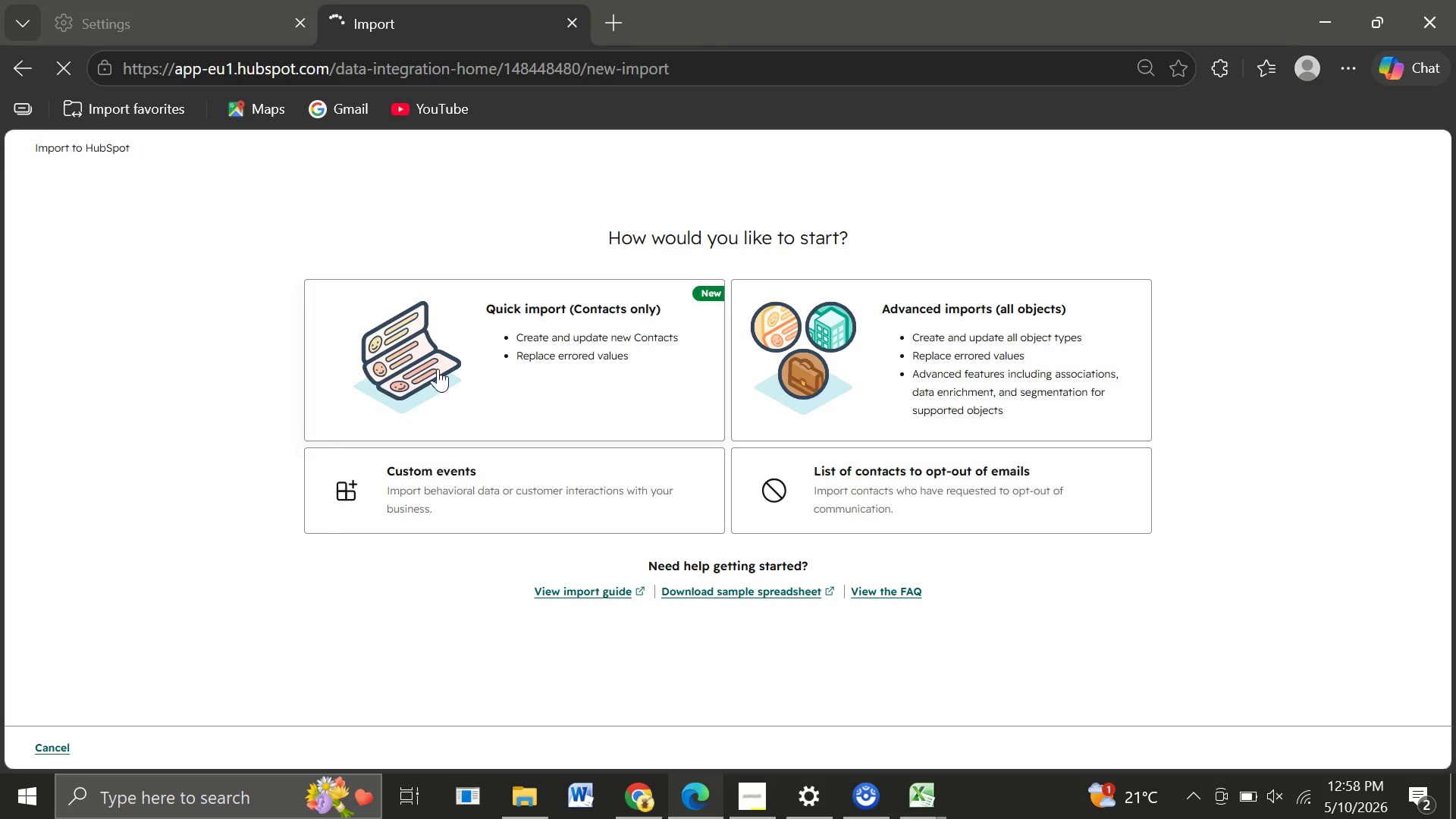 
left_click([565, 404])
 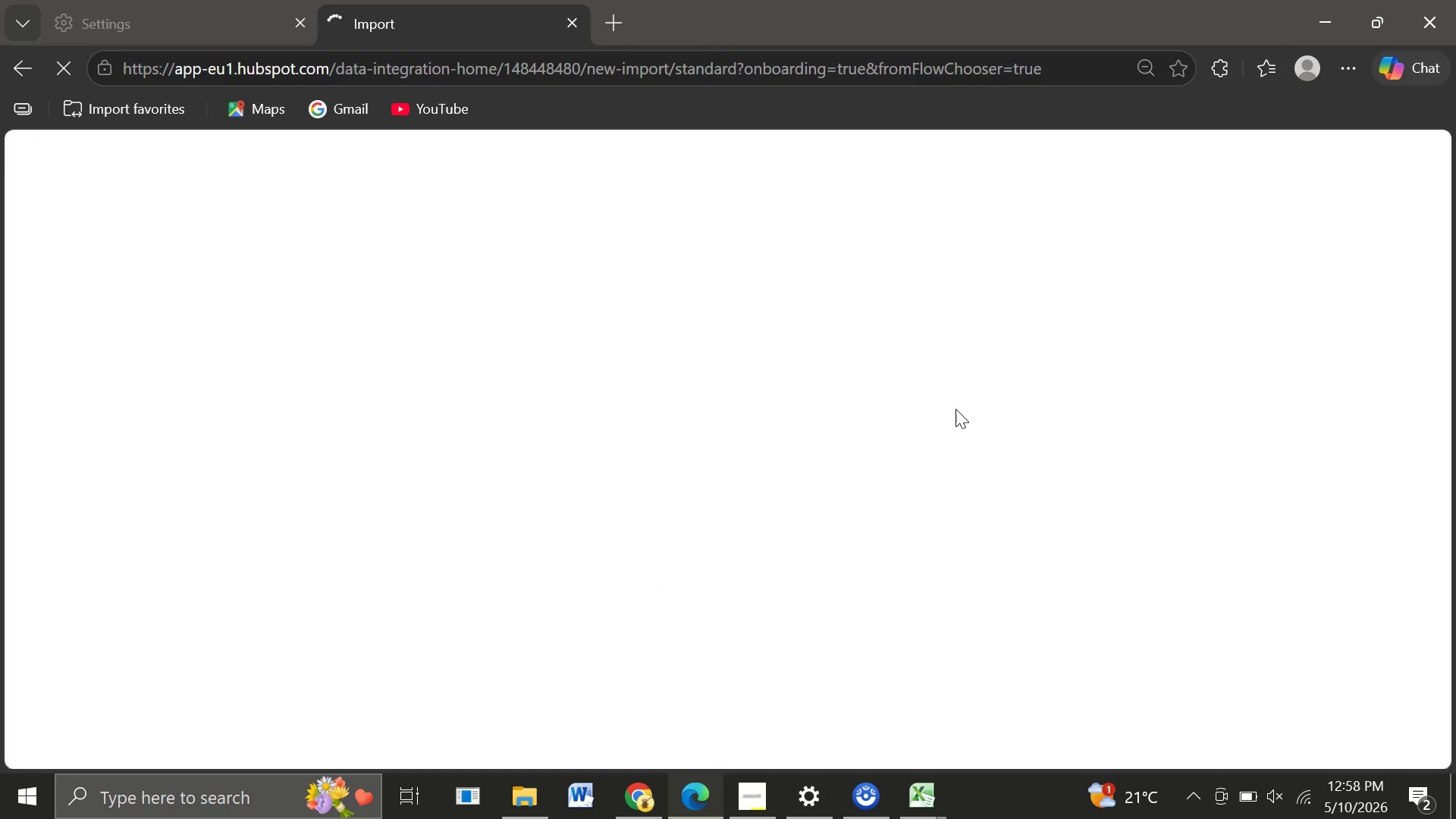 
wait(12.58)
 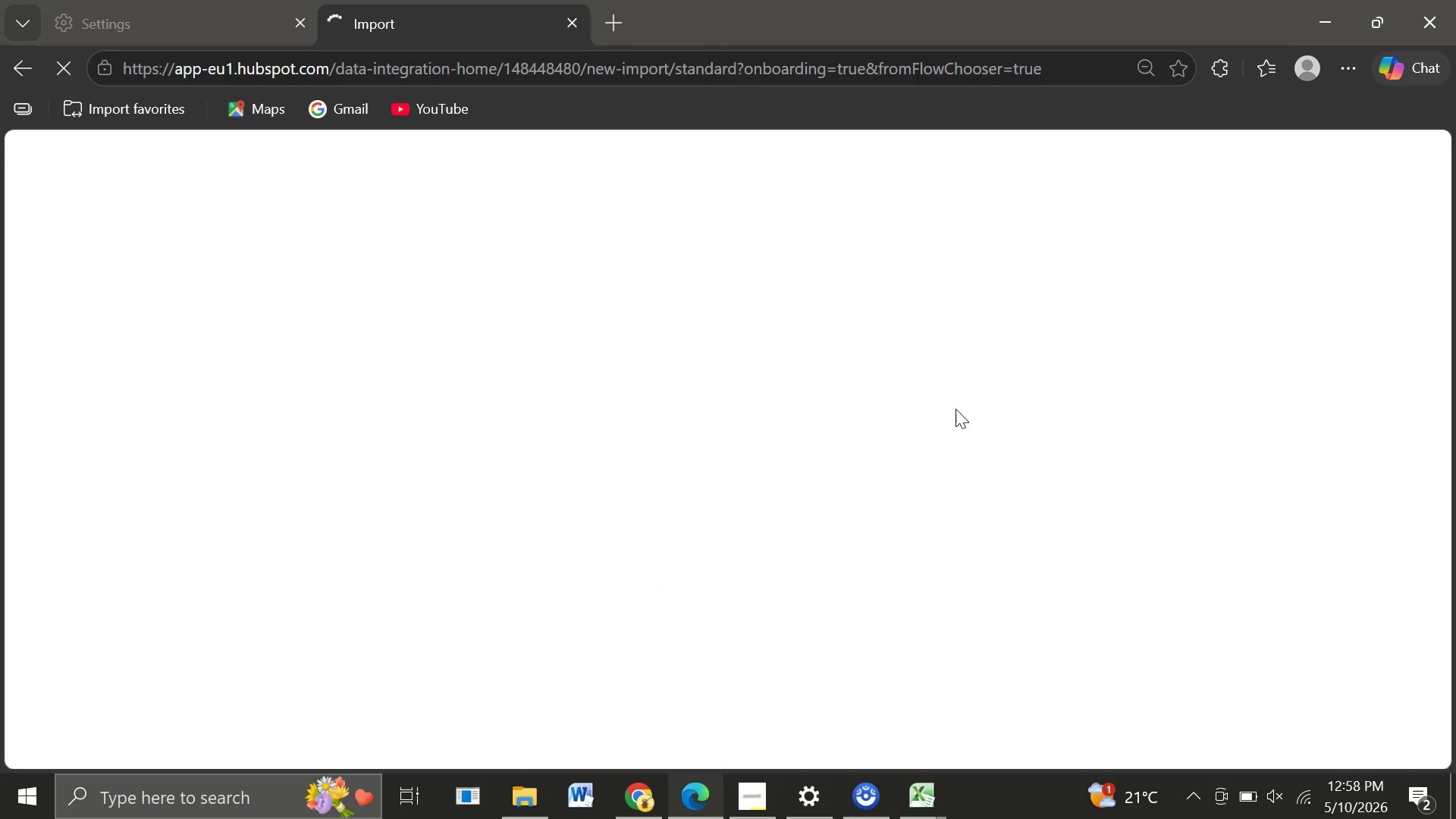 
left_click([529, 416])
 